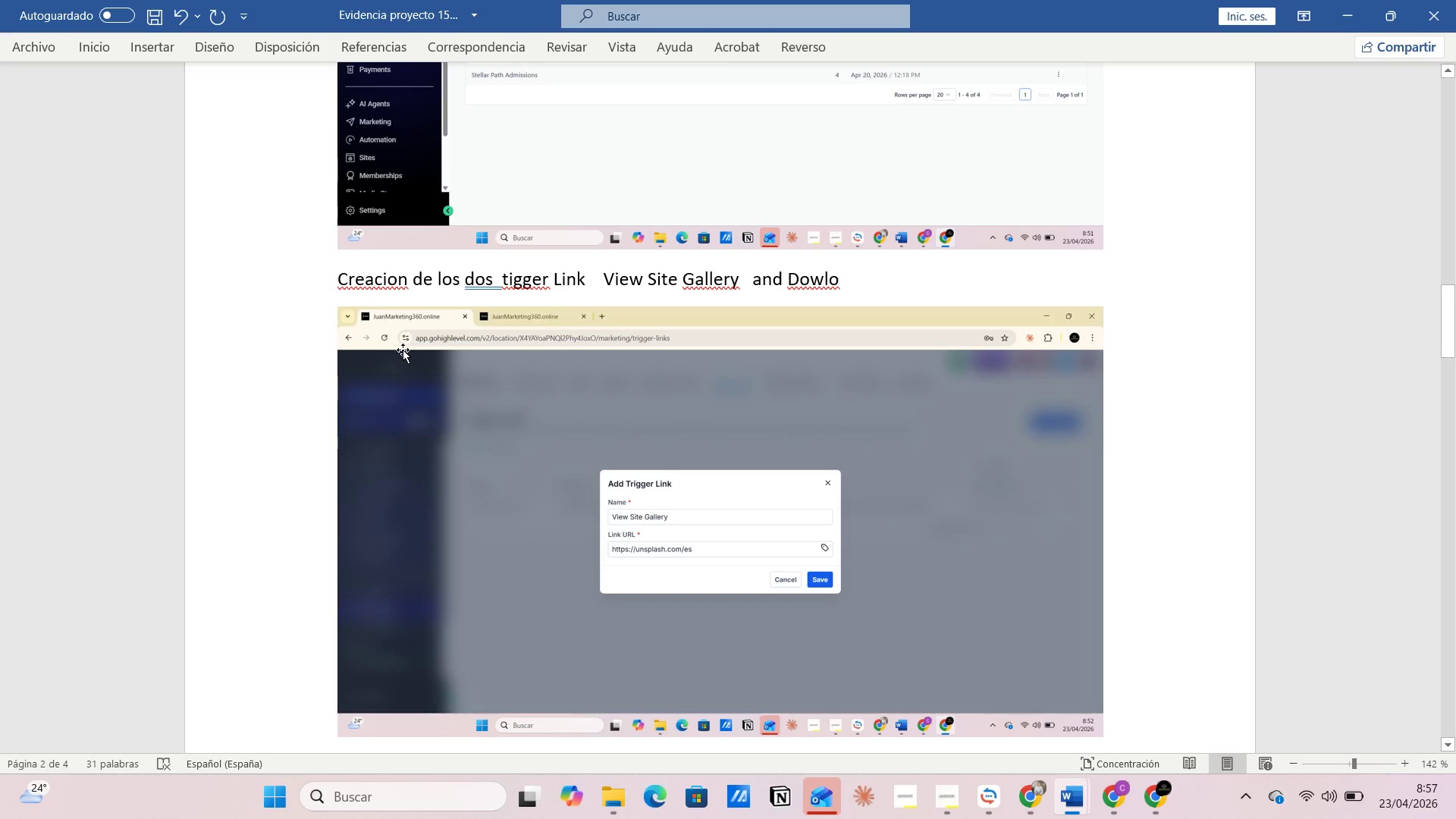 
scroll: coordinate [611, 453], scroll_direction: down, amount: 26.0
 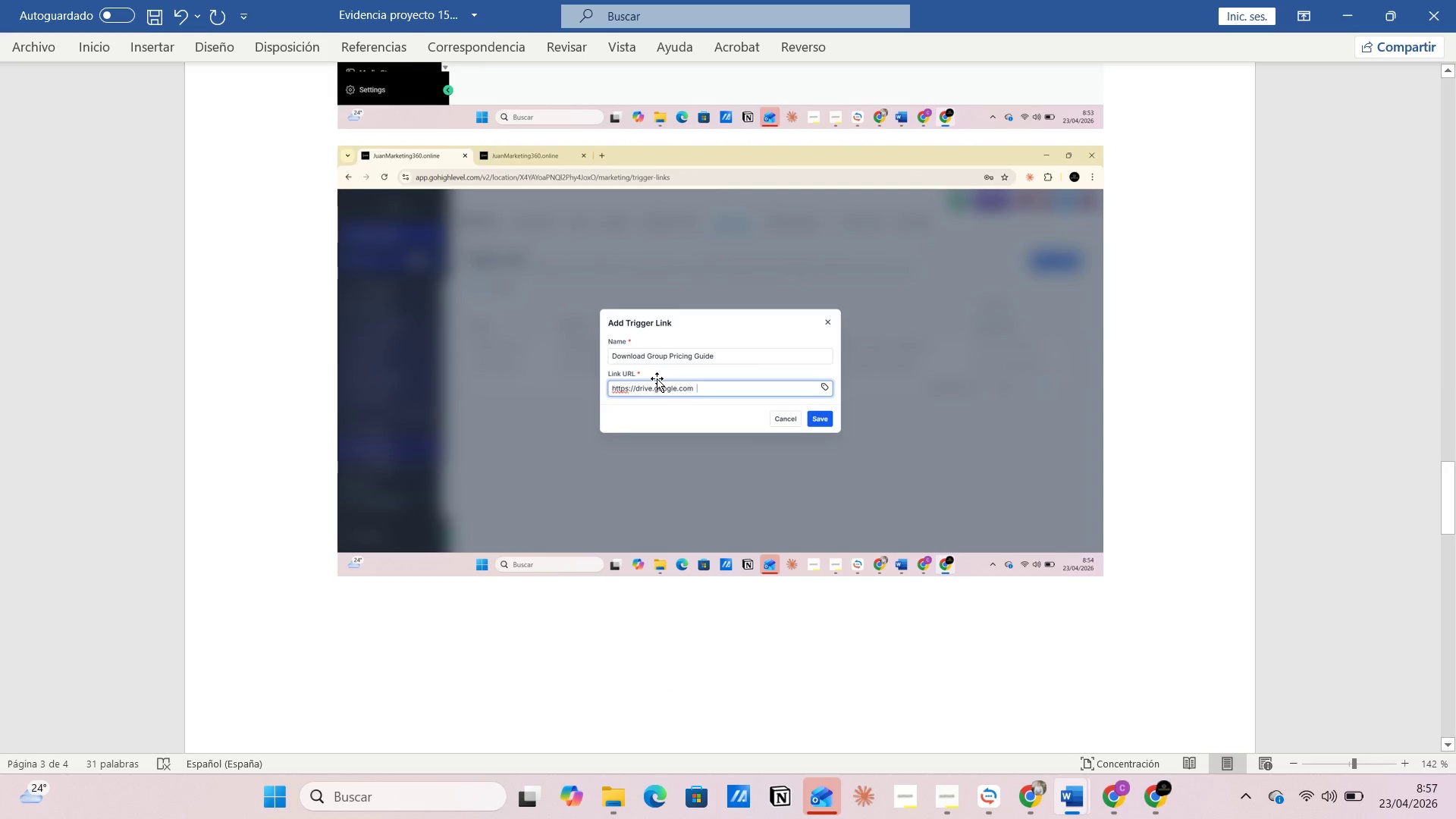 
key(Alt+AltLeft)
 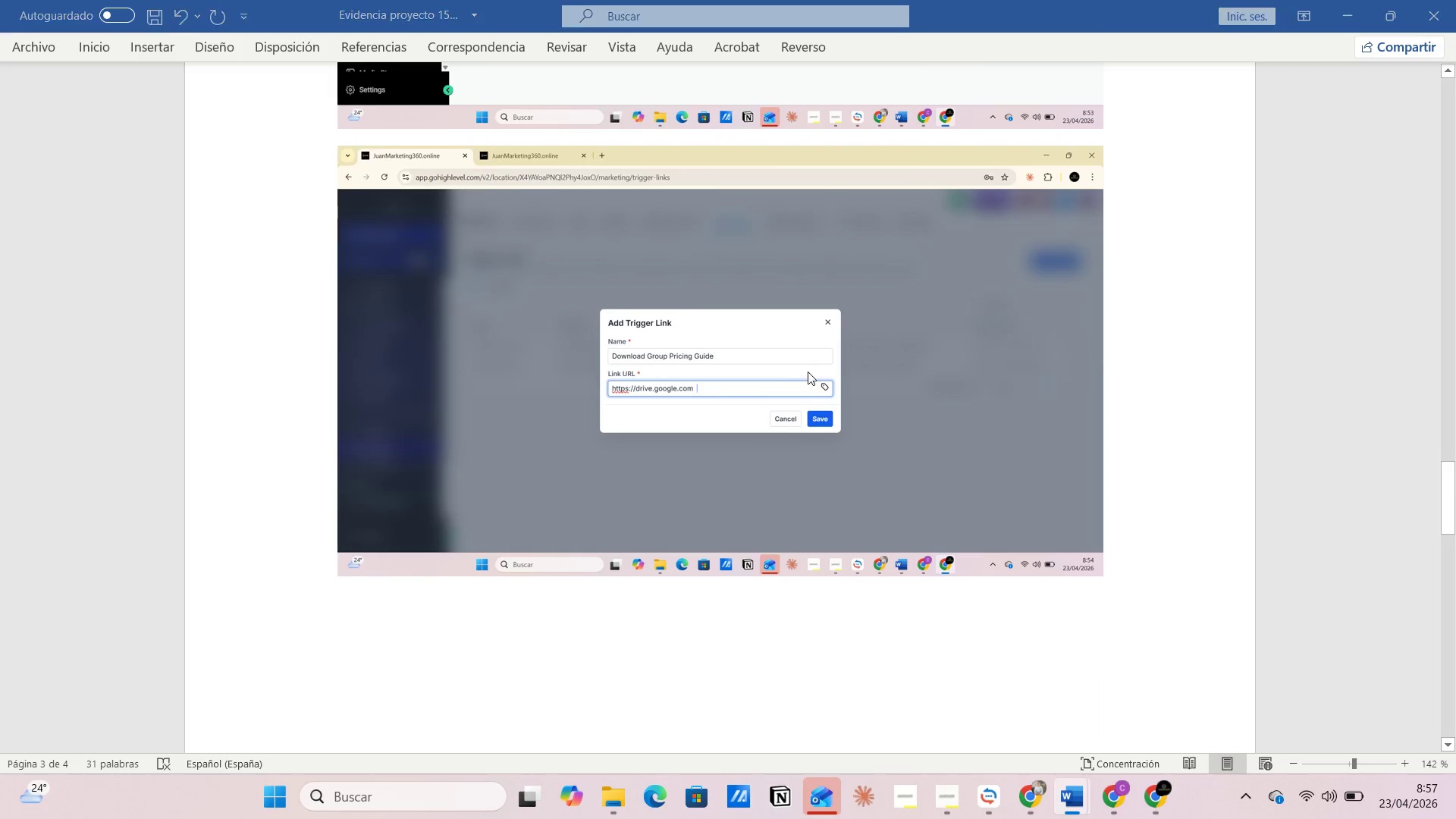 
key(Alt+Tab)
 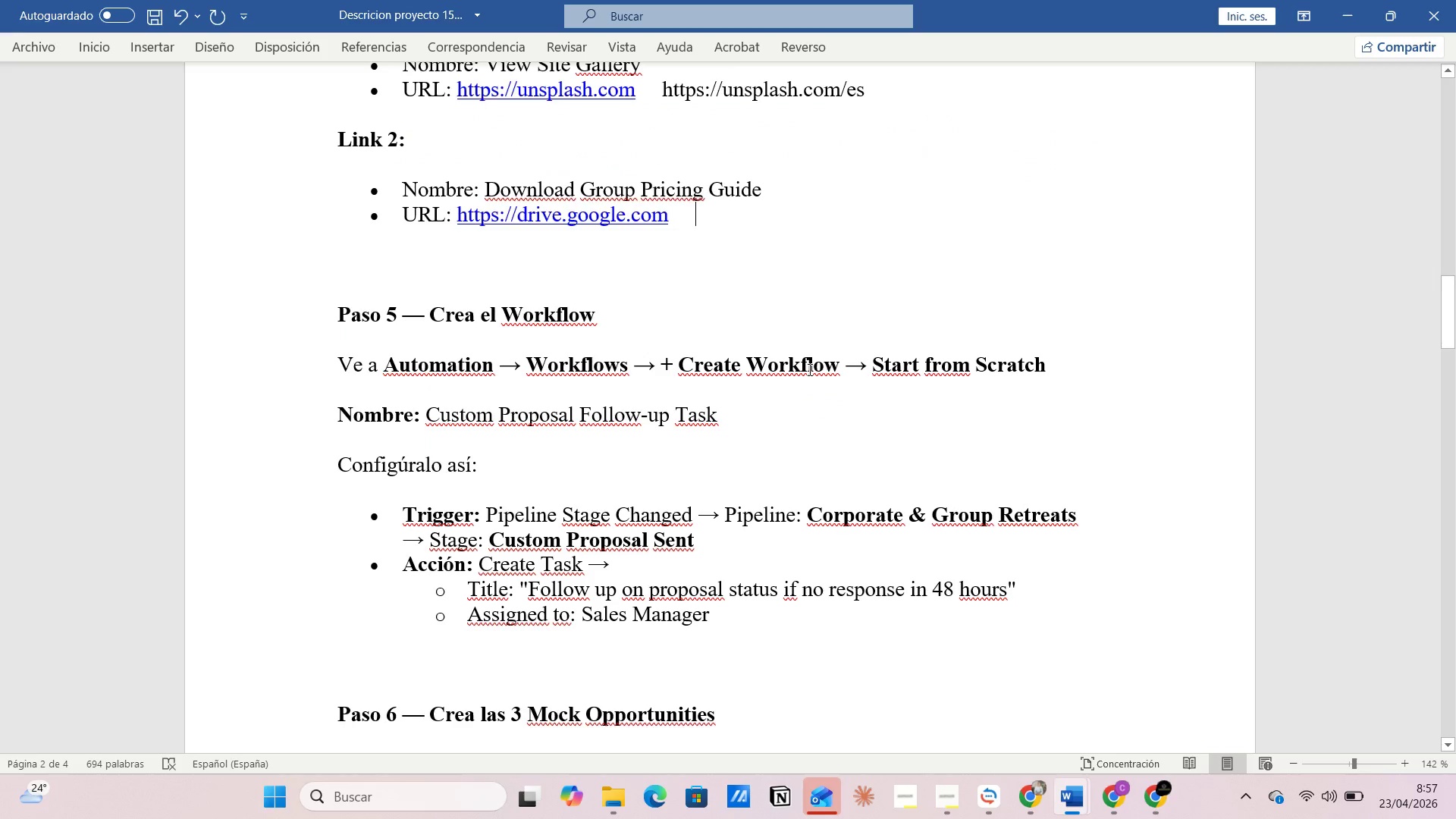 
key(Alt+AltLeft)
 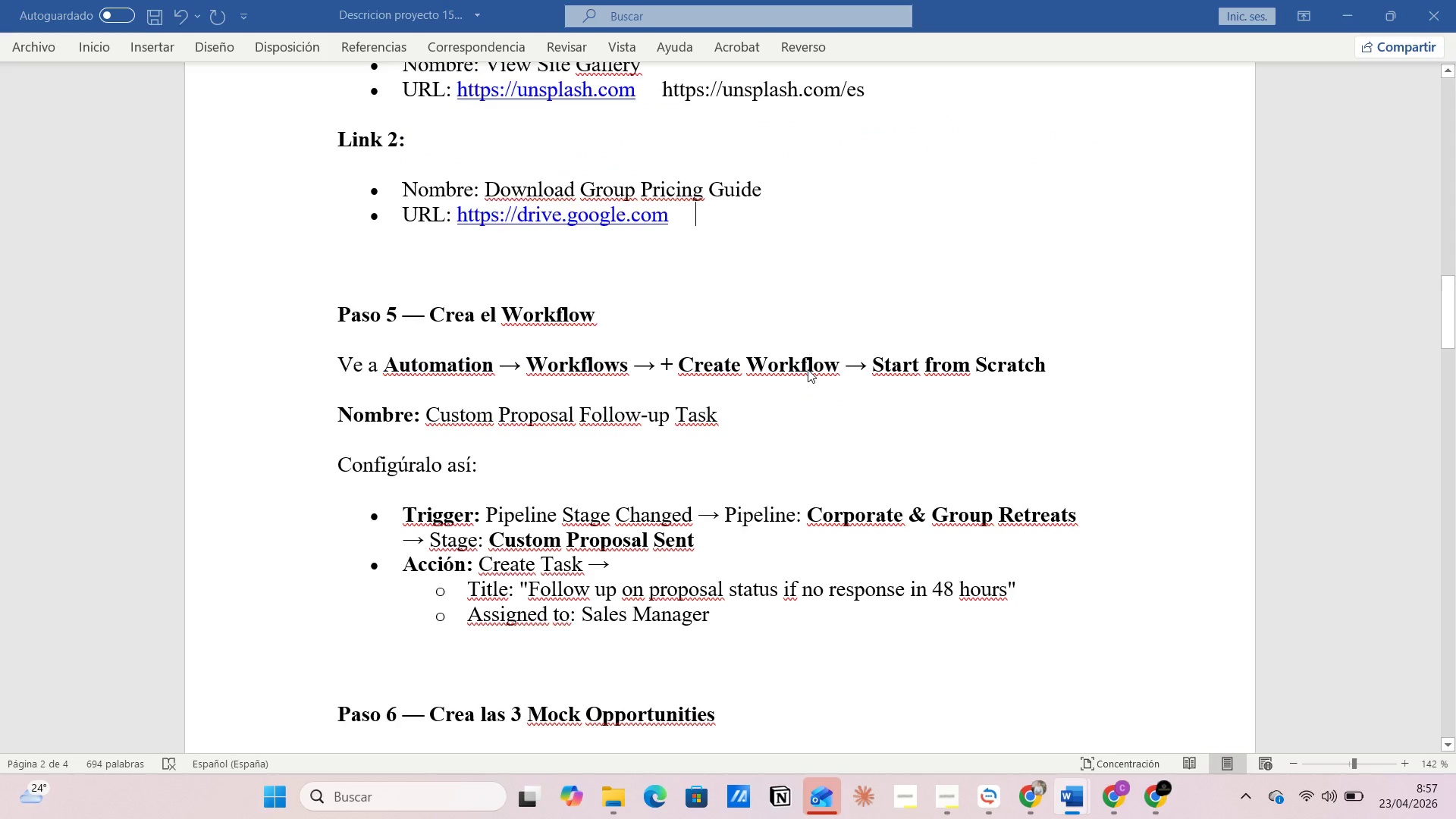 
key(Alt+Tab)
 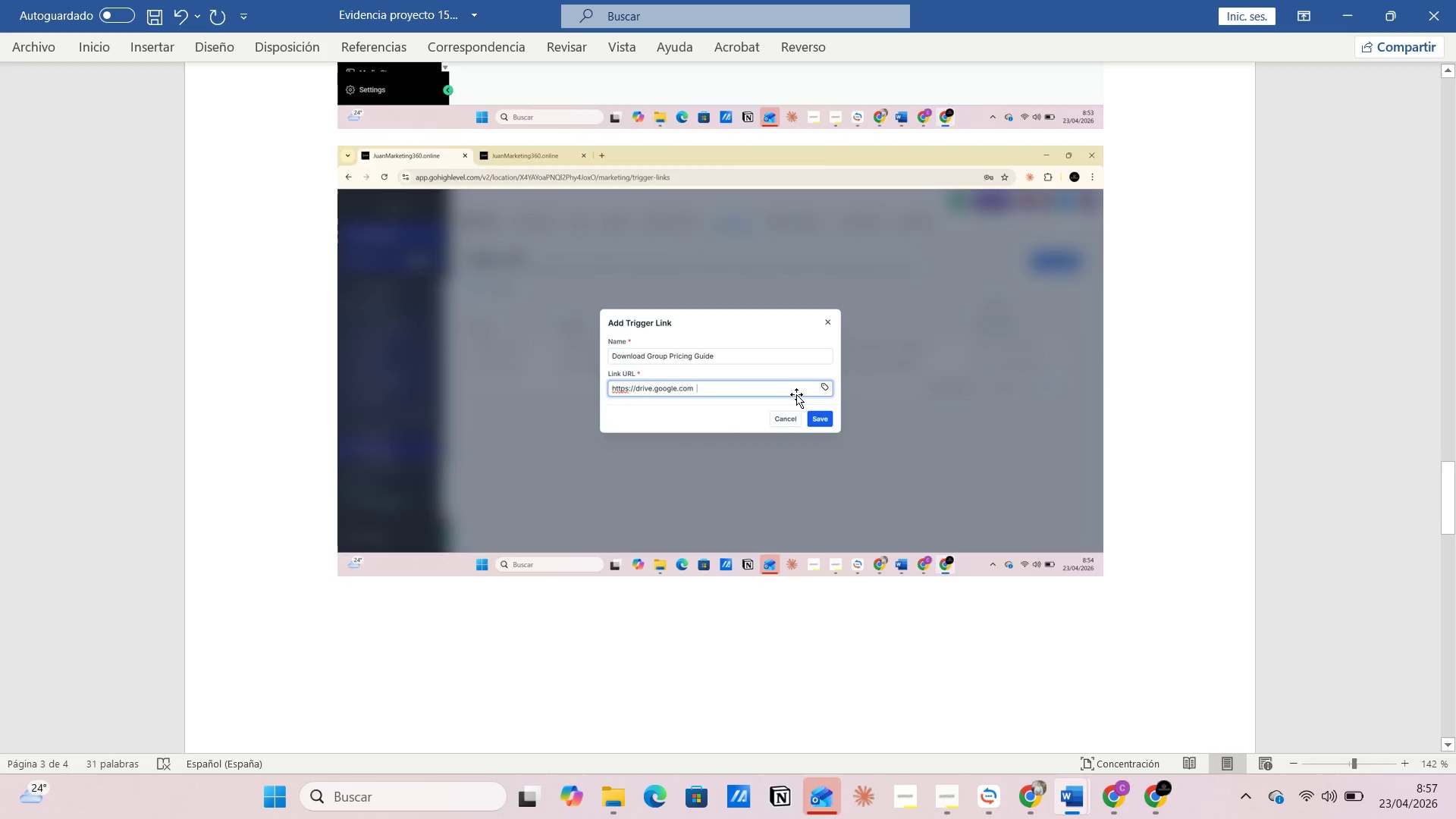 
scroll: coordinate [799, 389], scroll_direction: up, amount: 28.0
 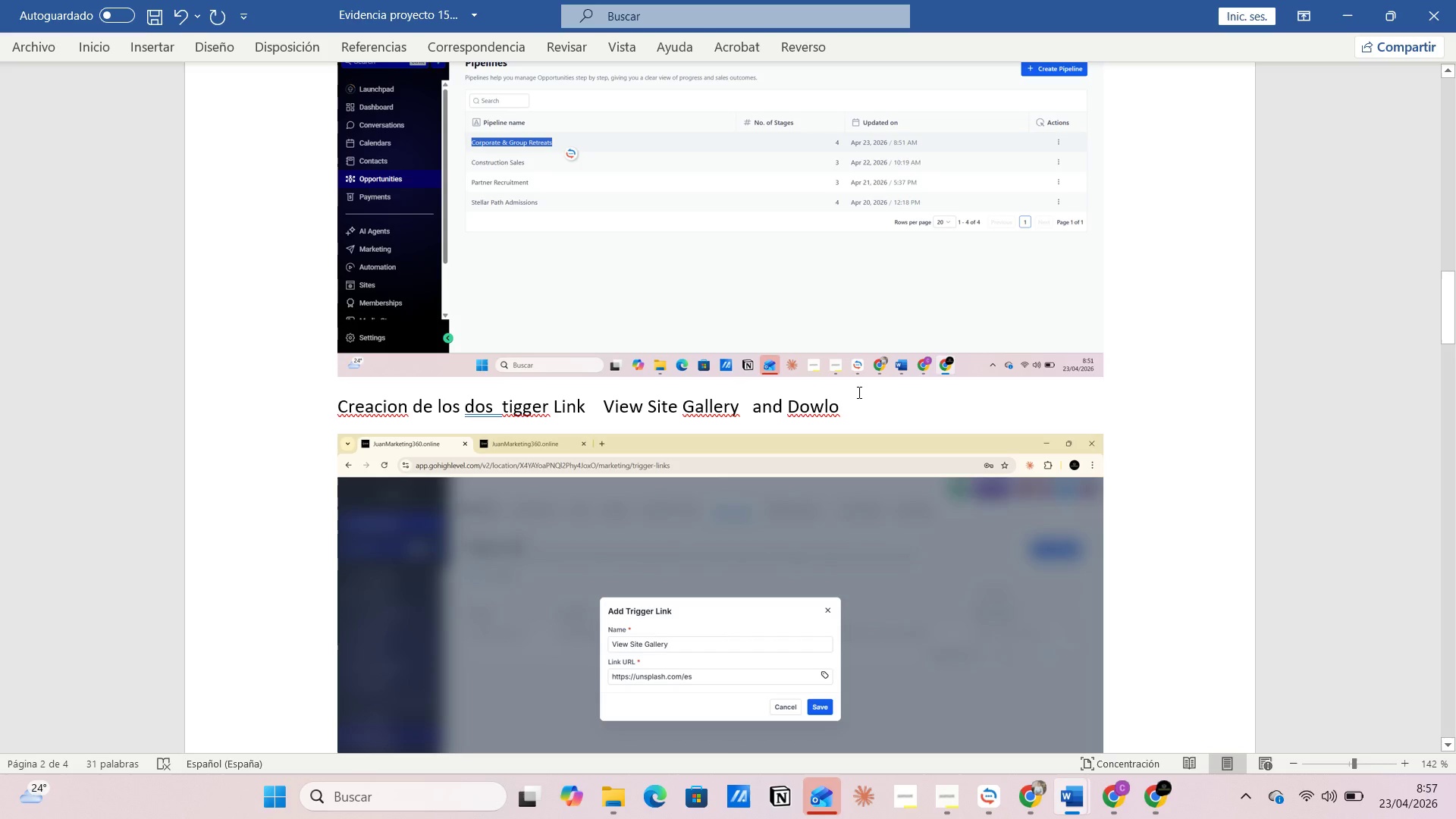 
type(ad pricing guide)
 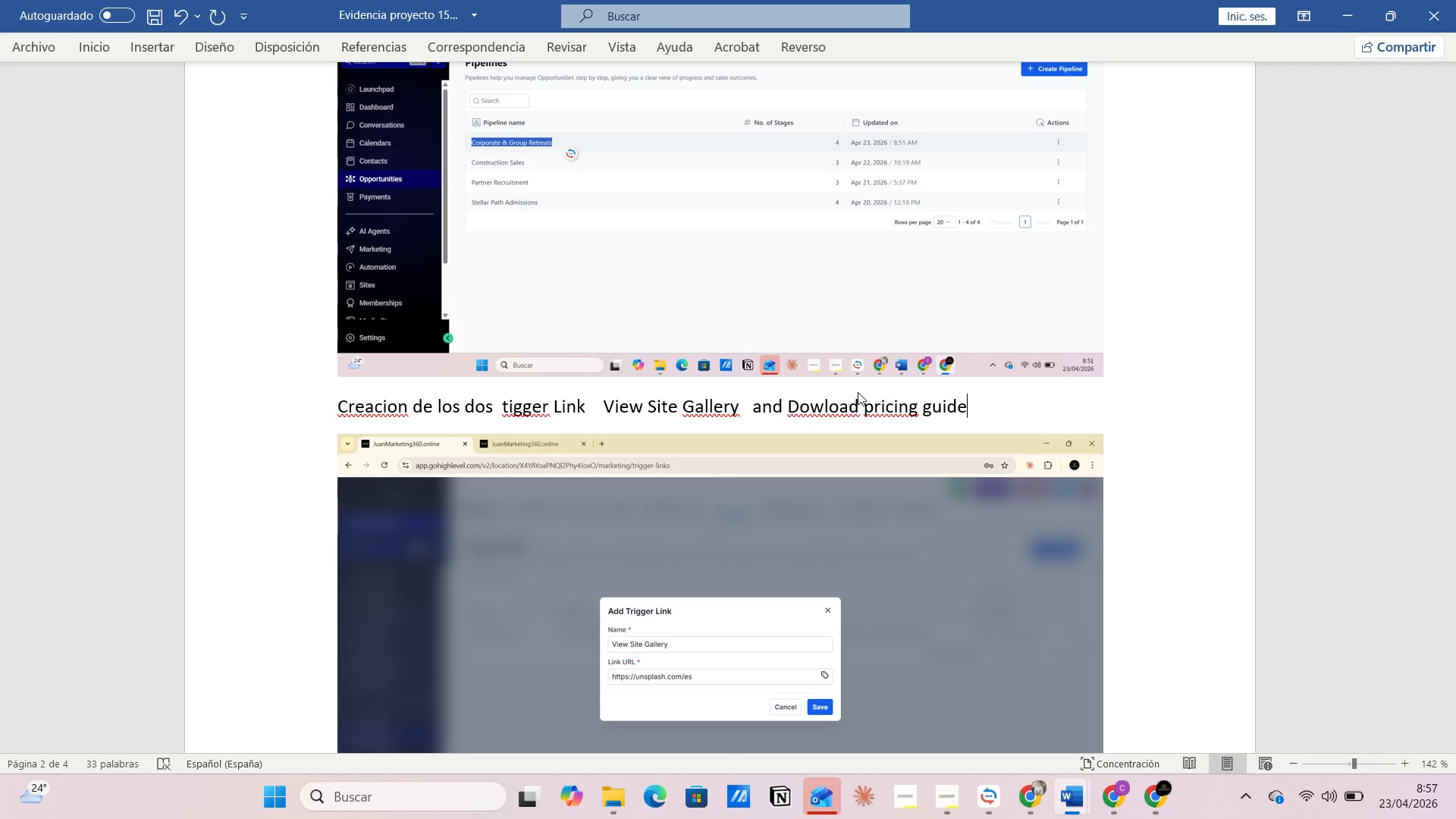 
scroll: coordinate [704, 497], scroll_direction: down, amount: 27.0
 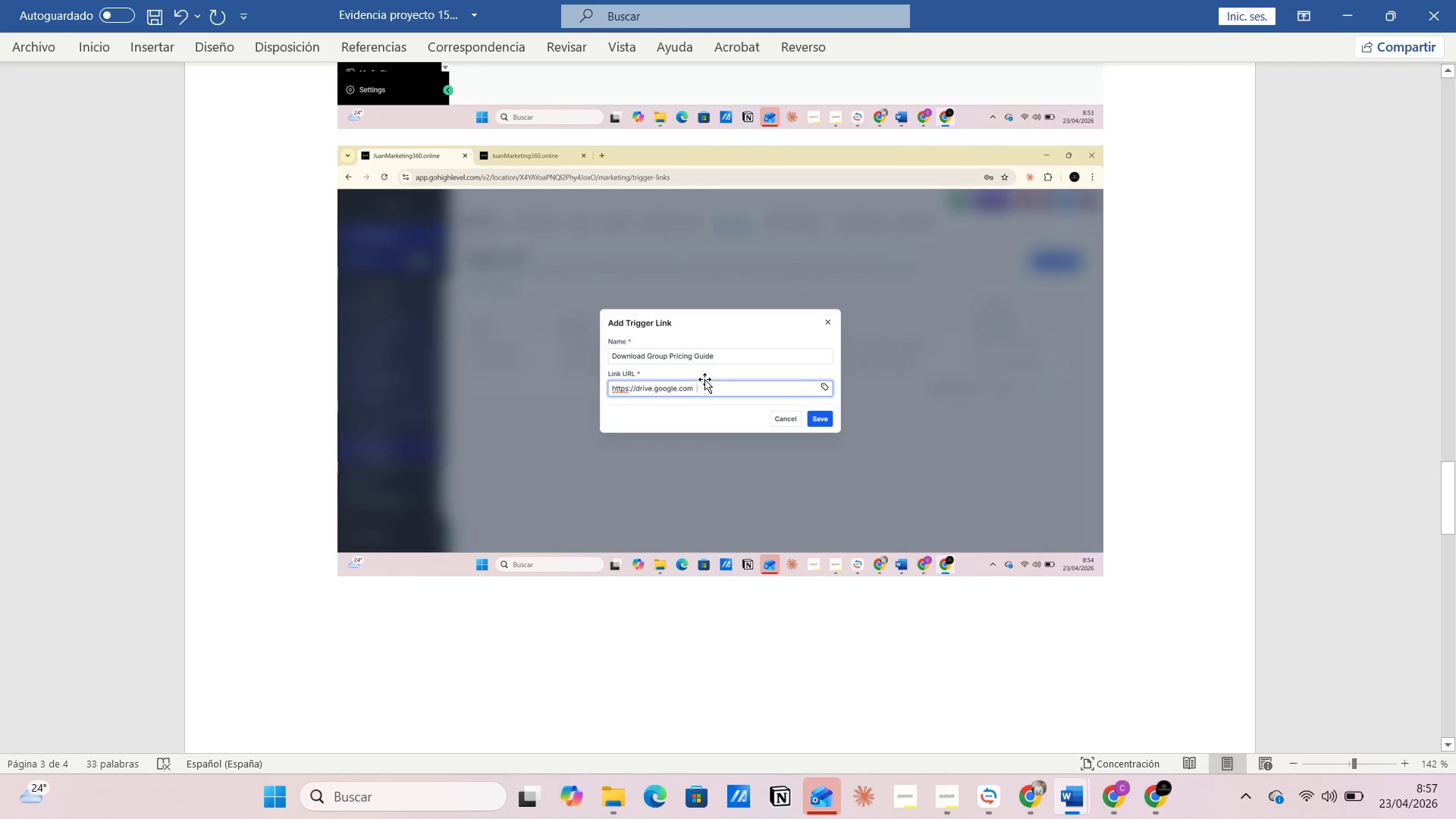 
wait(5.78)
 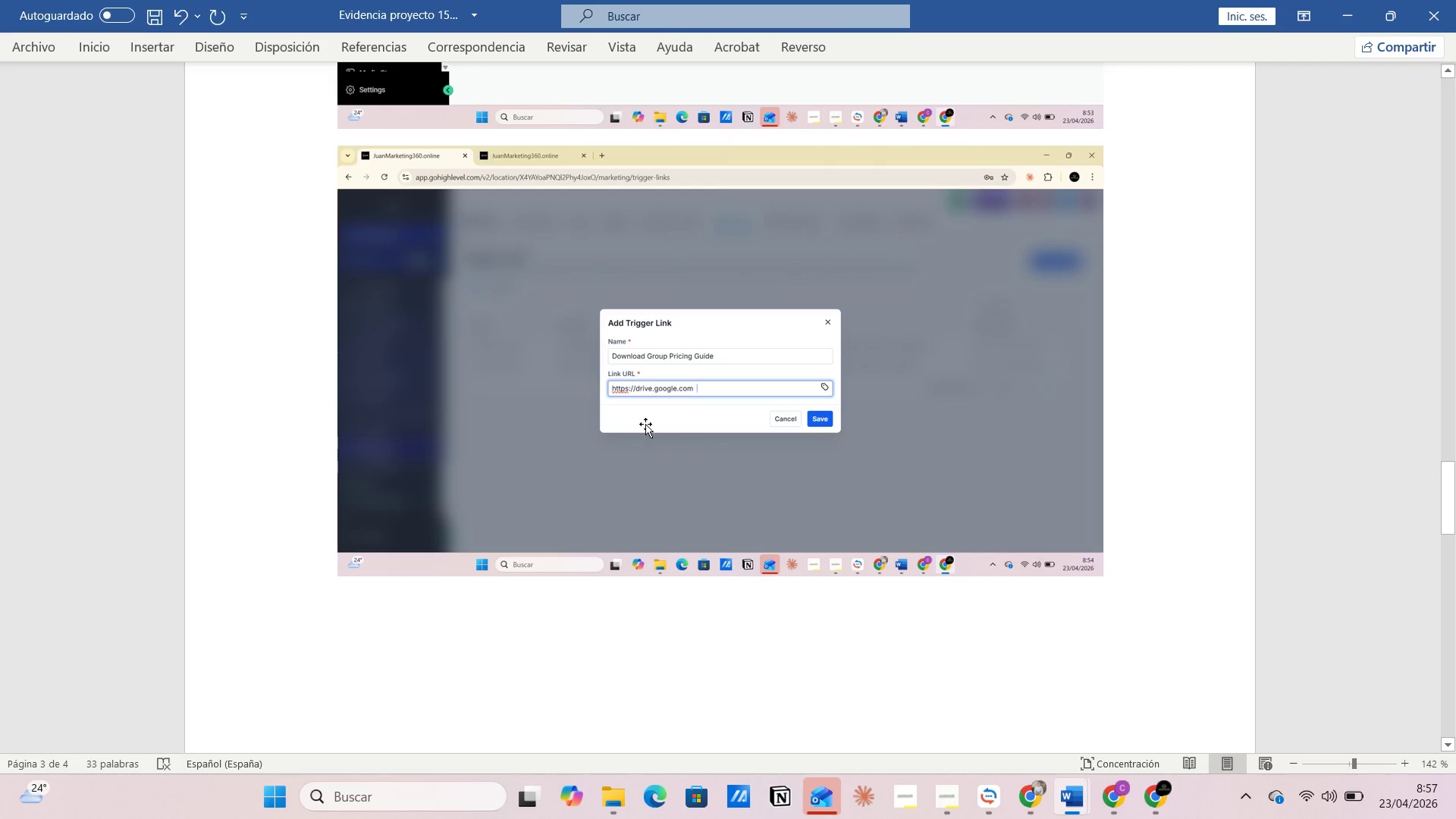 
scroll: coordinate [794, 450], scroll_direction: up, amount: 29.0
 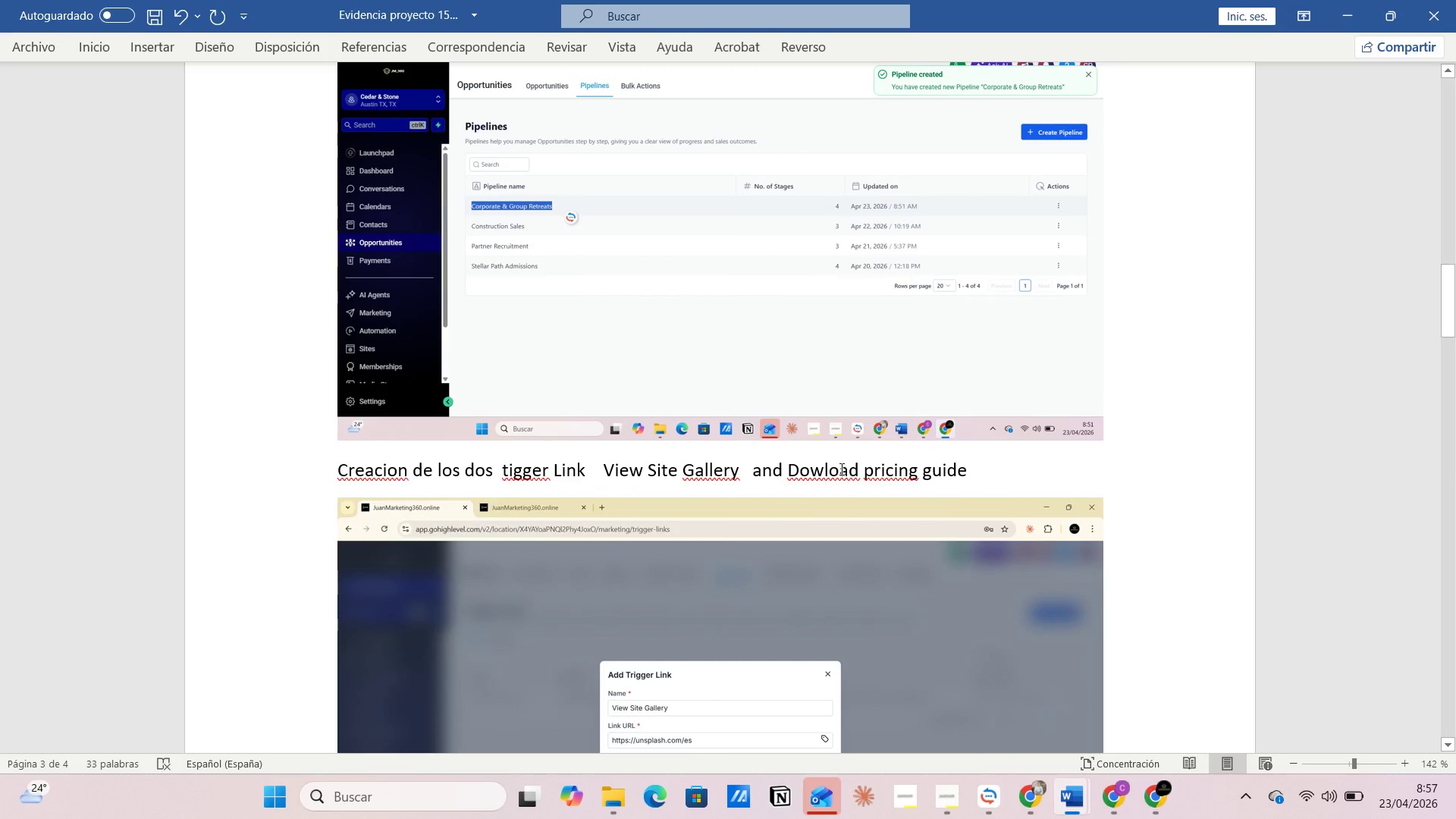 
left_click([825, 465])
 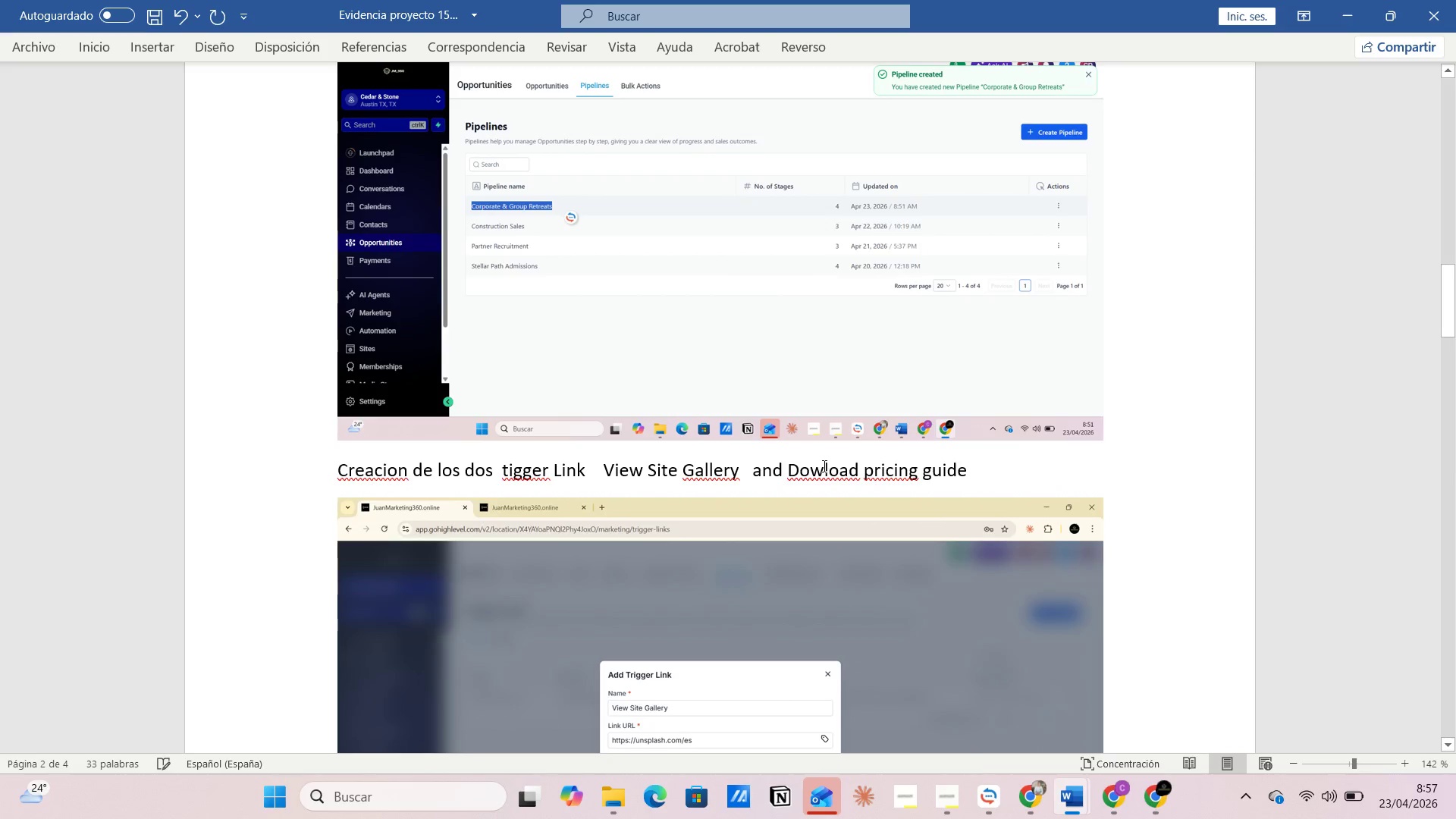 
left_click([823, 466])
 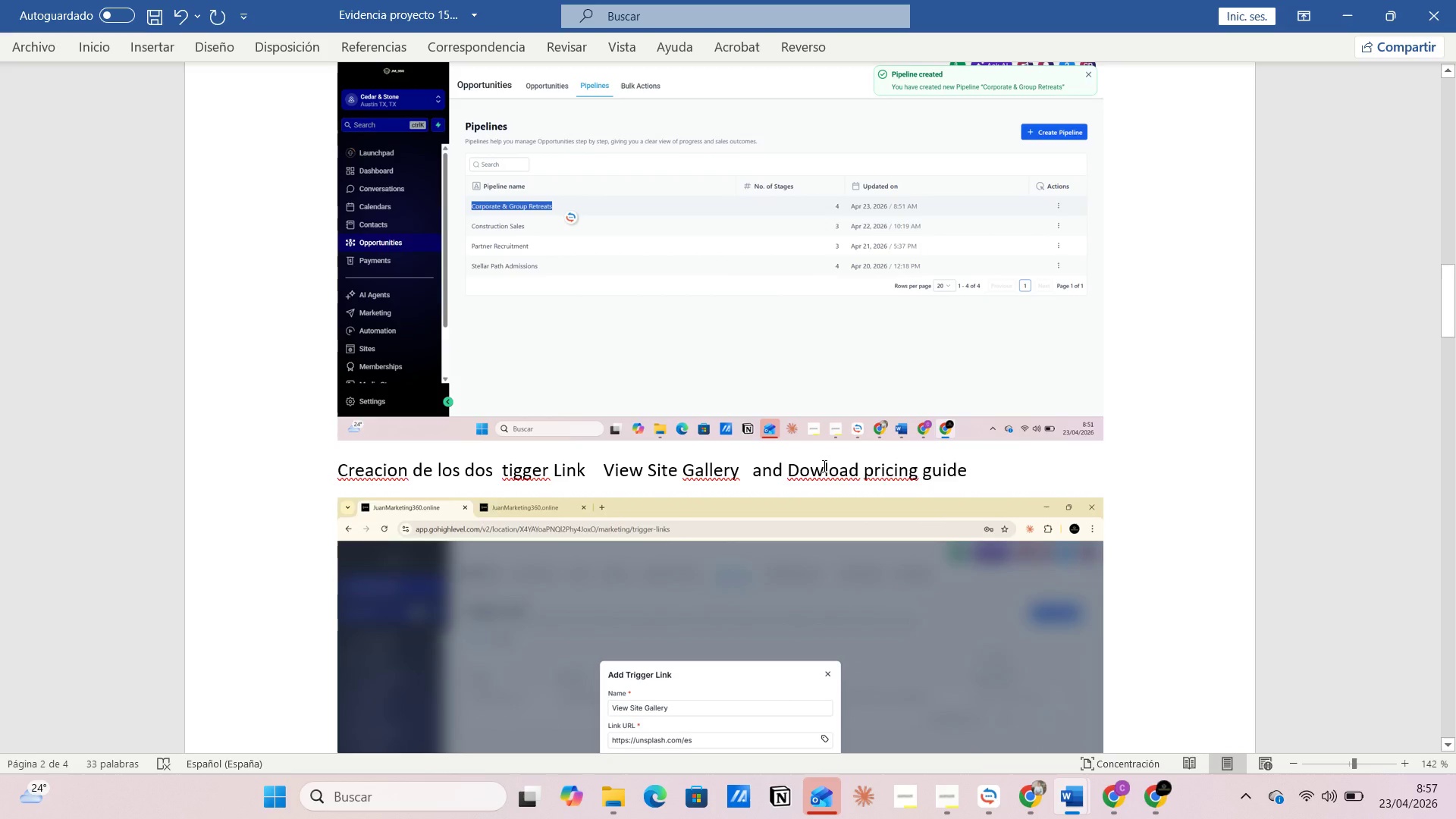 
key(N)
 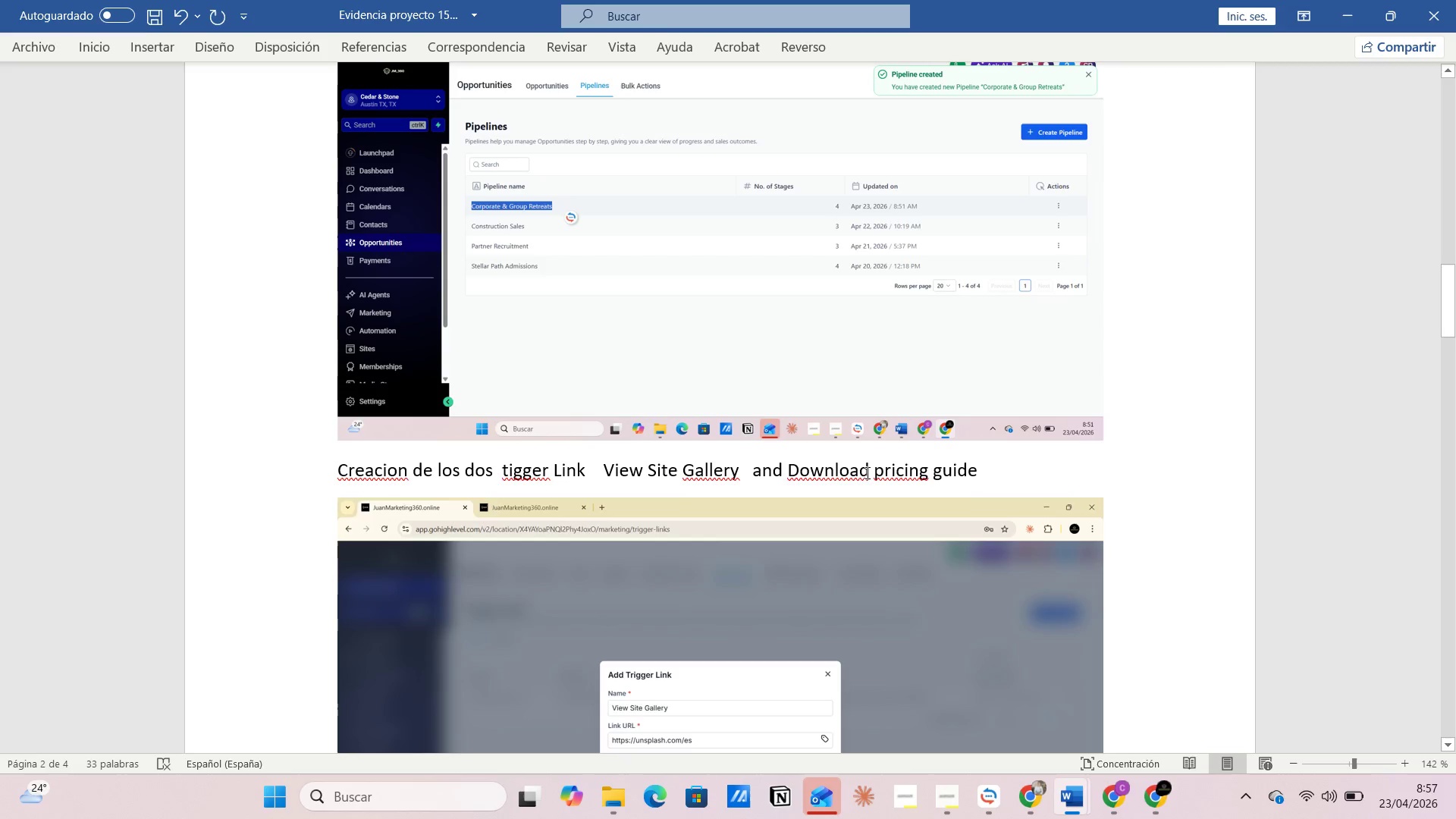 
left_click([868, 471])
 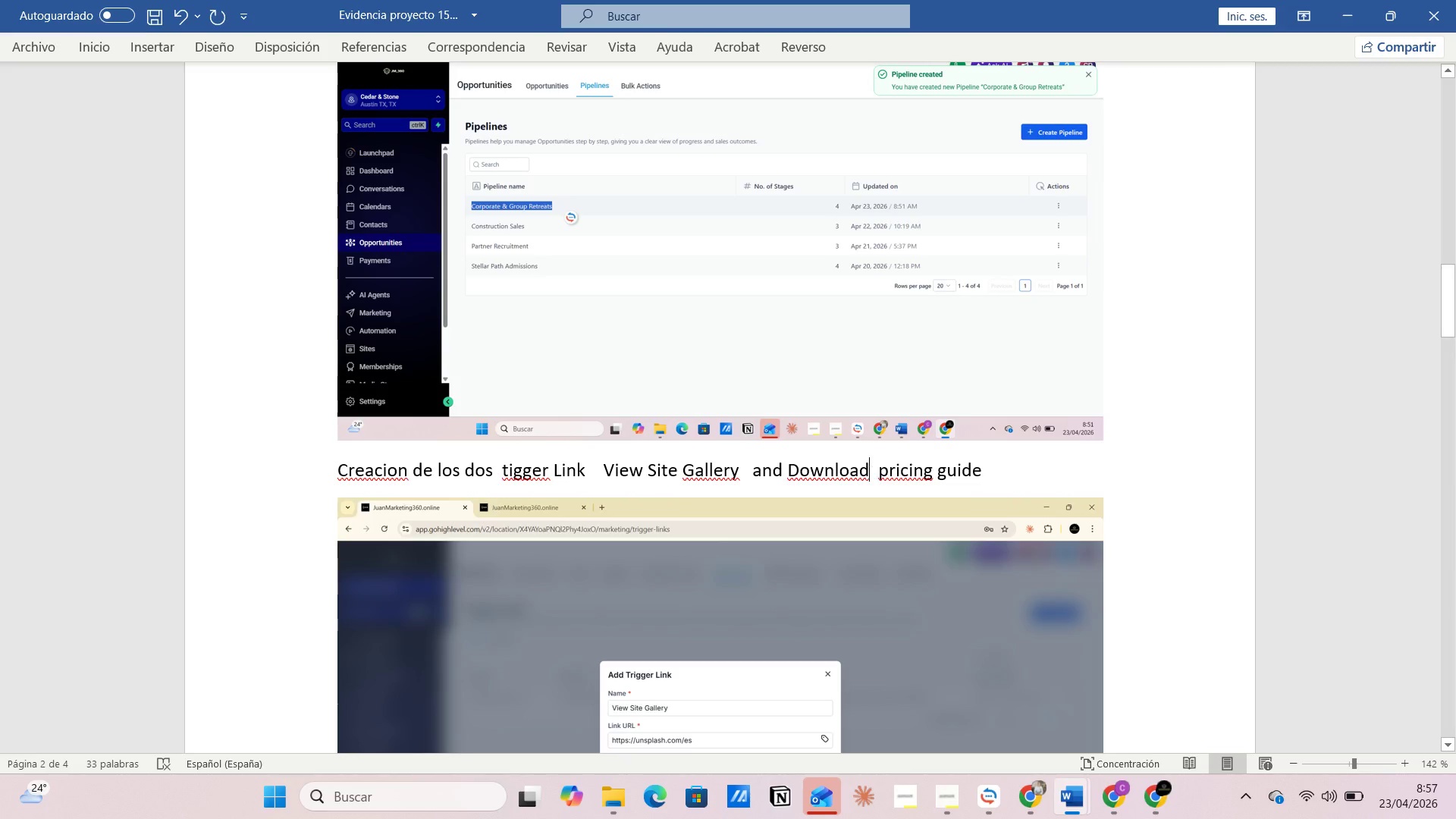 
type( Grow)
 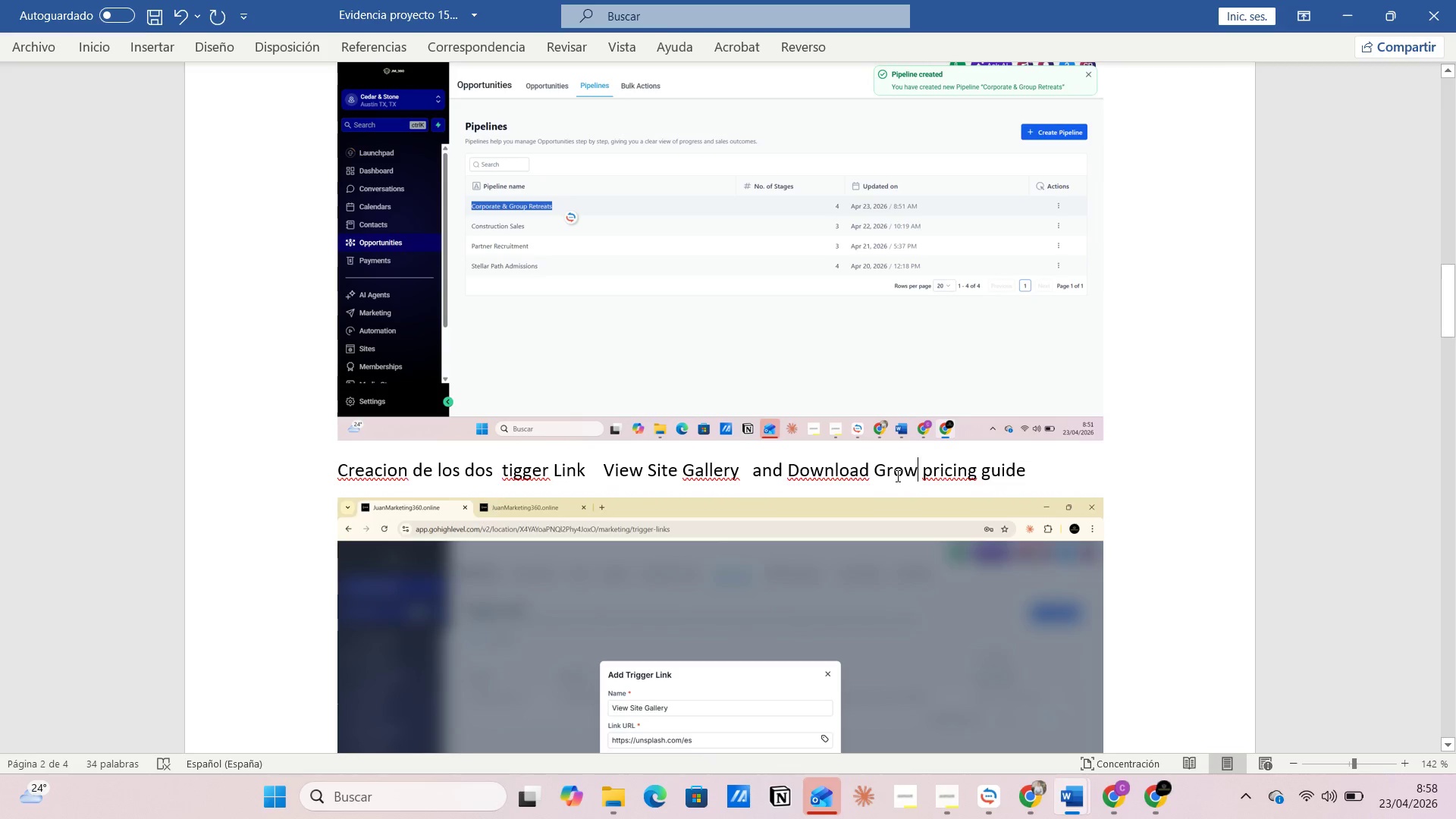 
right_click([713, 475])
 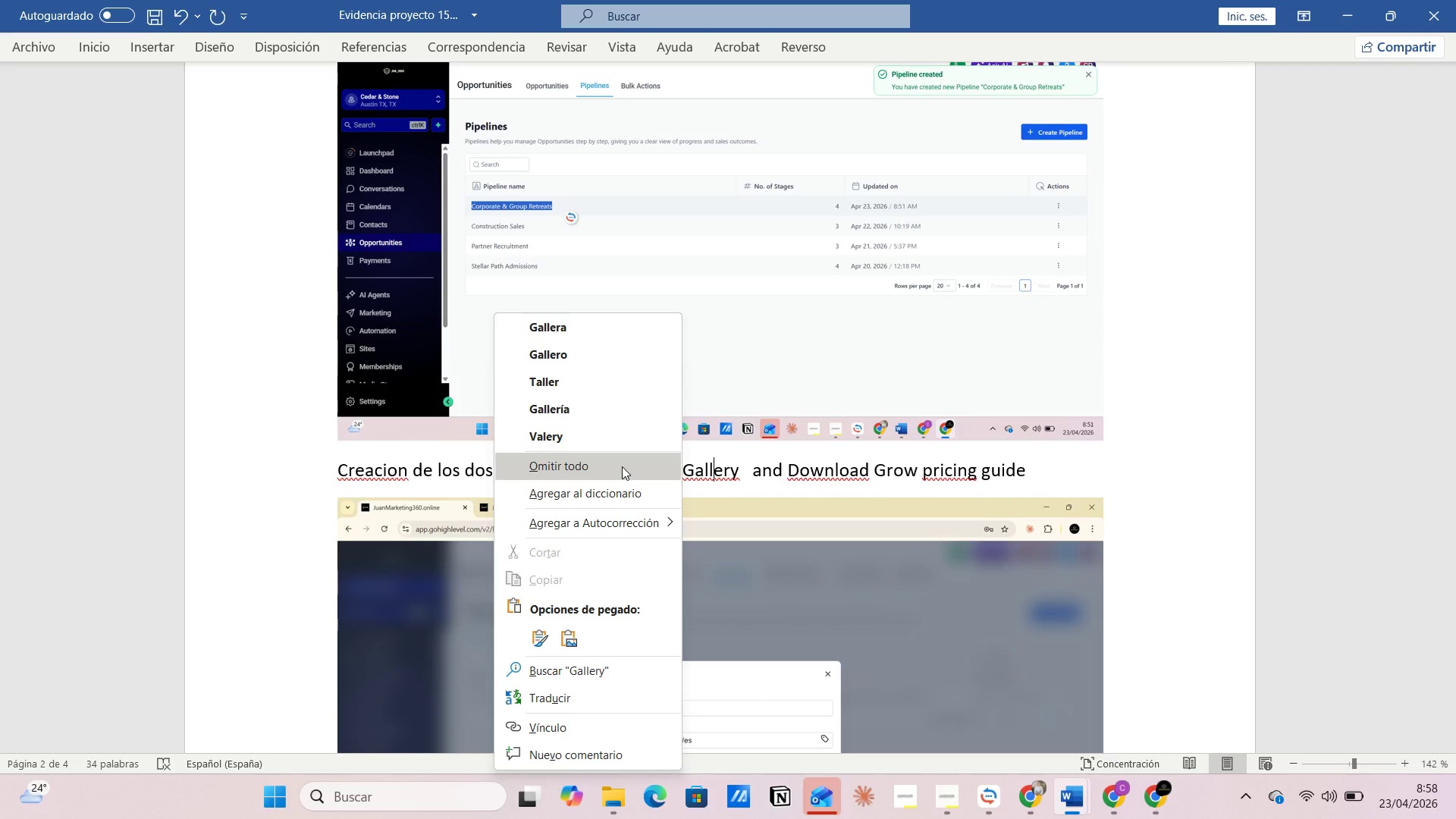 
left_click([622, 466])
 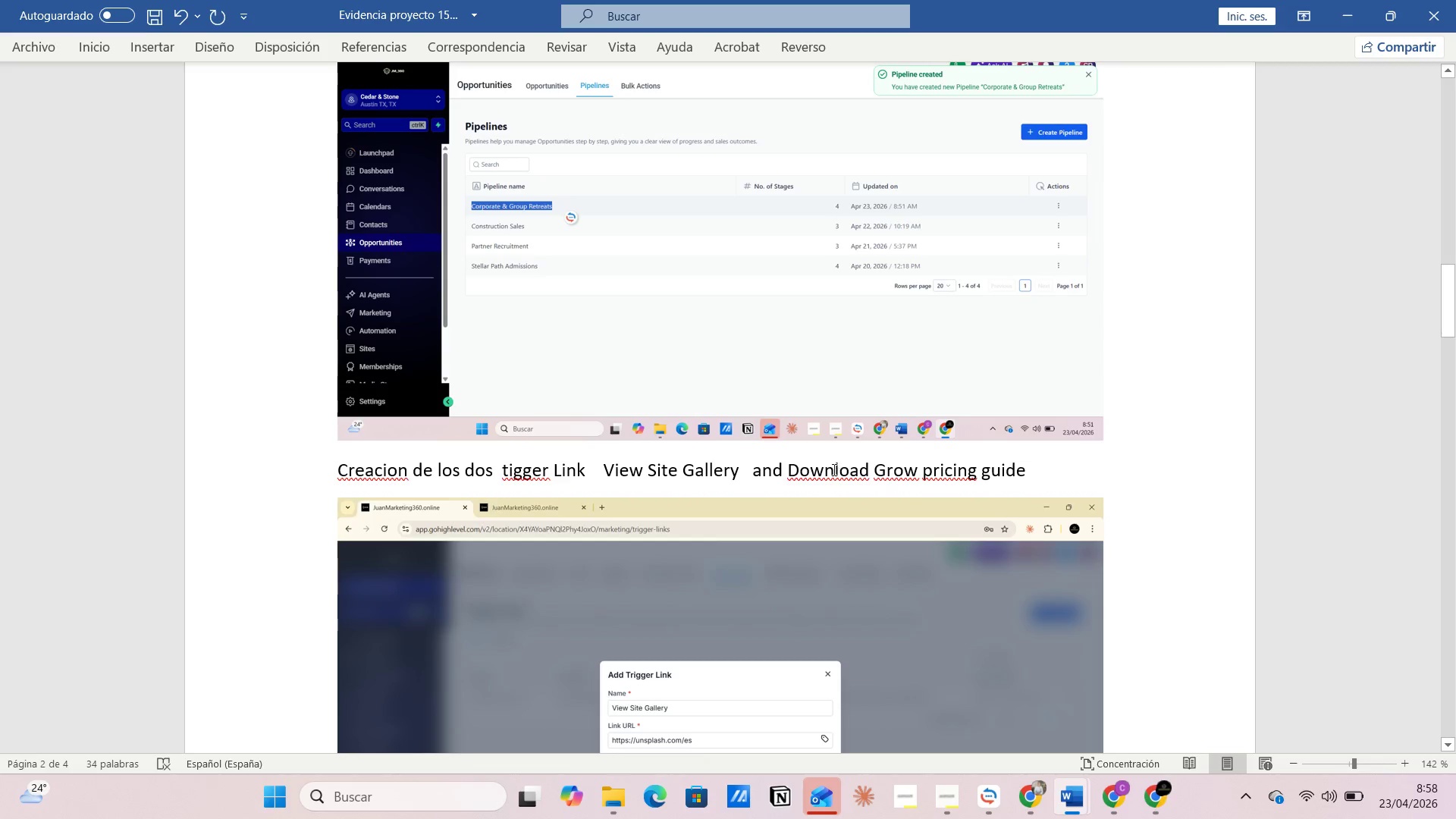 
right_click([830, 470])
 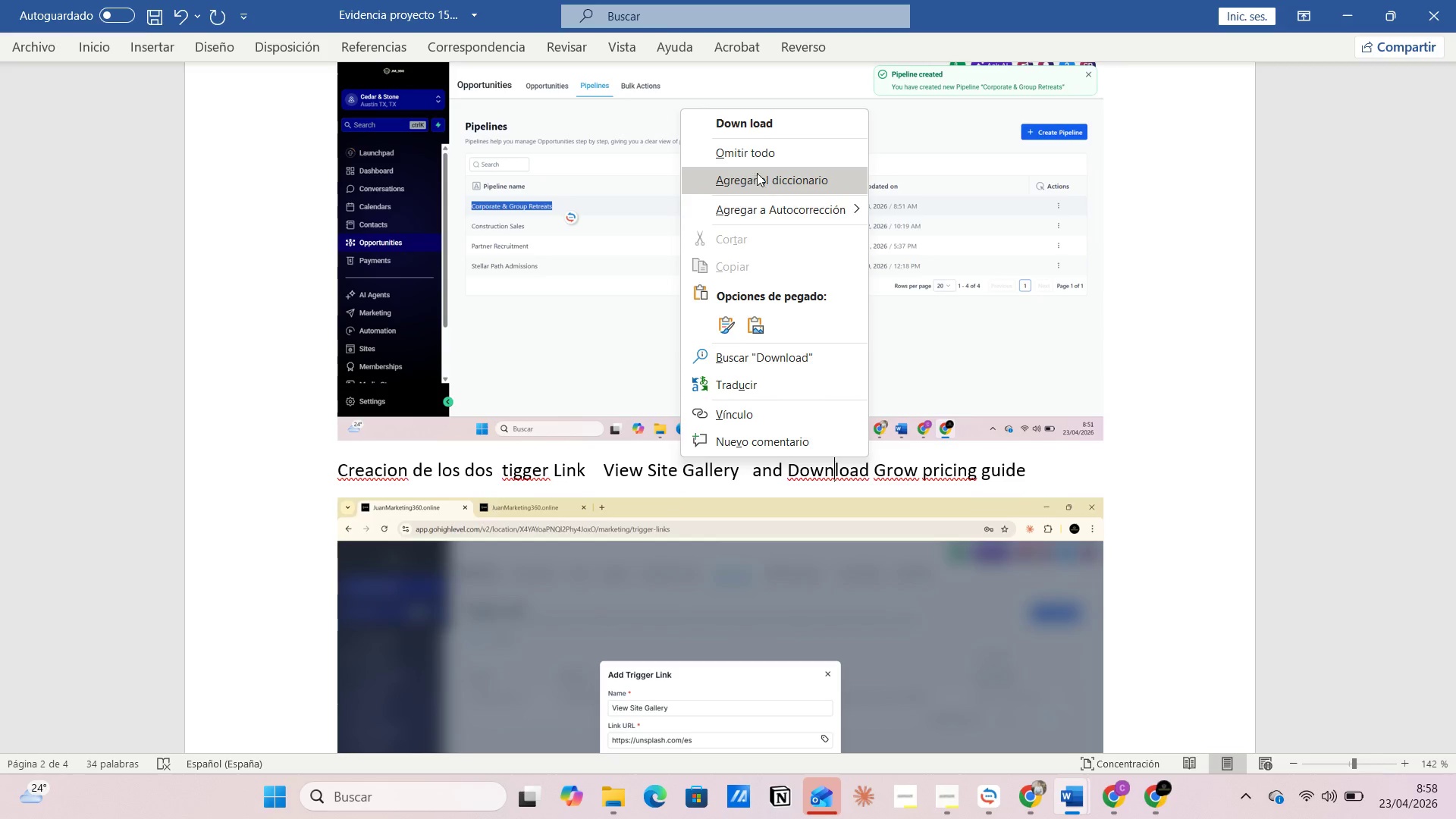 
left_click([764, 159])
 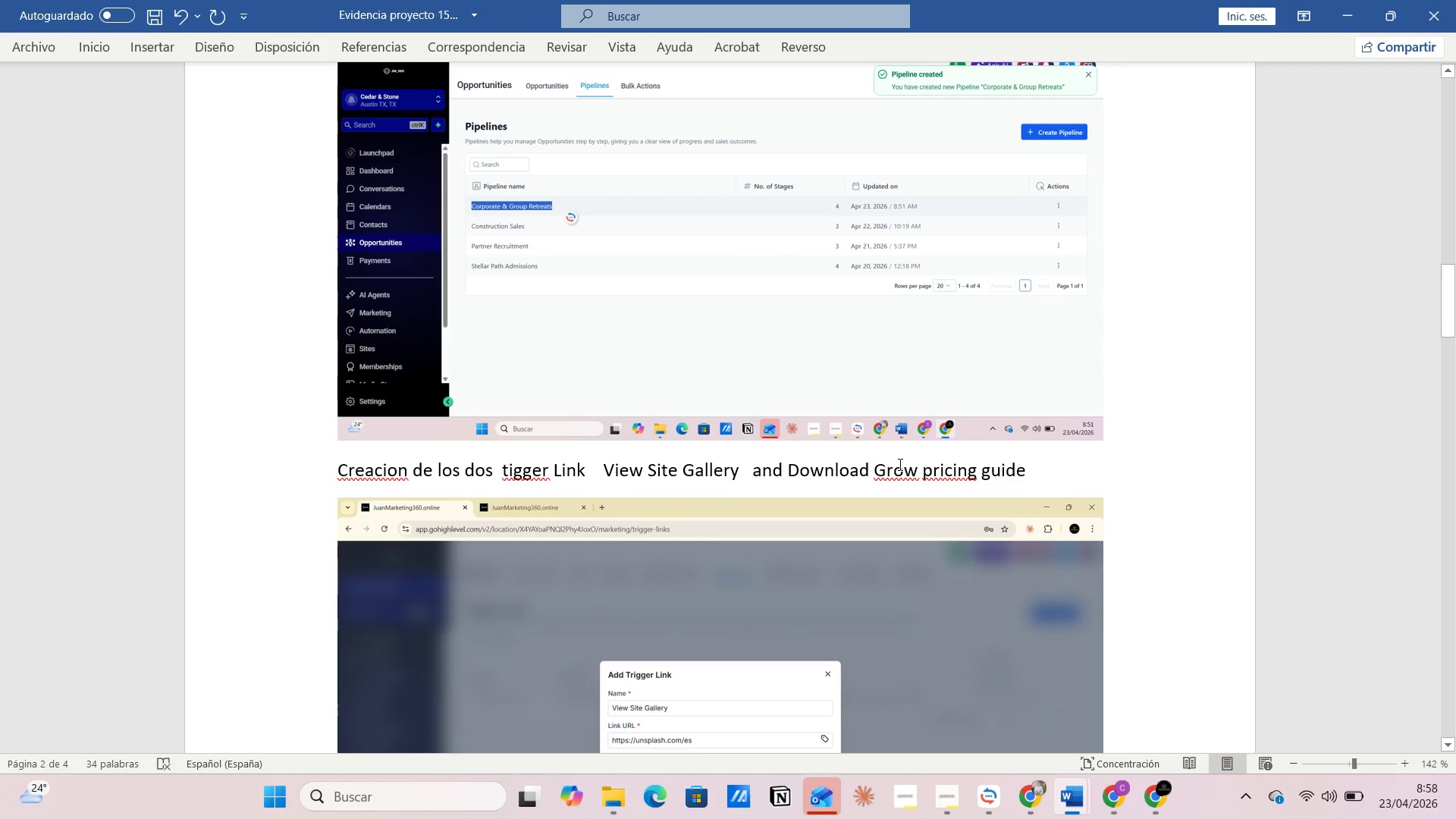 
right_click([896, 468])
 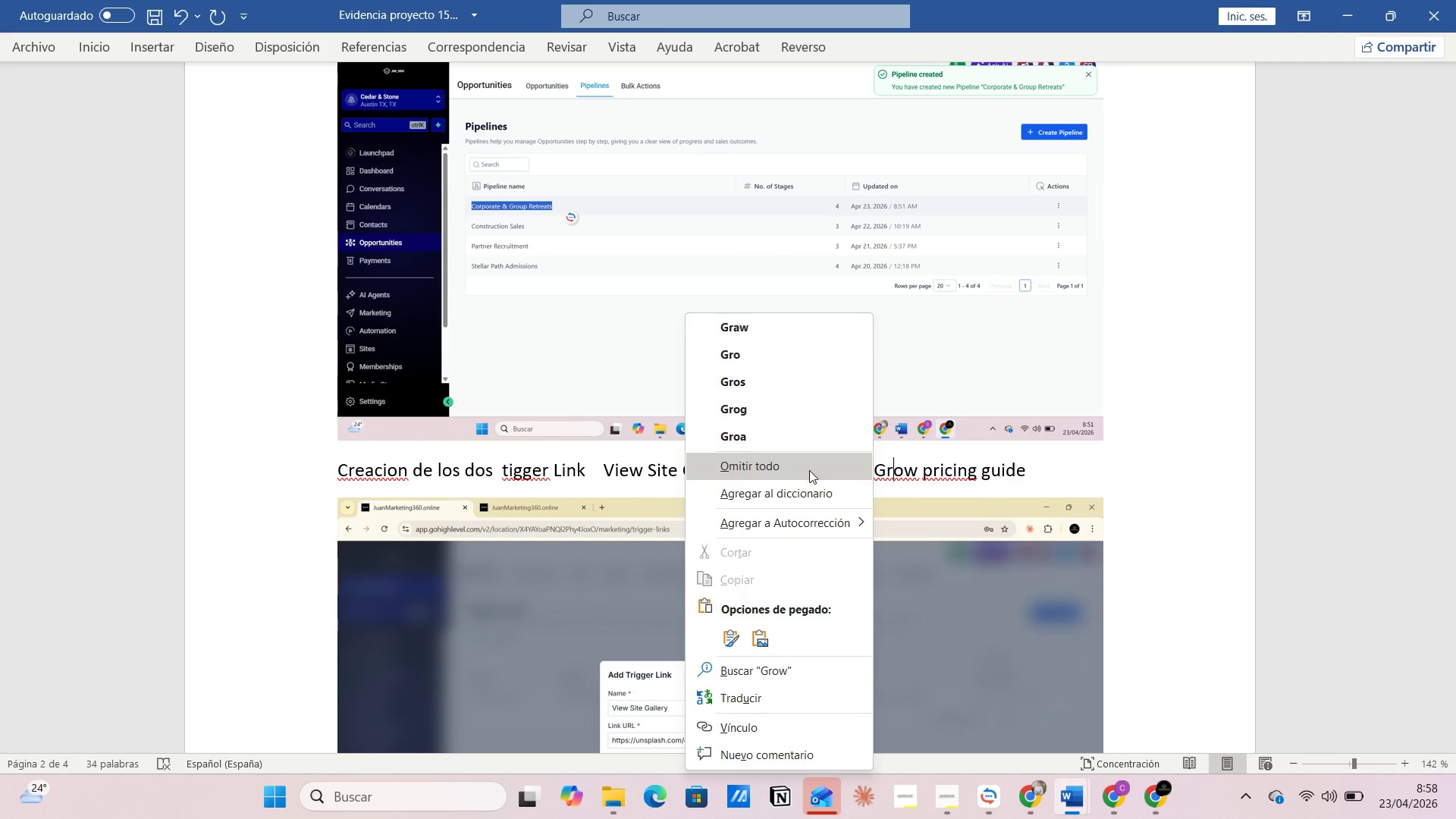 
left_click([805, 468])
 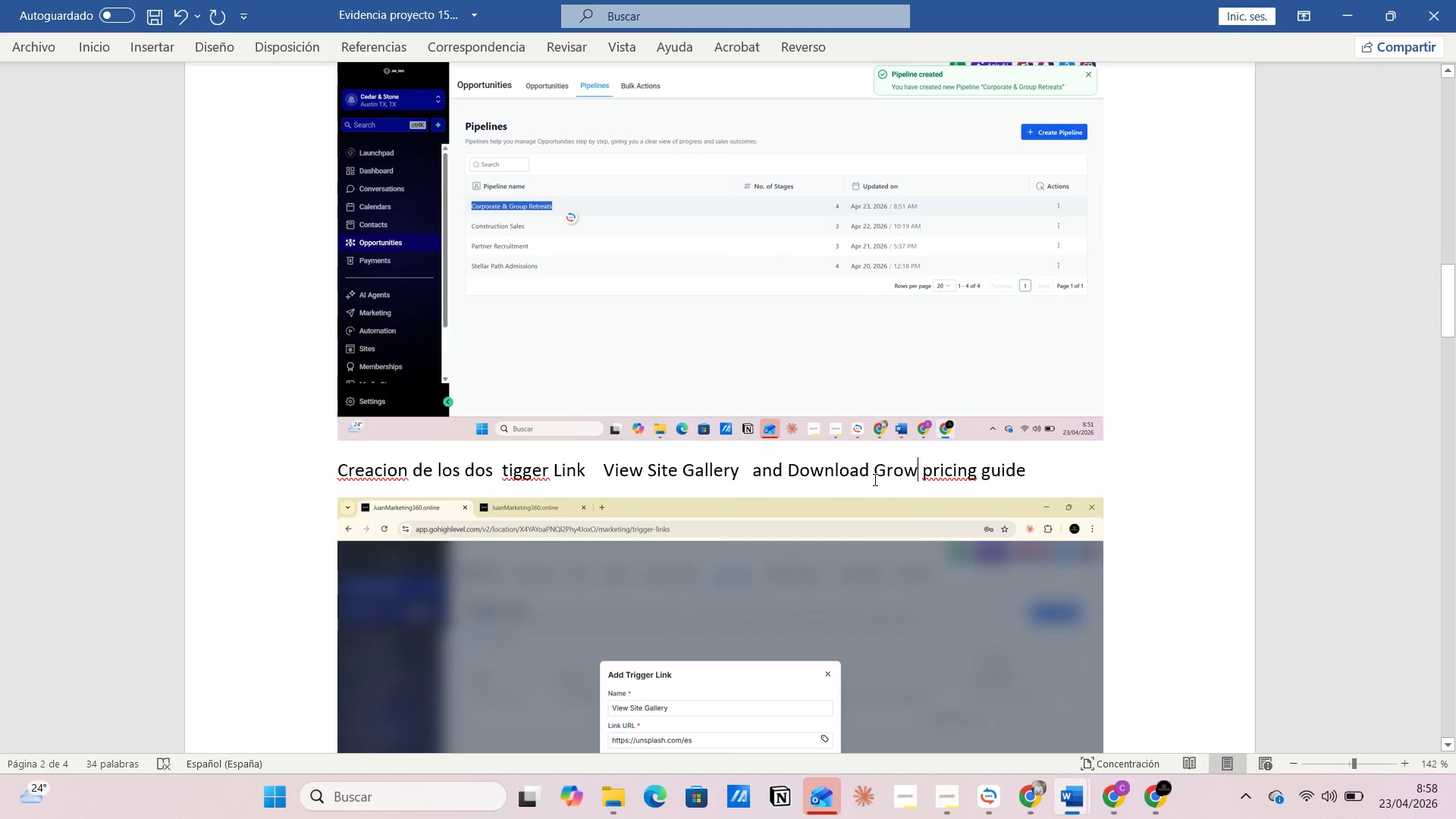 
key(Backspace)
type(up)
 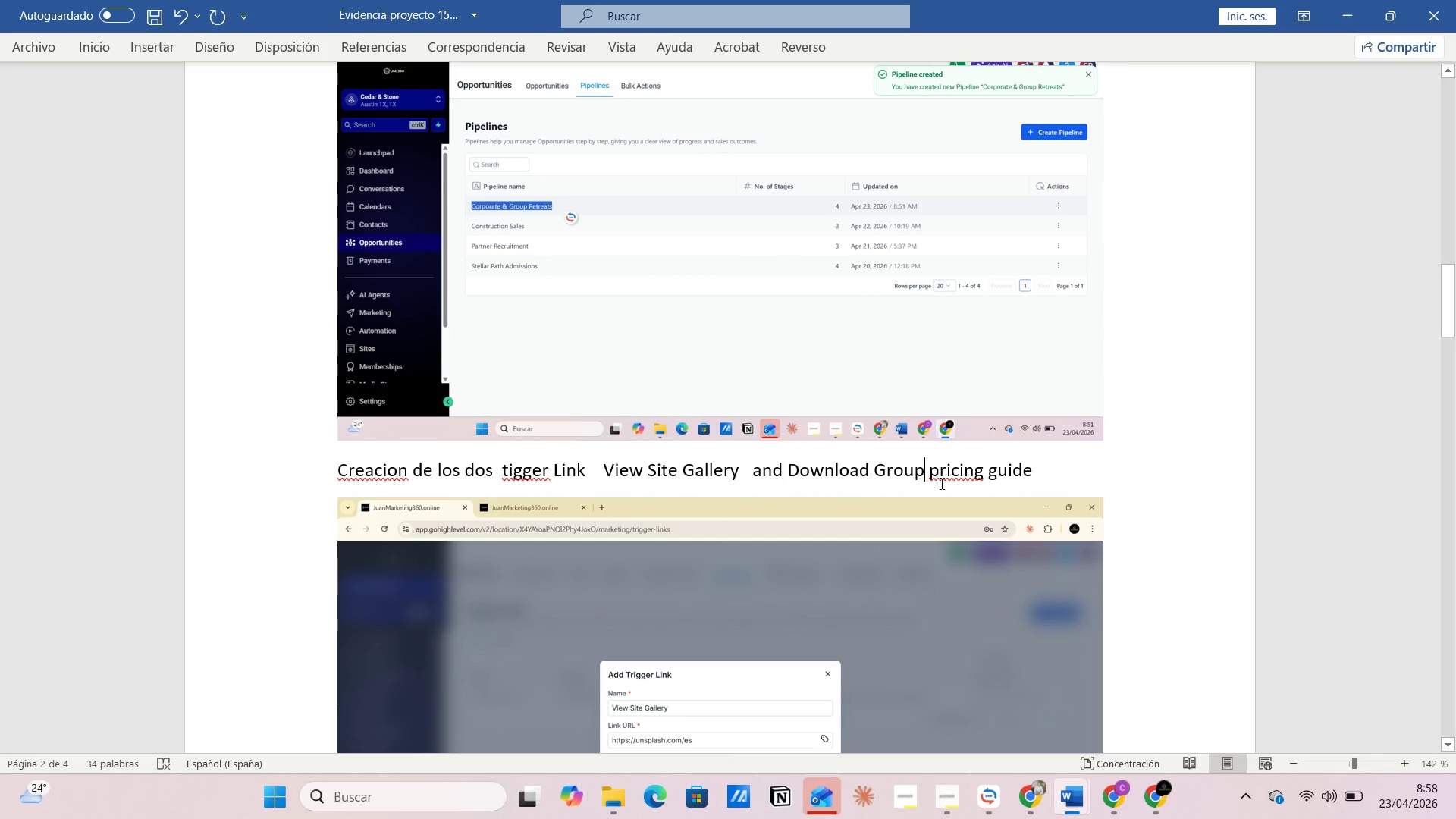 
right_click([948, 474])
 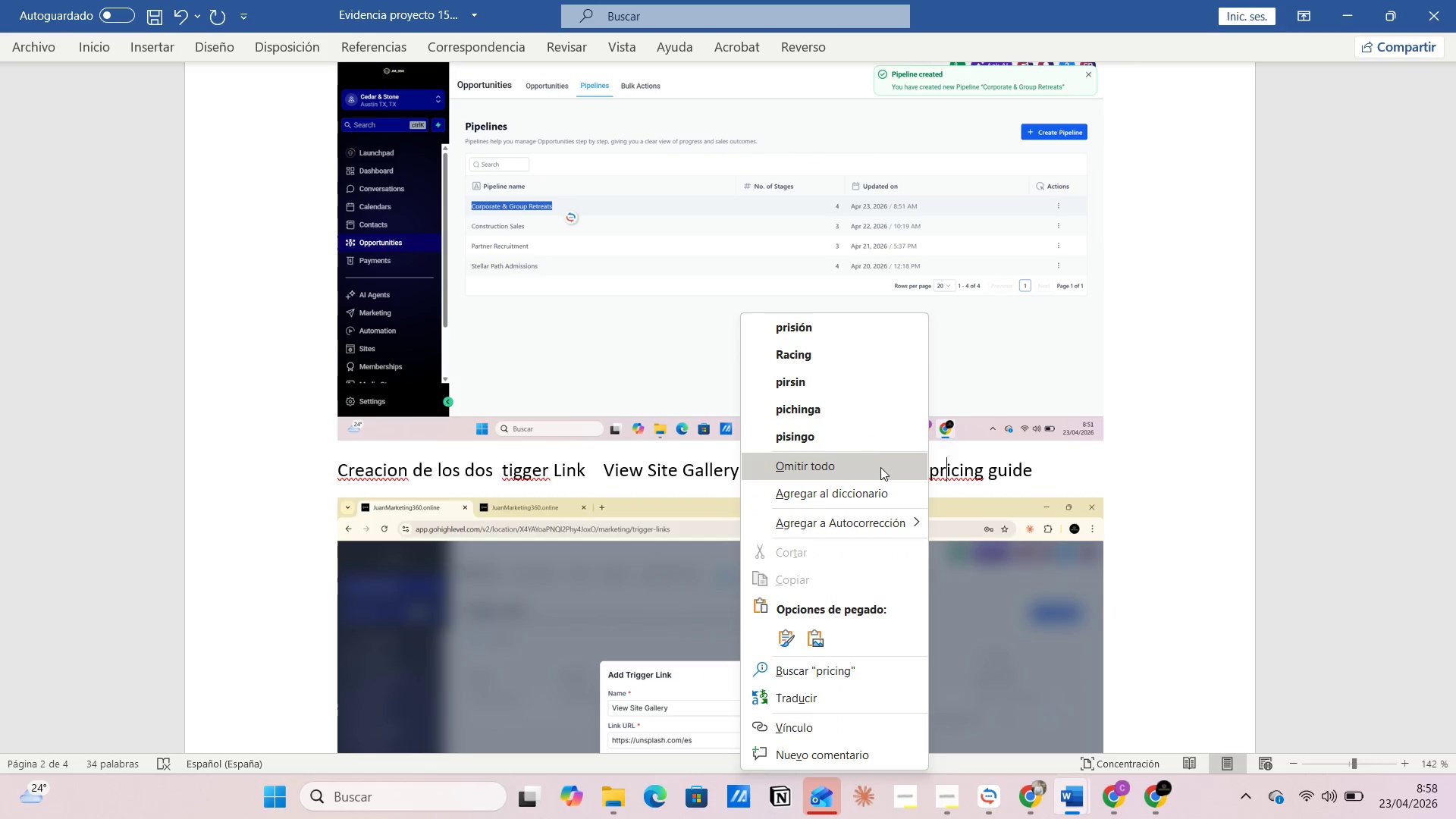 
left_click([880, 468])
 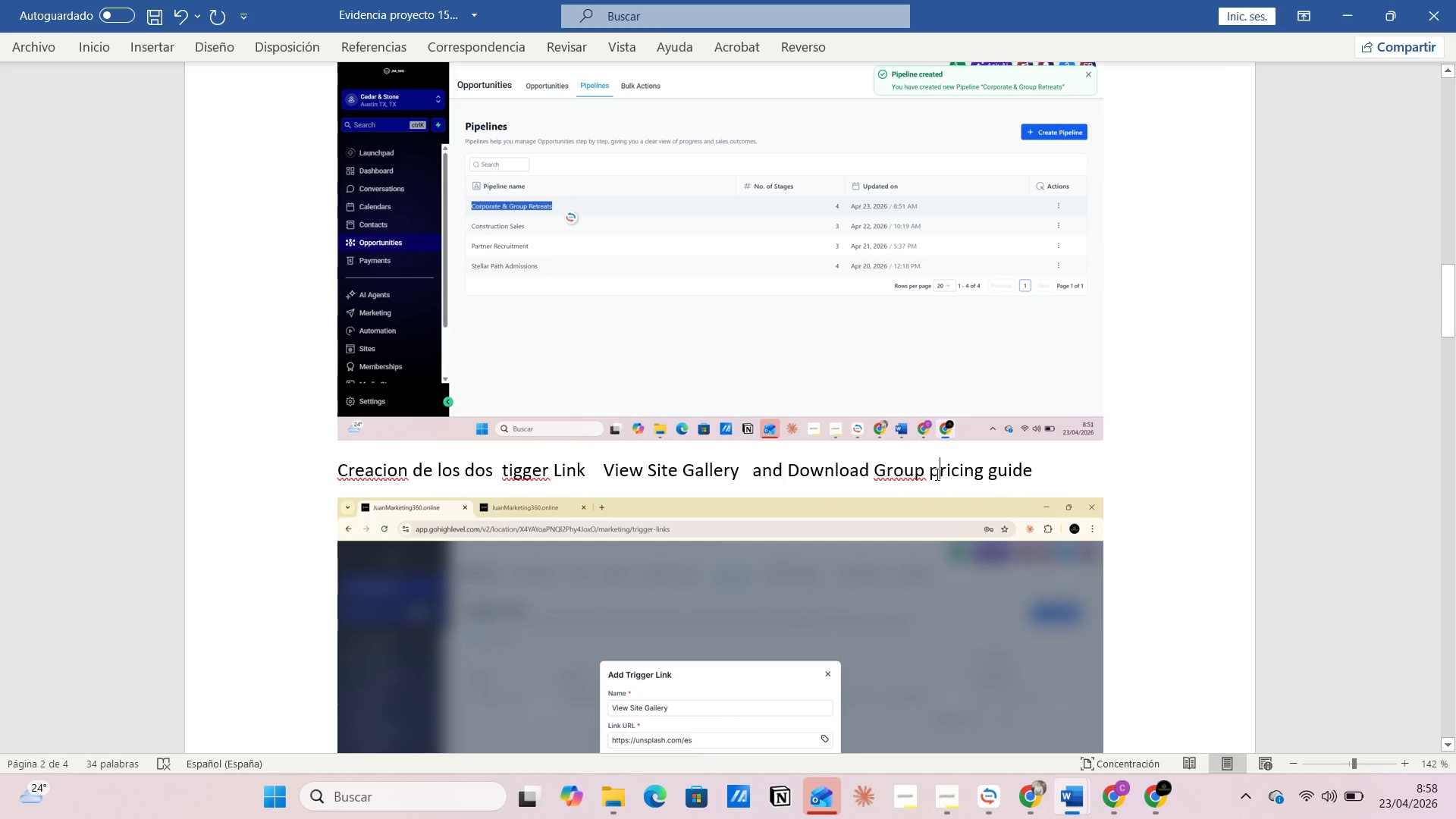 
key(Backspace)
 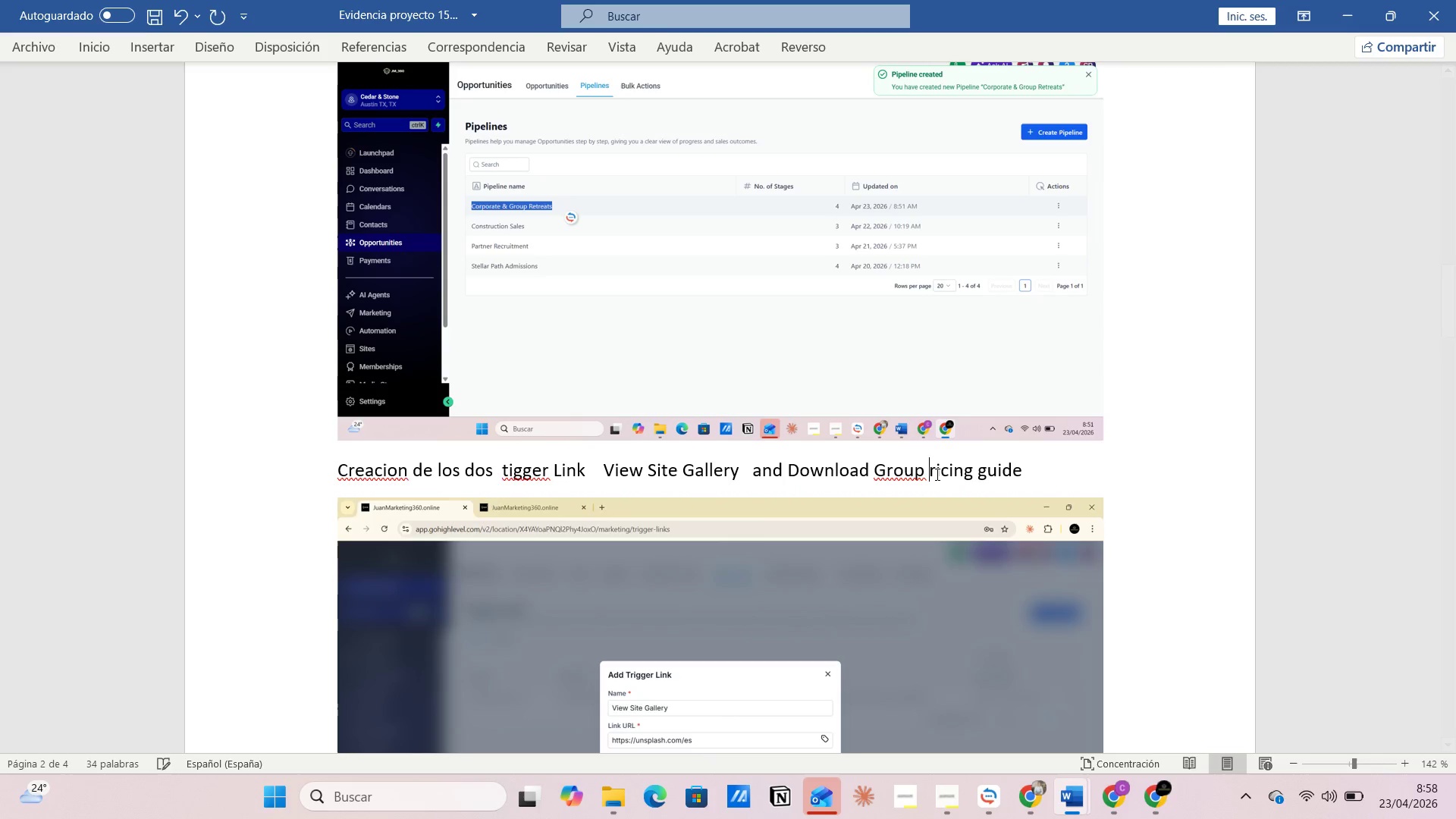 
key(CapsLock)
 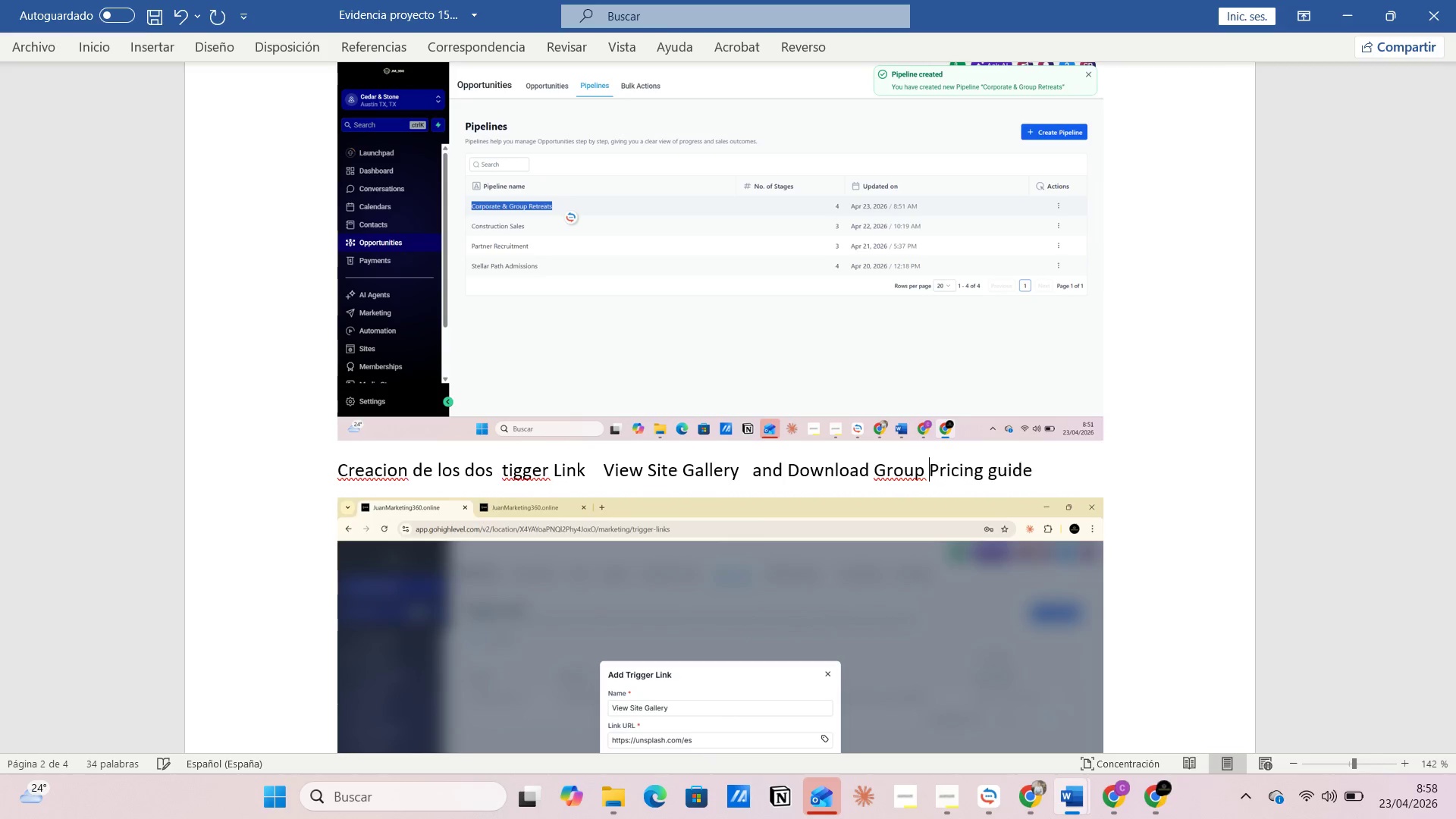 
key(P)
 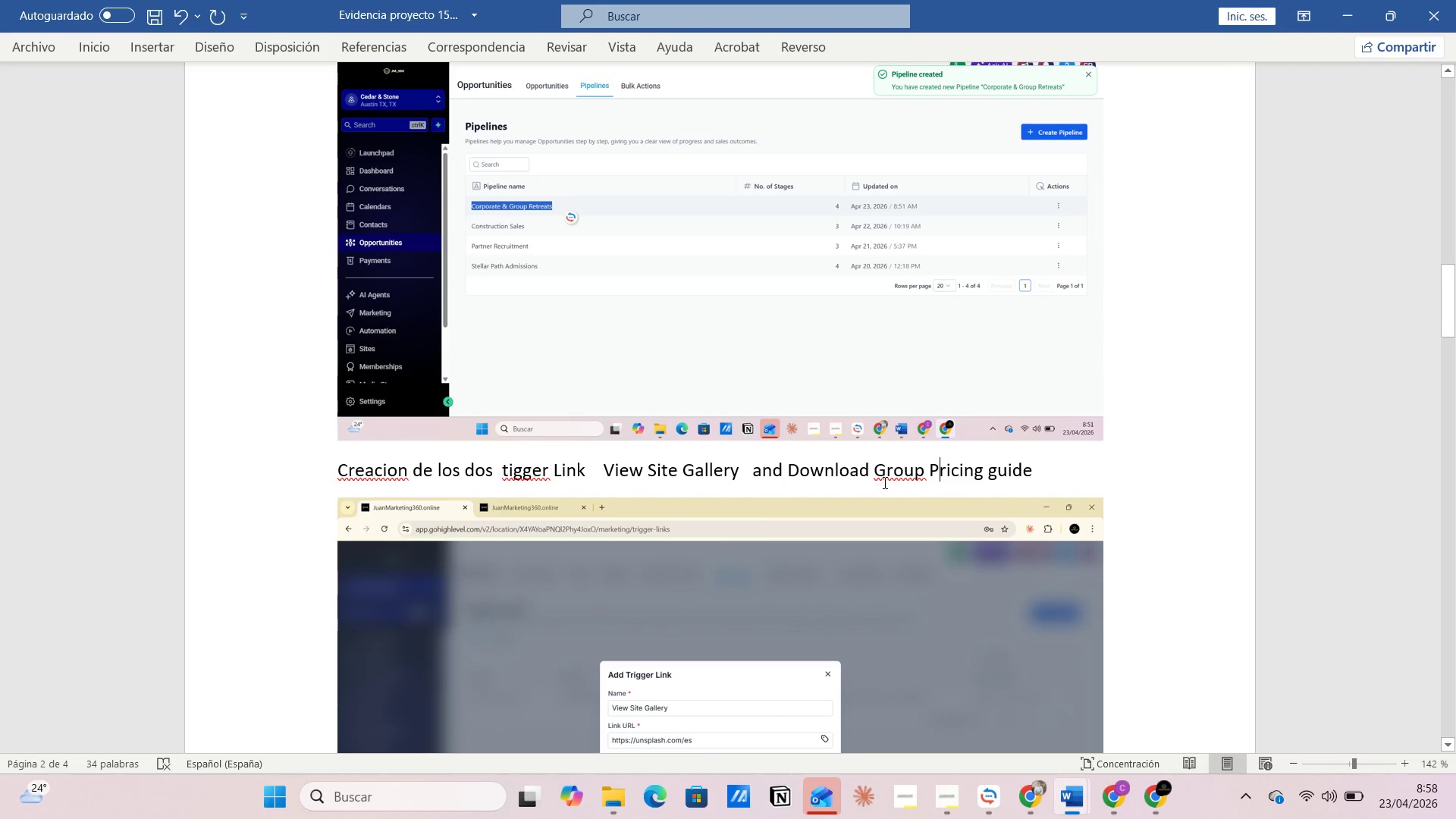 
right_click([887, 475])
 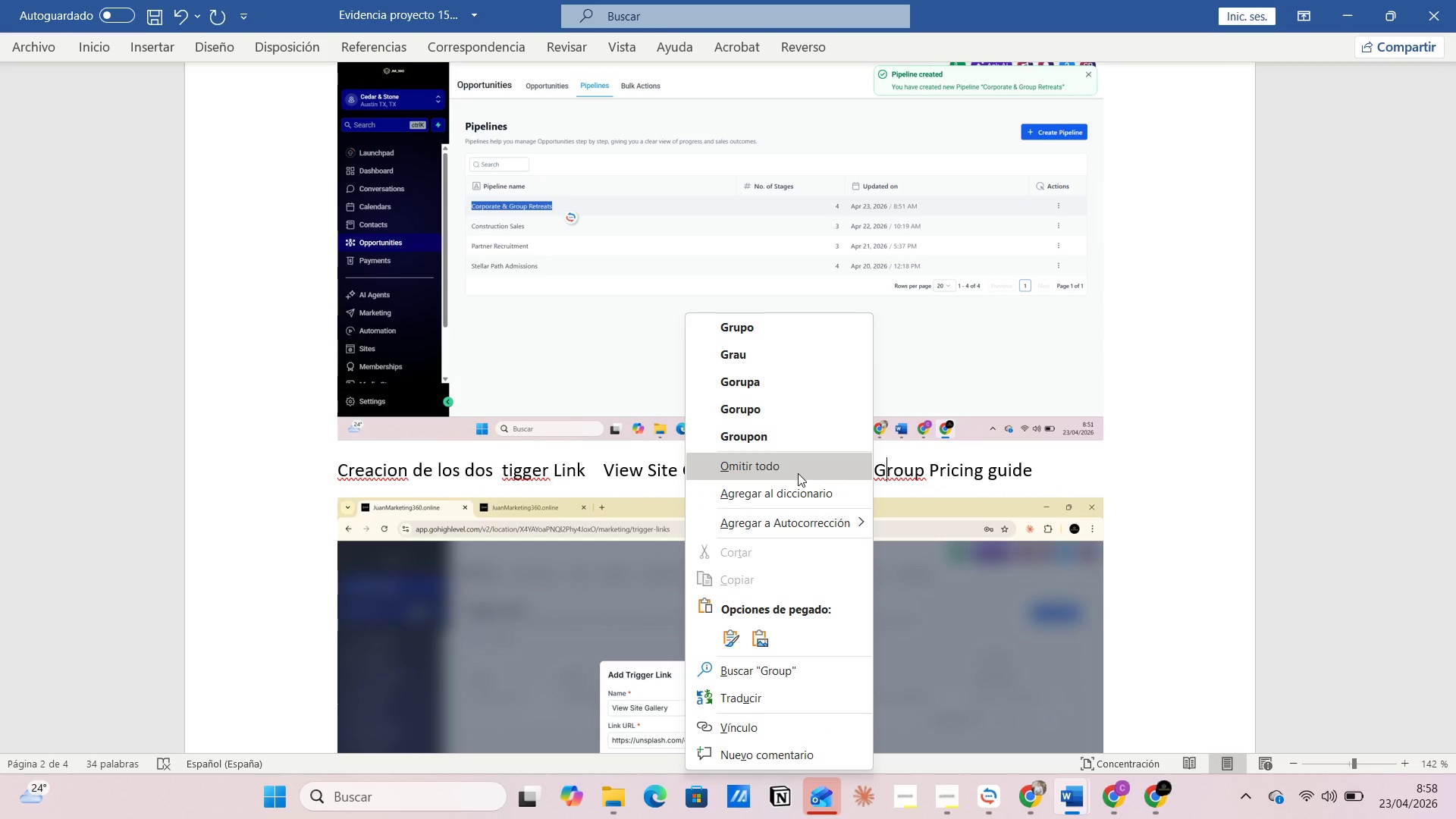 
left_click([798, 473])
 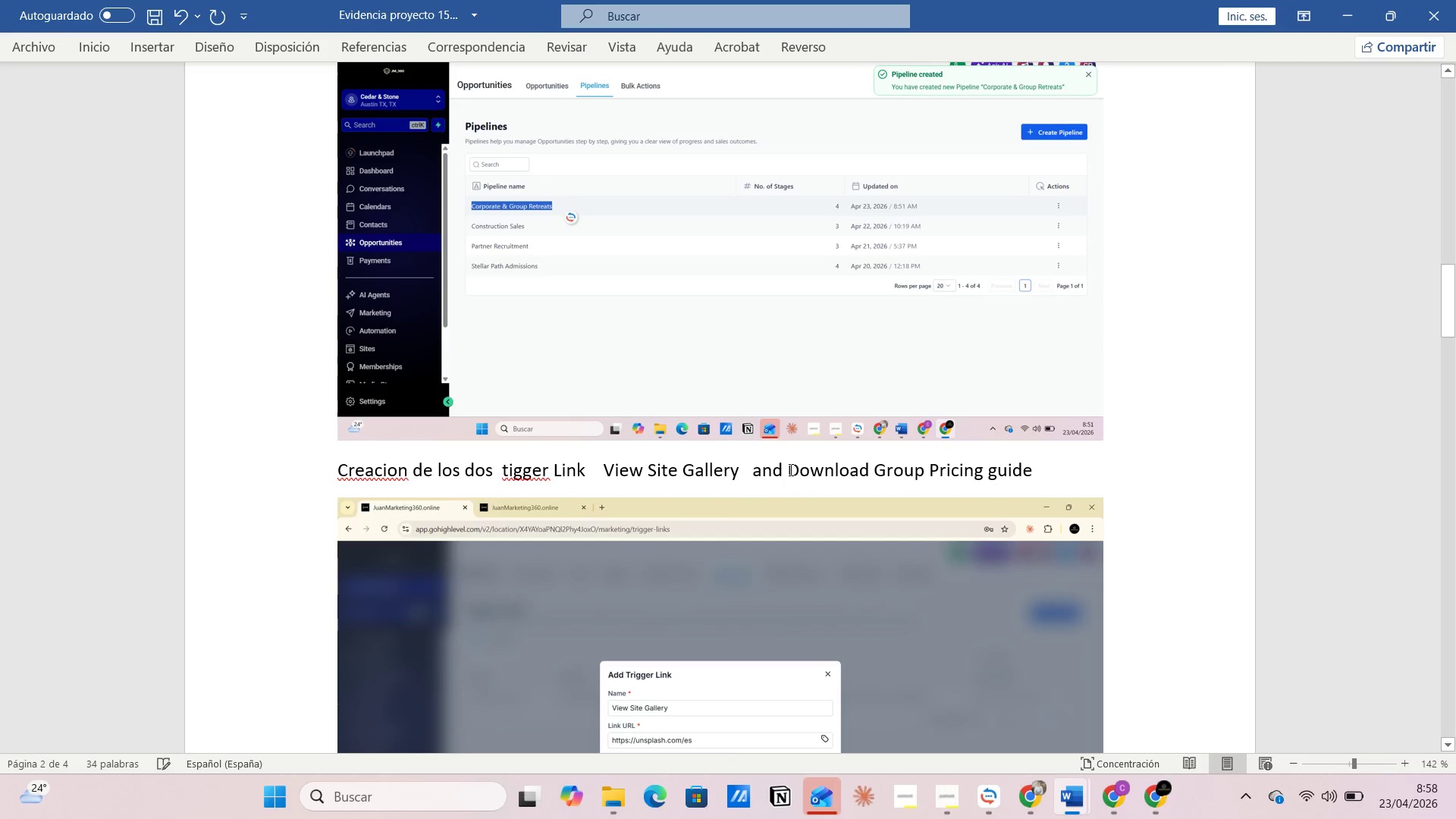 
scroll: coordinate [734, 513], scroll_direction: down, amount: 34.0
 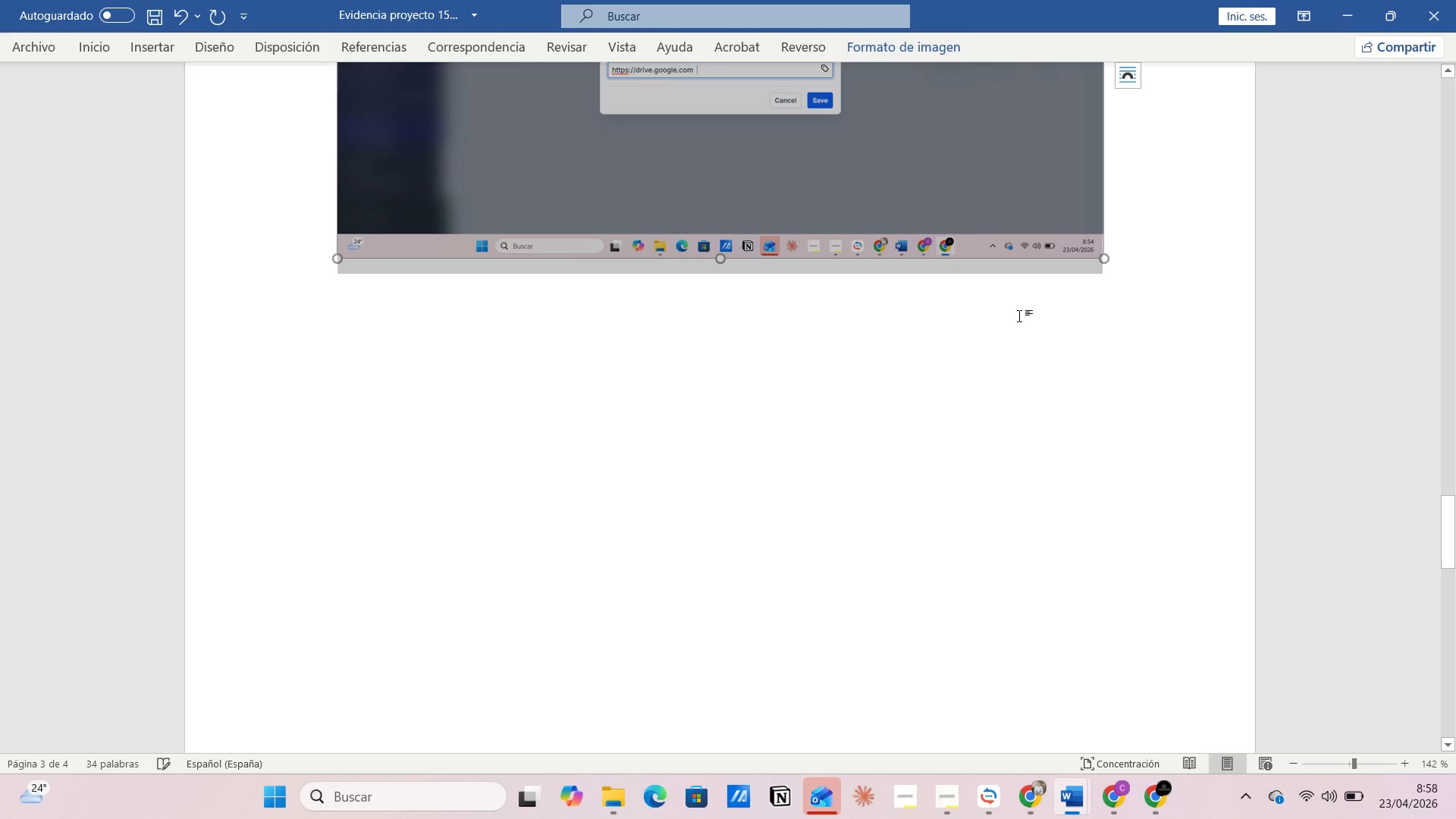 
left_click([531, 384])
 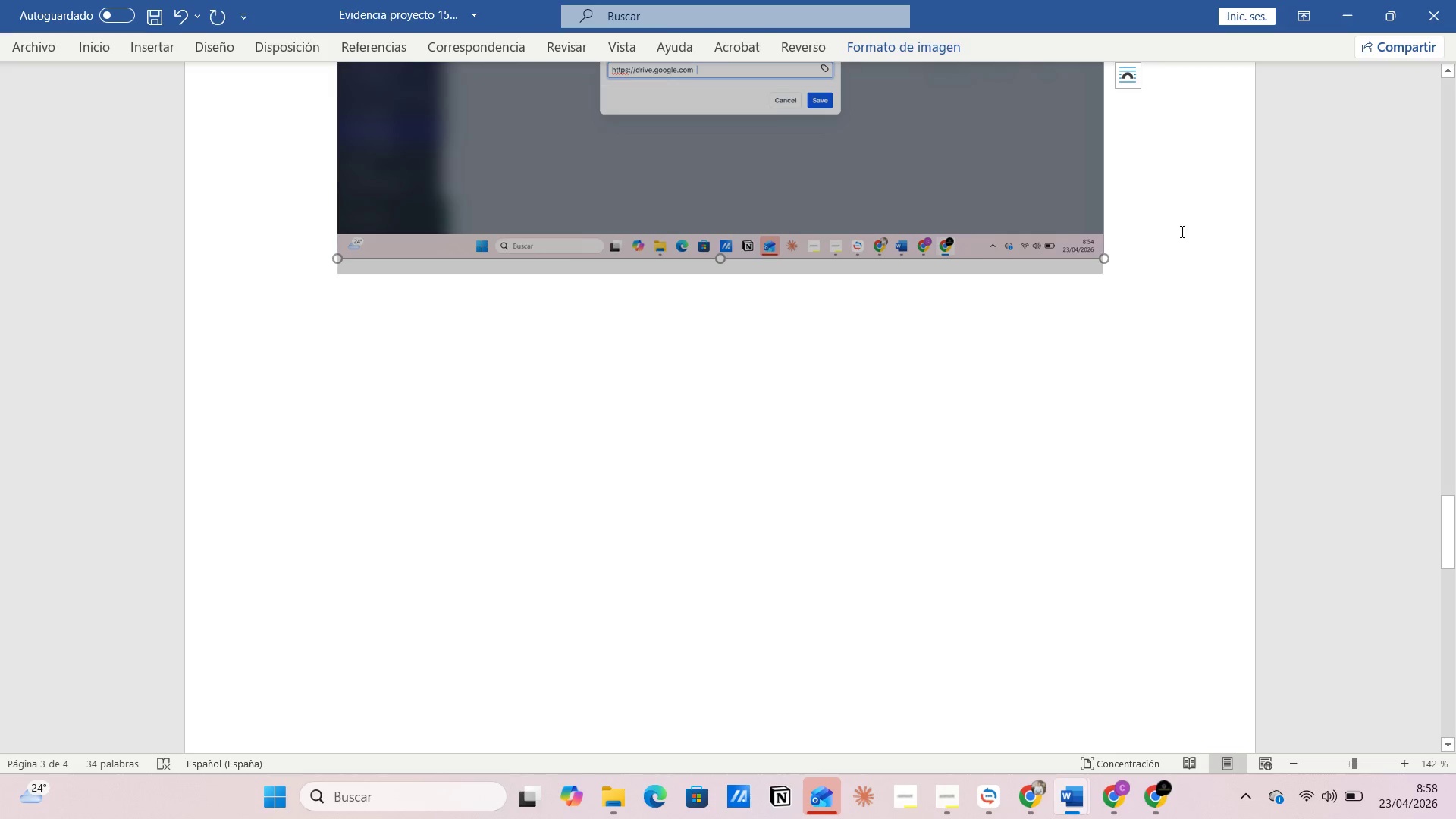 
left_click([1165, 237])
 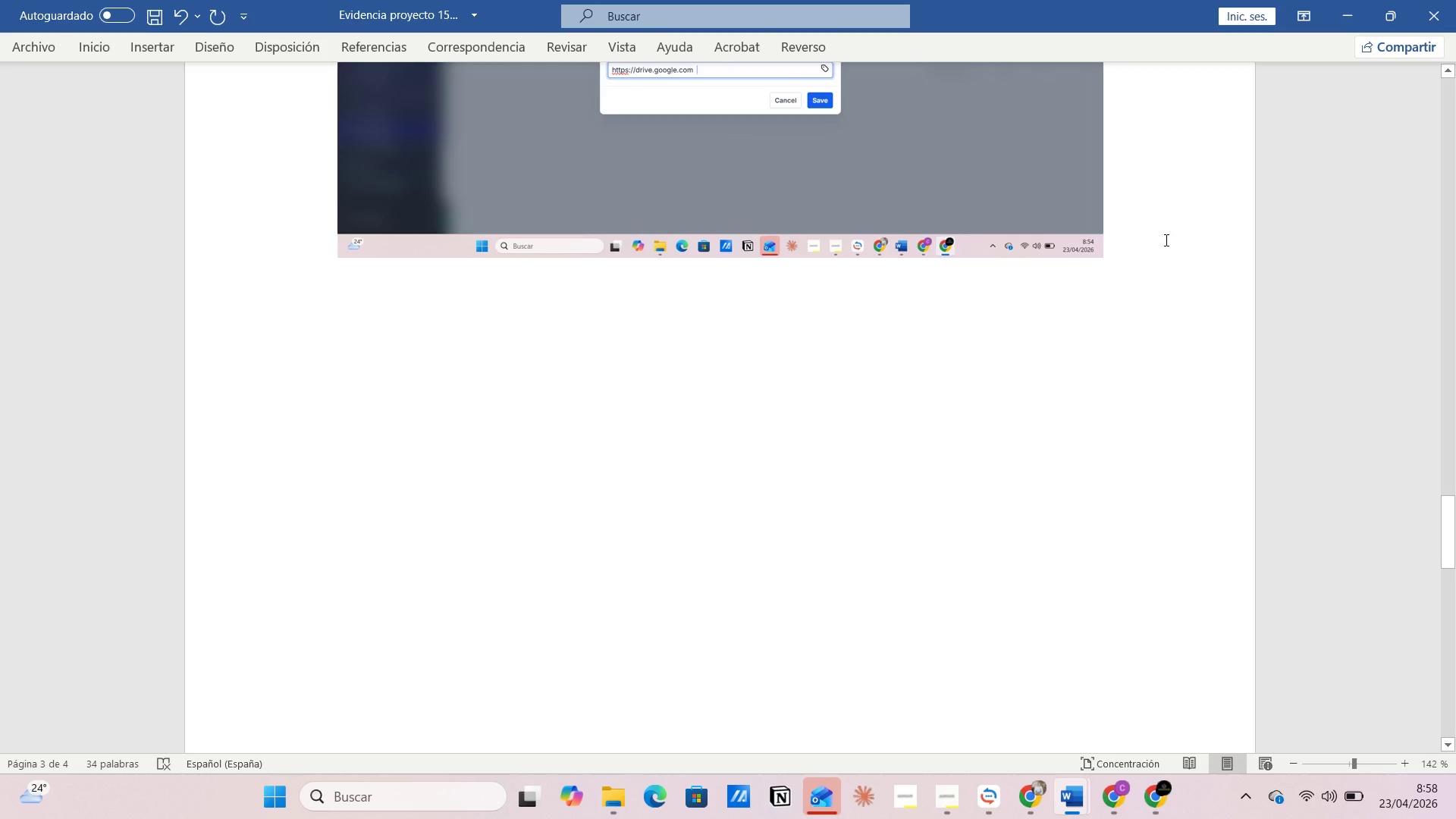 
key(Enter)
 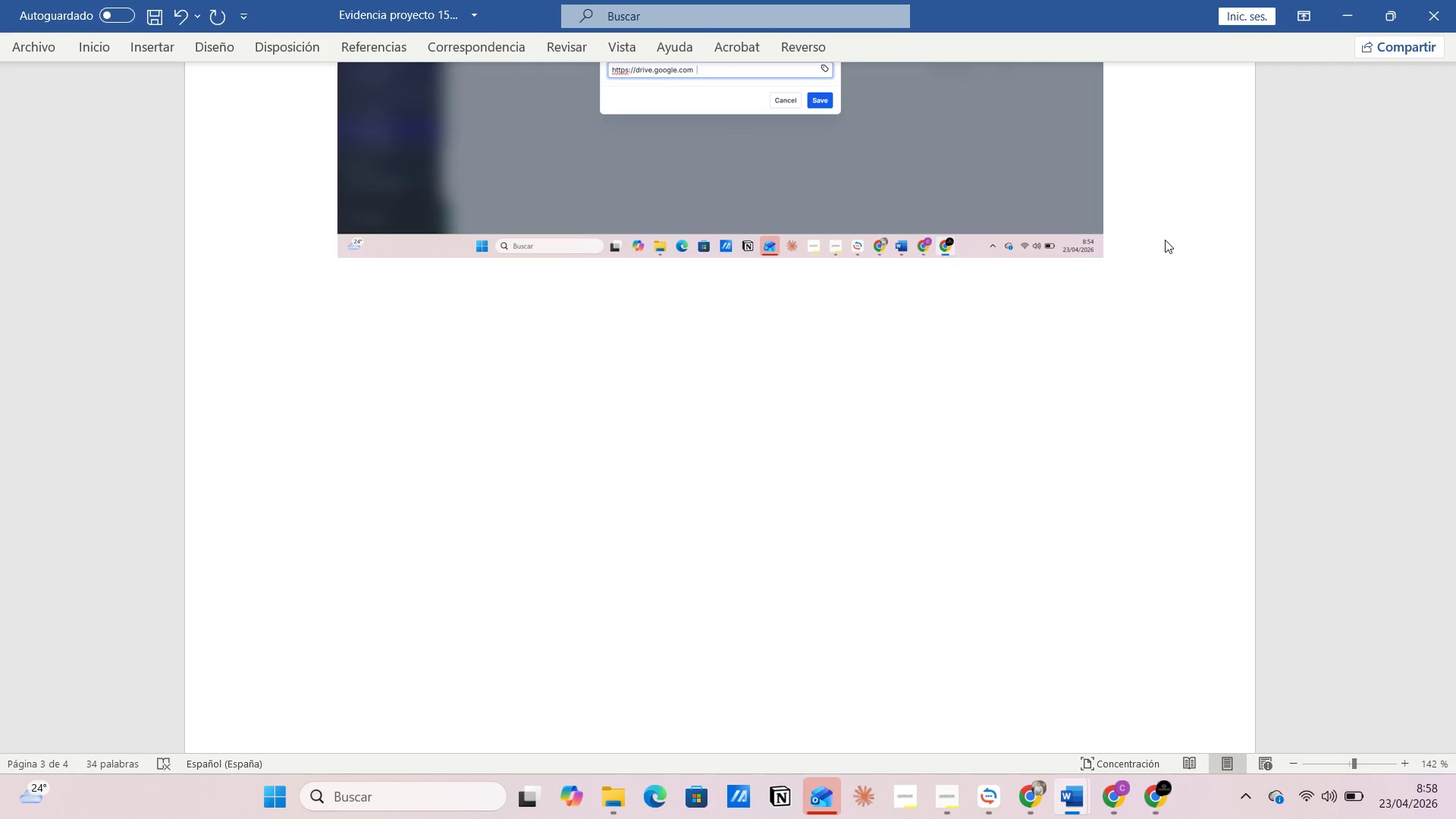 
type(Creacion del worflow  )
 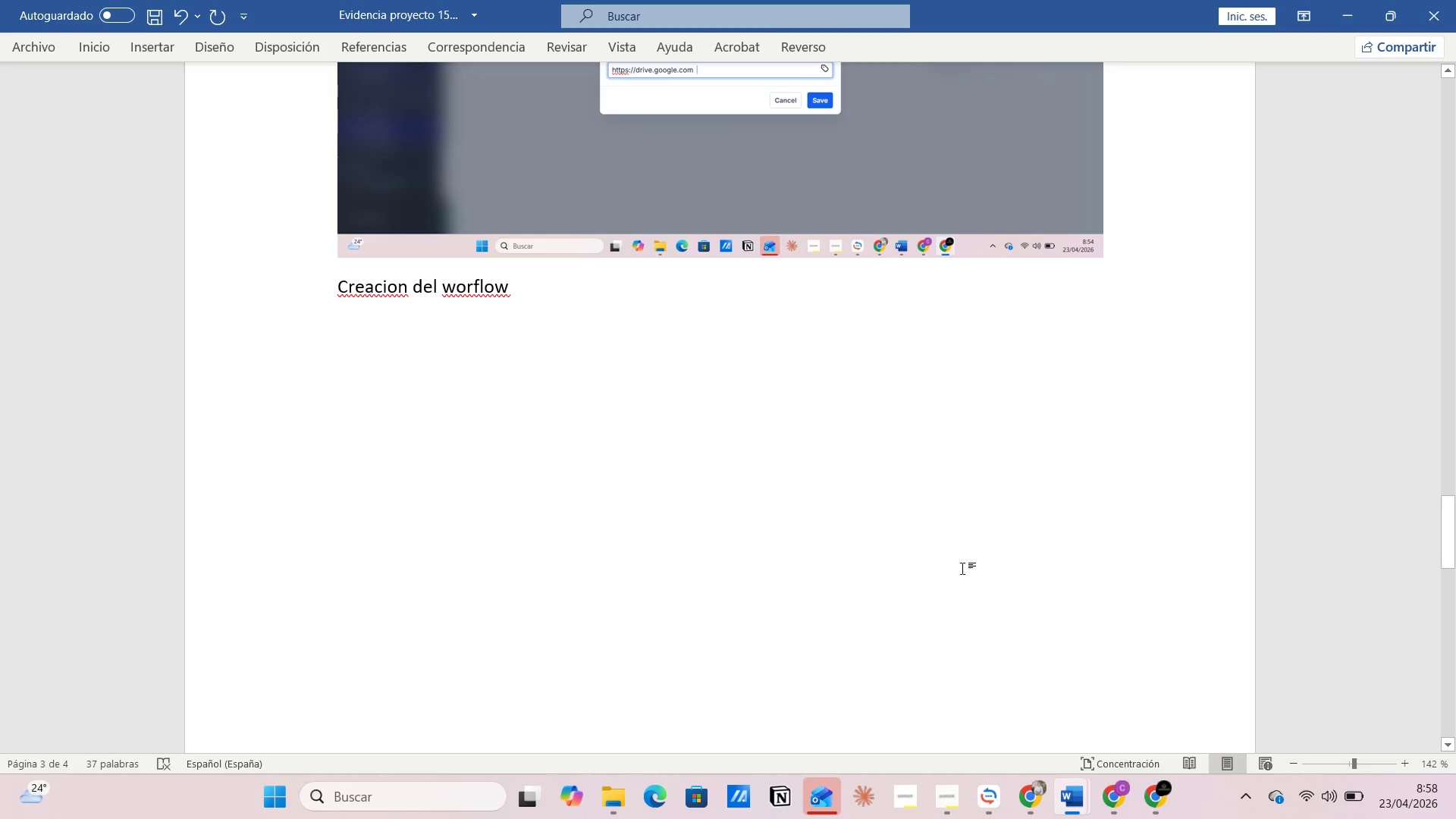 
mouse_move([1148, 783])
 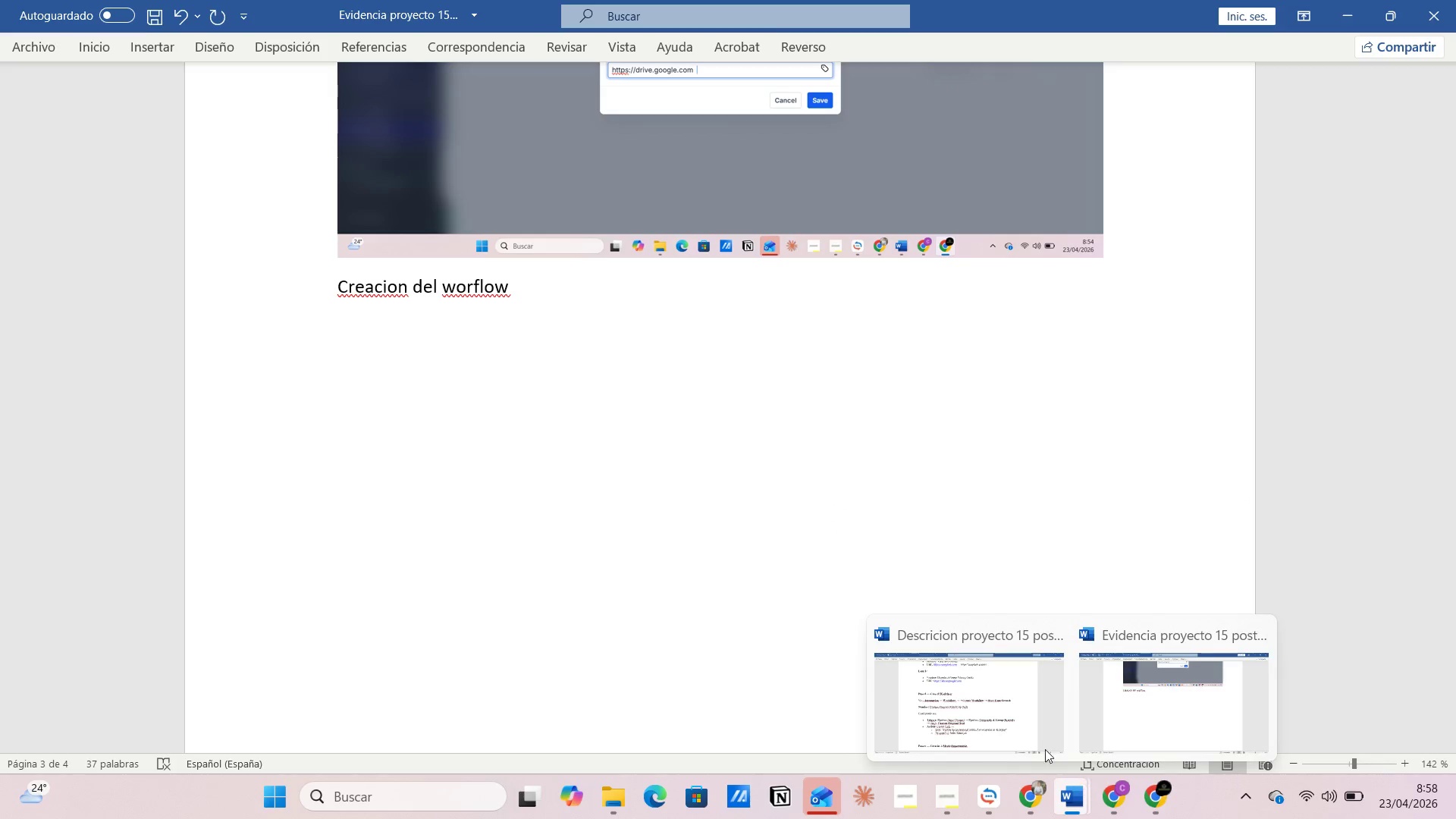 
left_click([992, 706])
 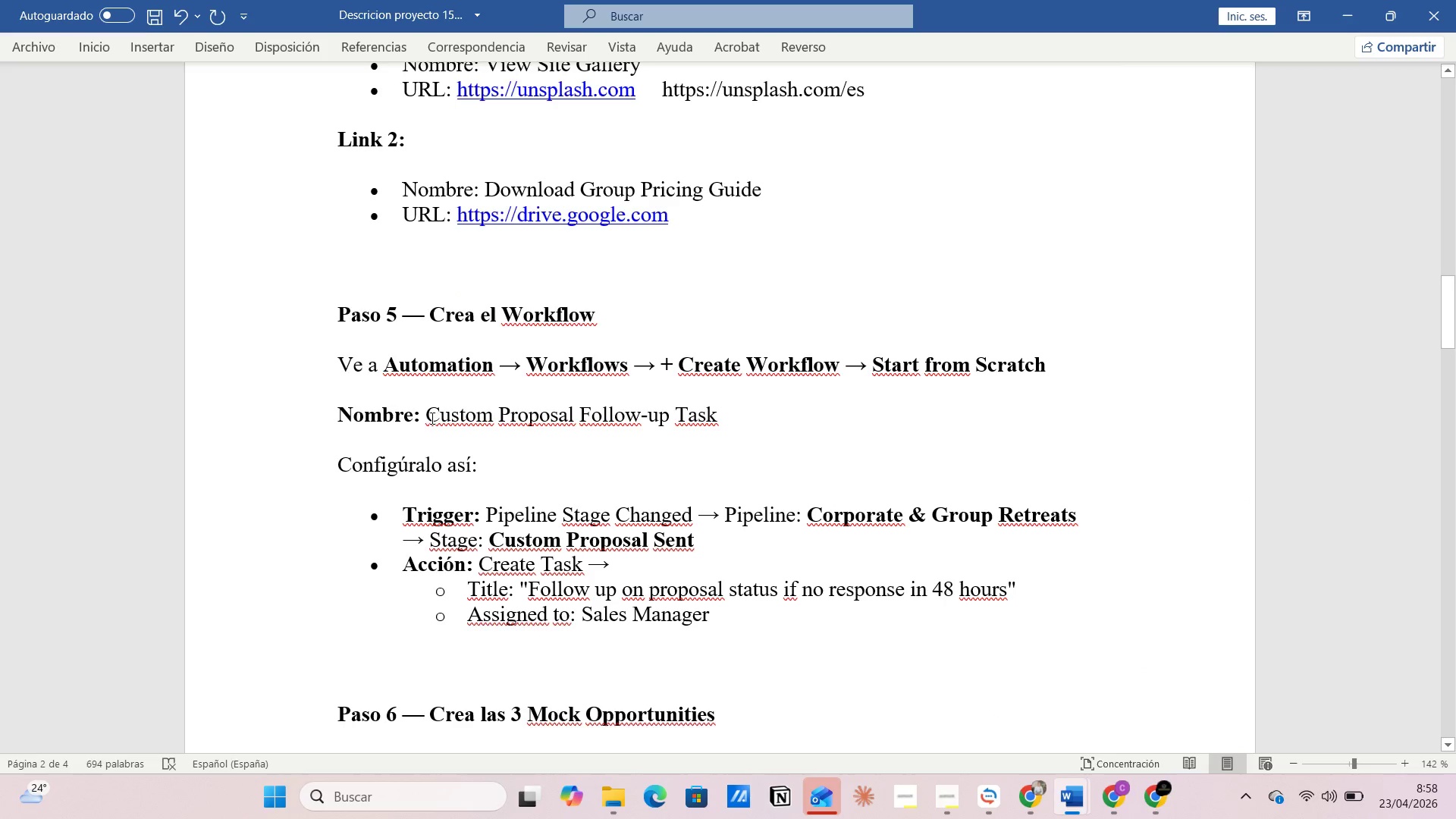 
left_click_drag(start_coordinate=[431, 418], to_coordinate=[720, 419])
 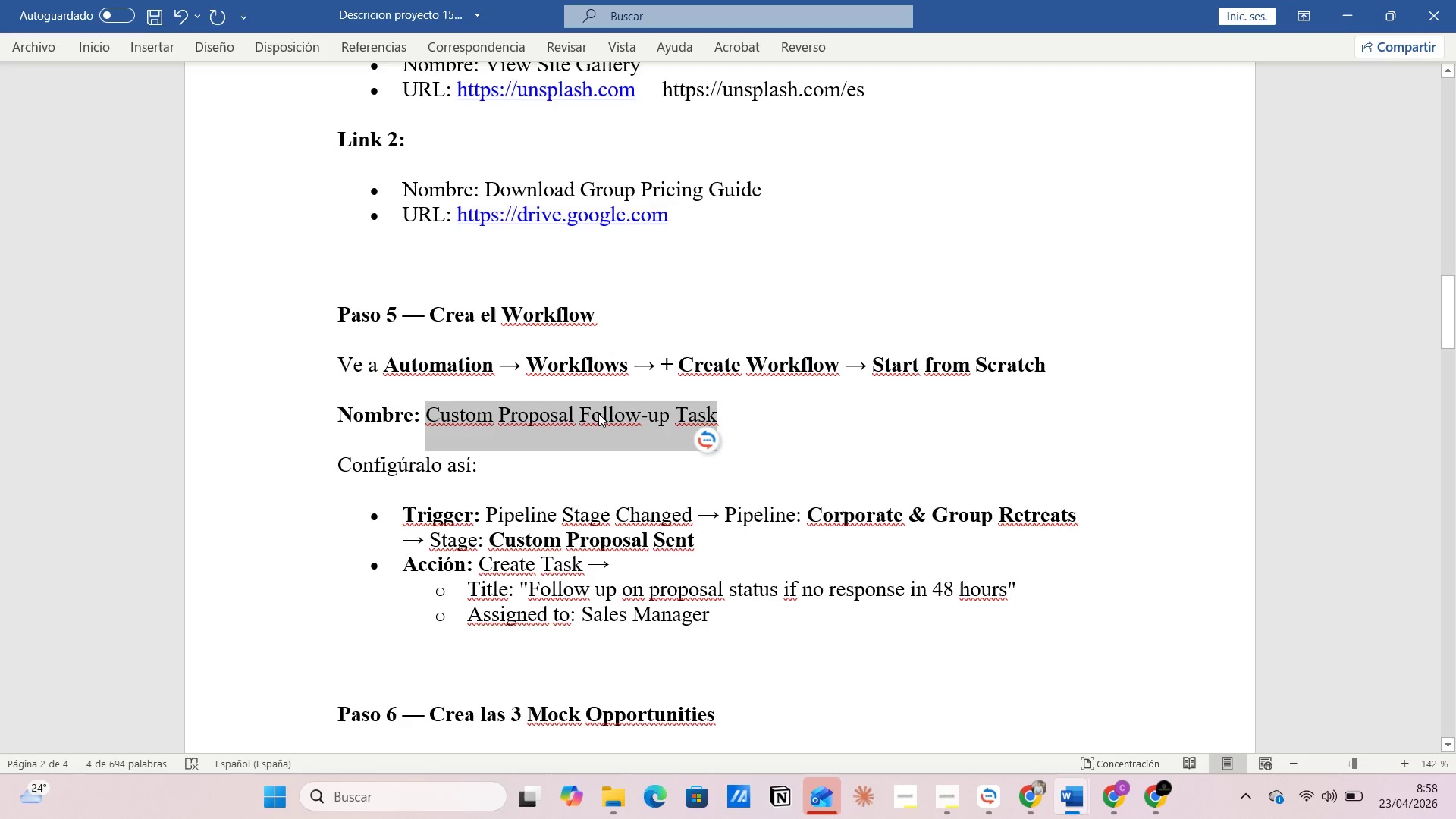 
right_click([598, 413])
 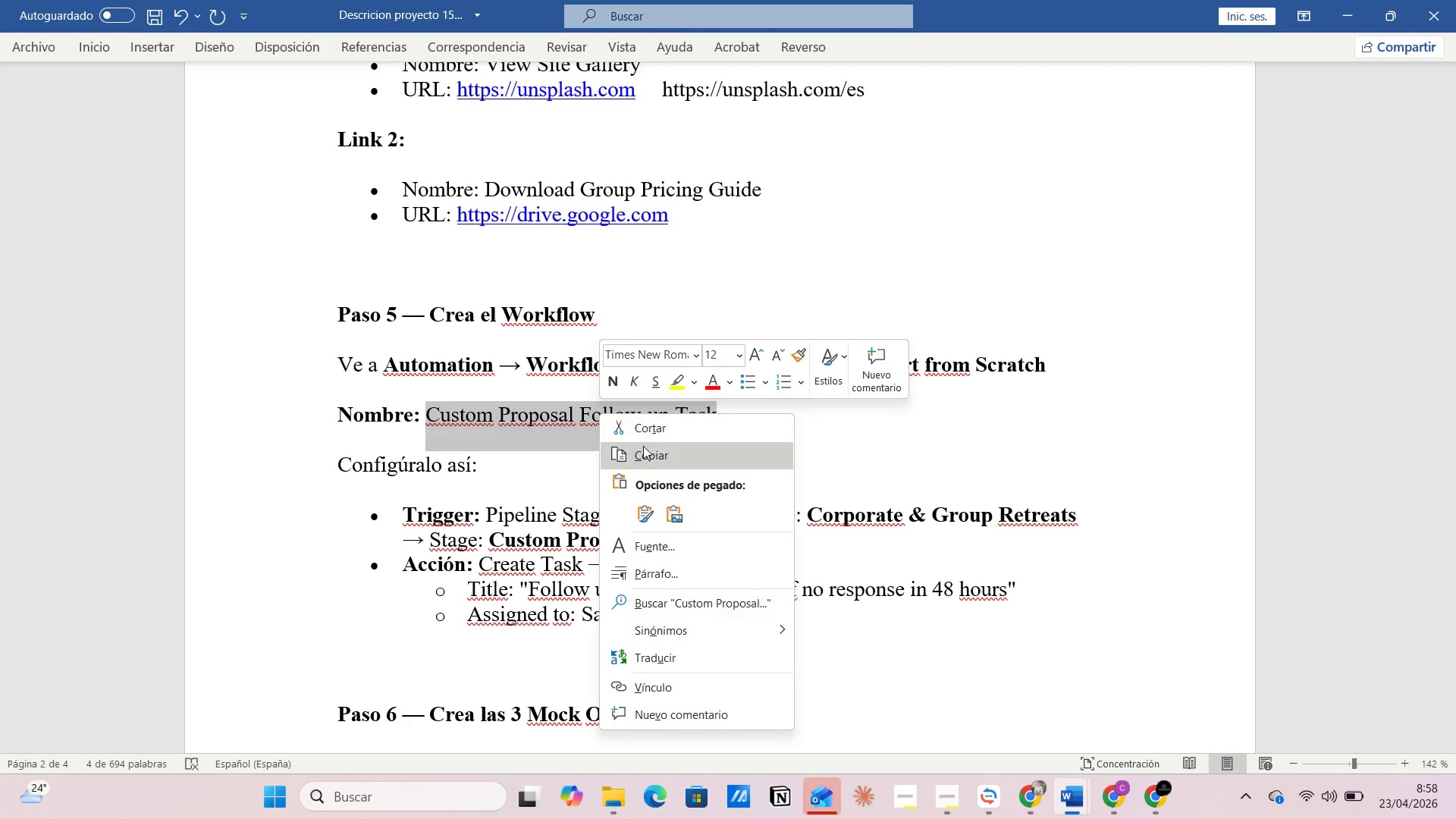 
left_click([665, 457])
 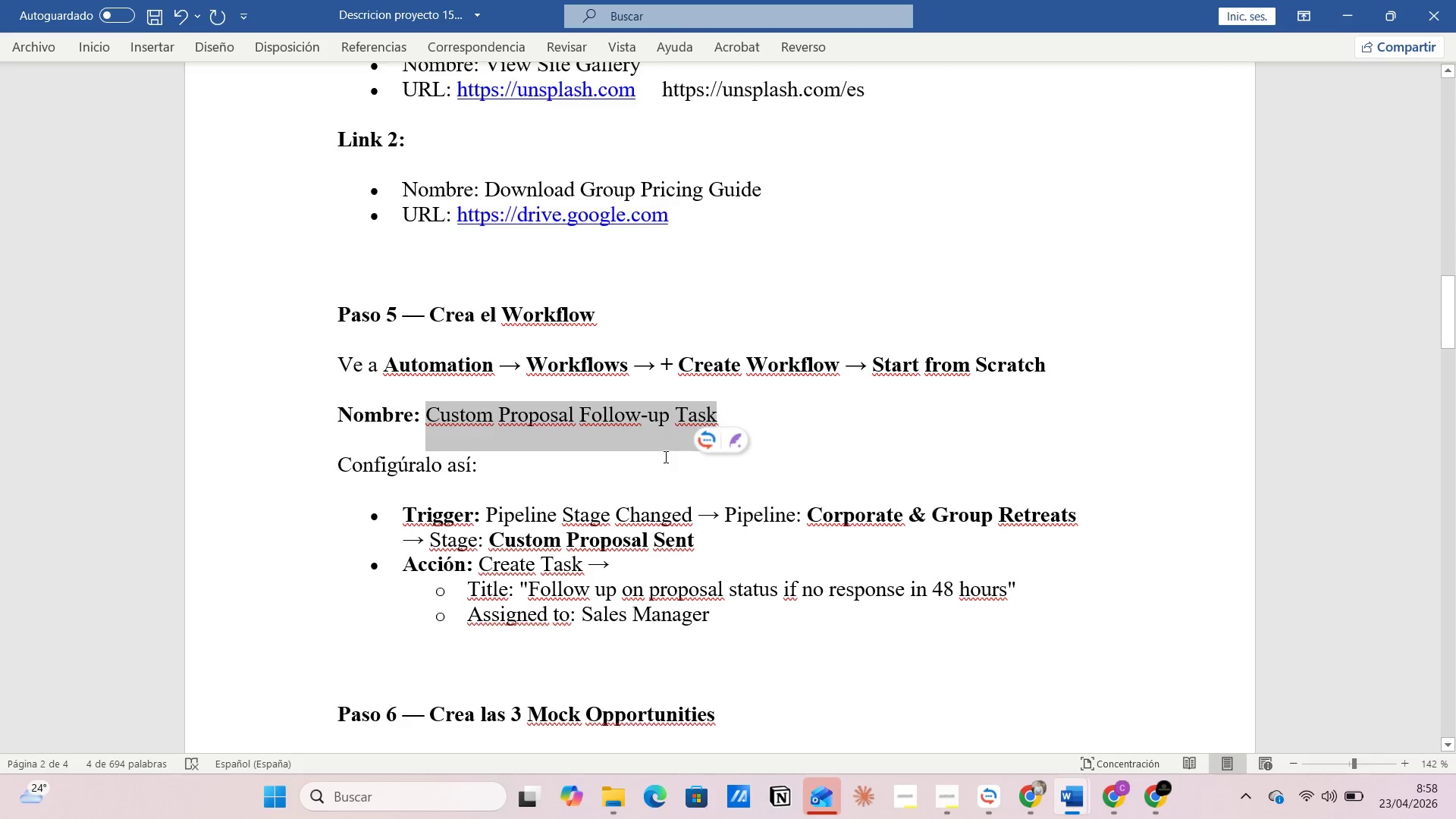 
key(Alt+AltLeft)
 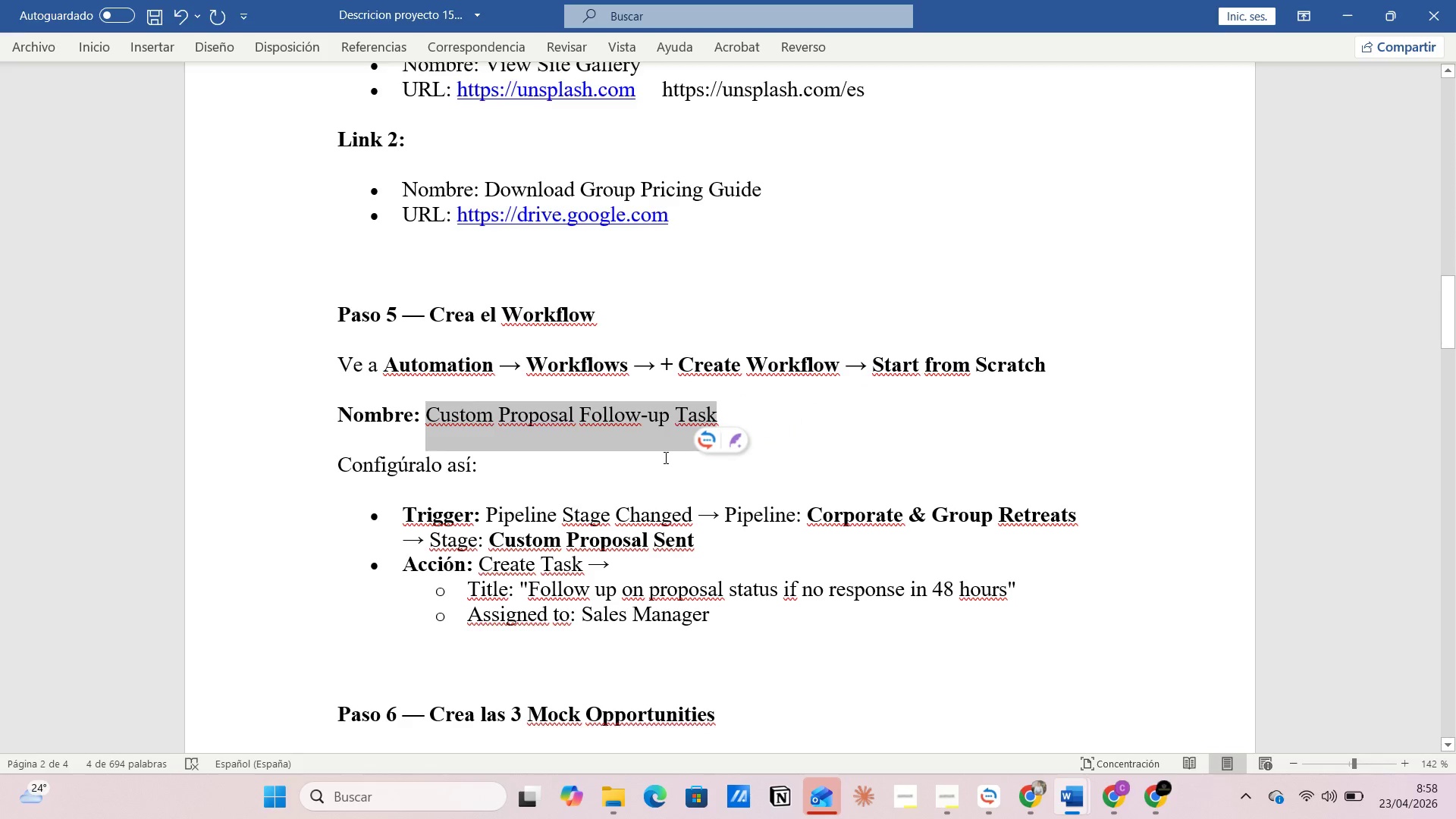 
key(Alt+Tab)
 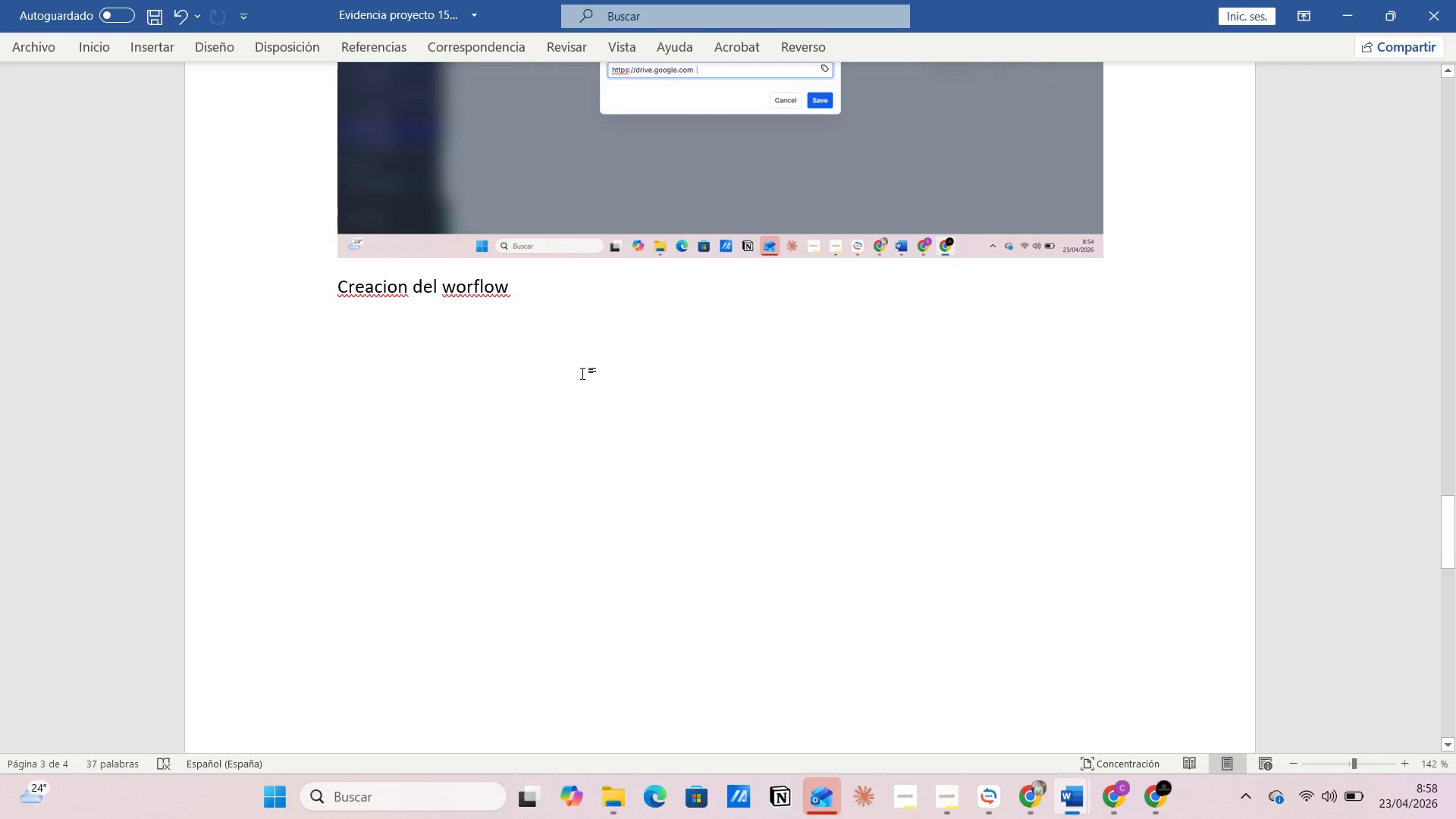 
key(Control+V)
 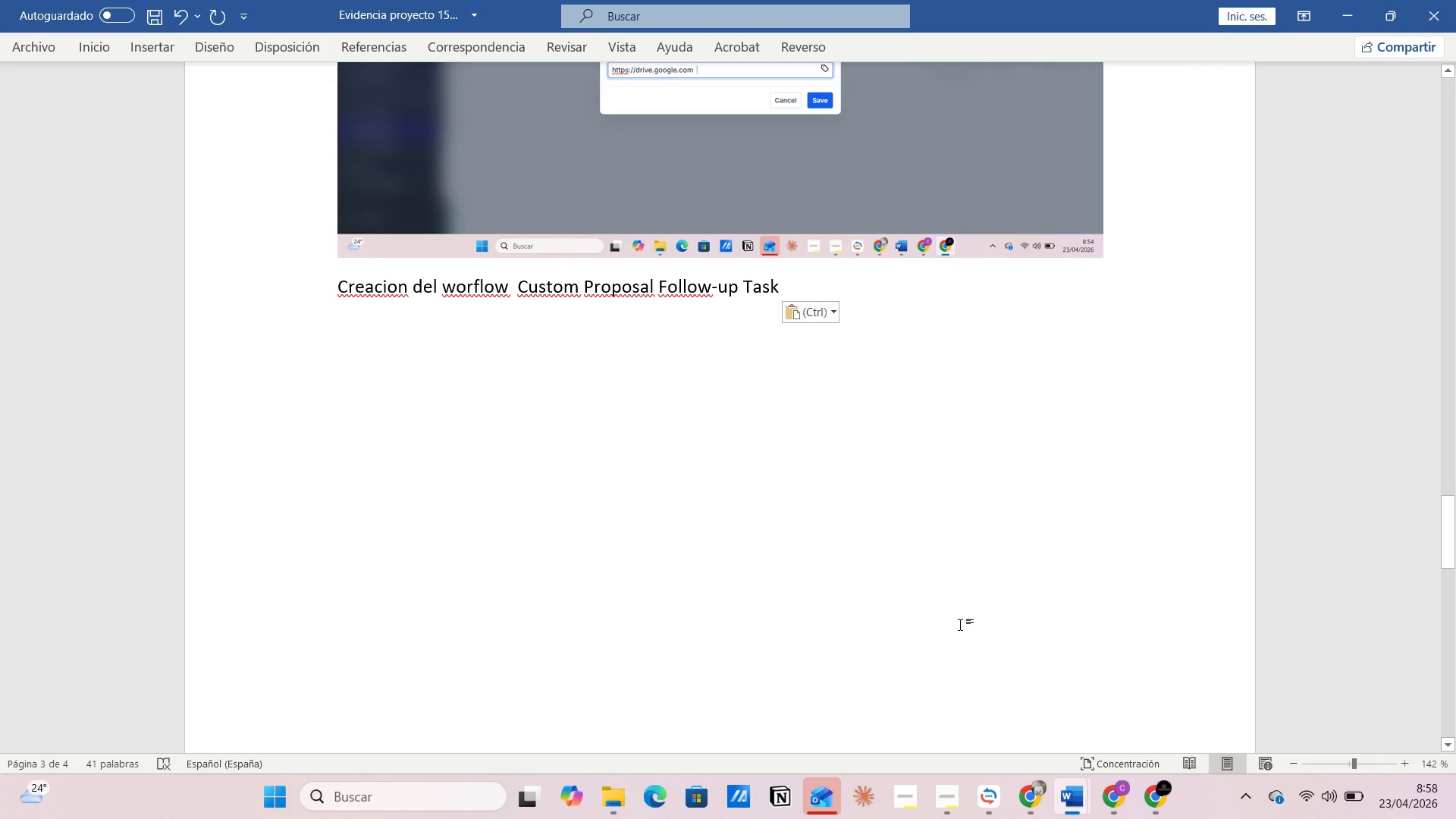 
mouse_move([1126, 762])
 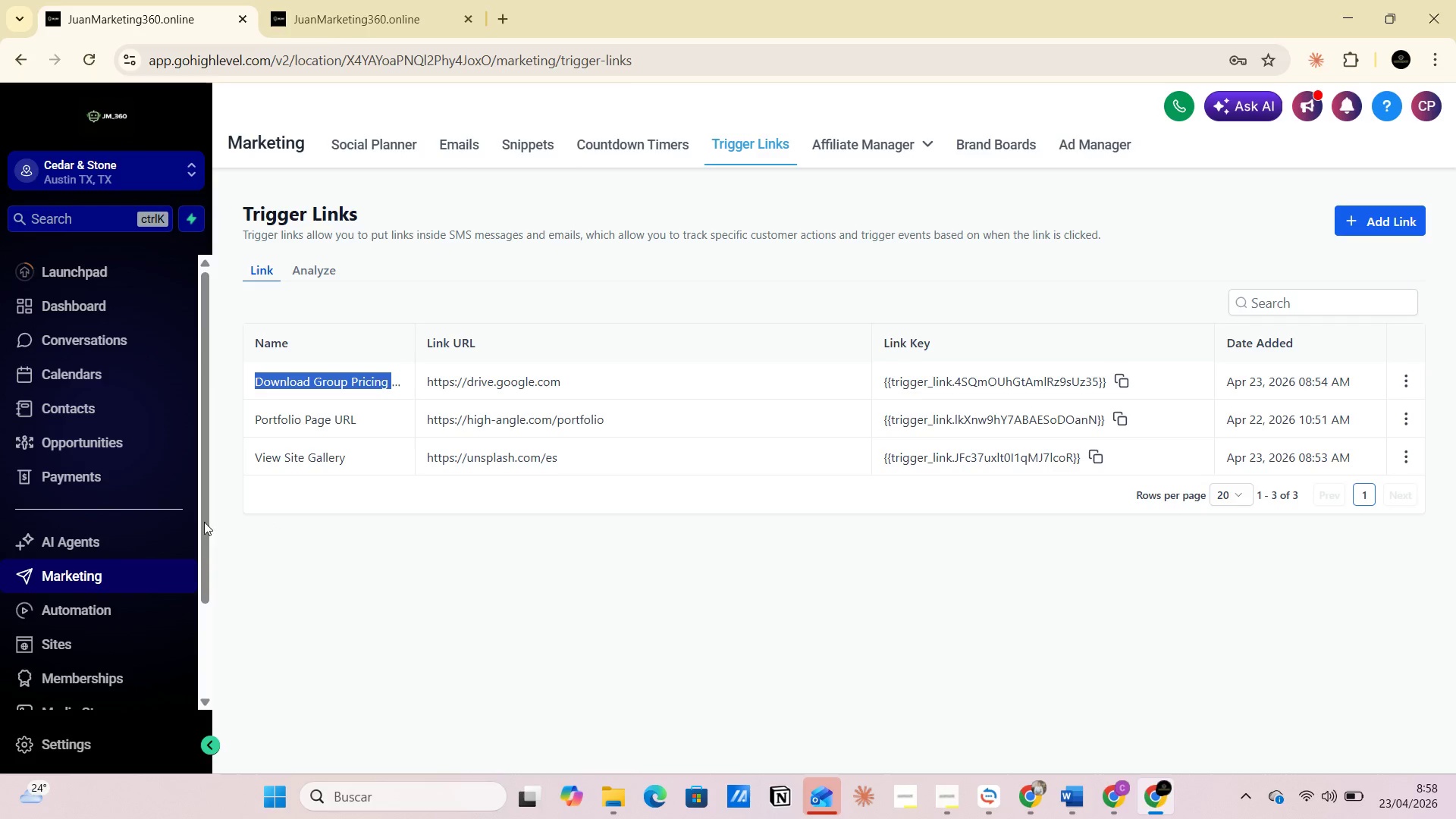 
scroll: coordinate [117, 540], scroll_direction: down, amount: 2.0
 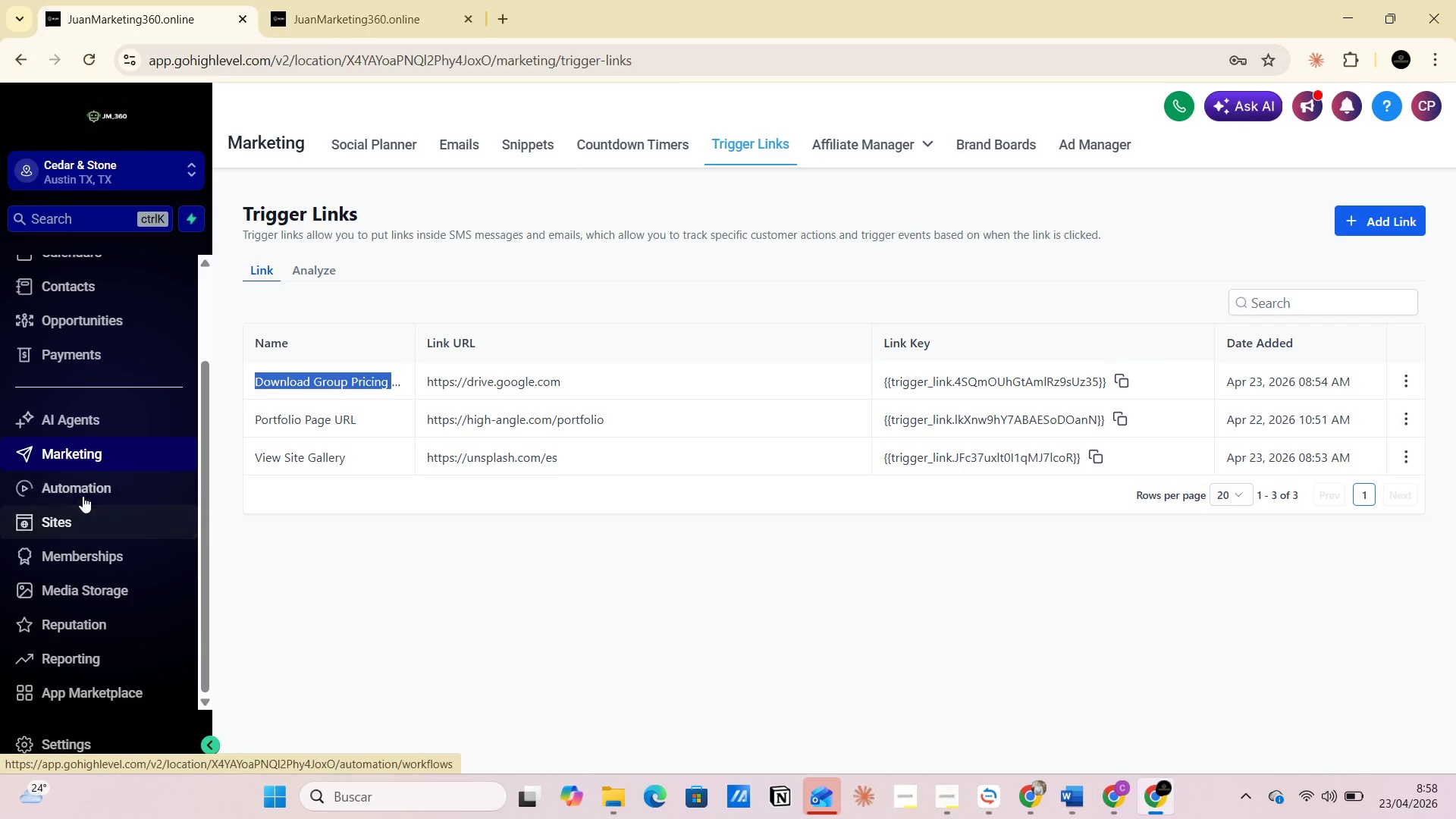 
left_click([78, 487])
 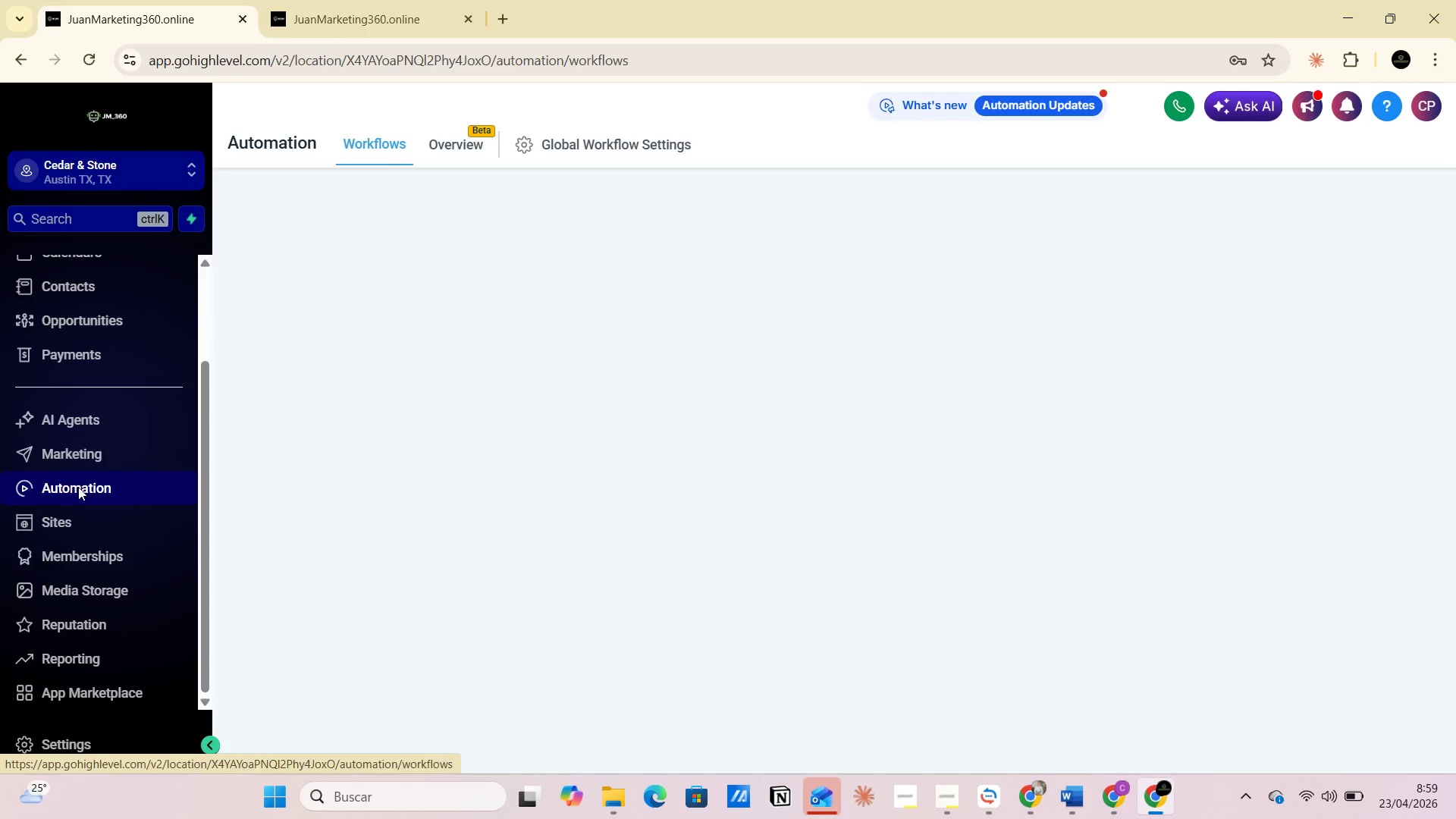 
wait(8.28)
 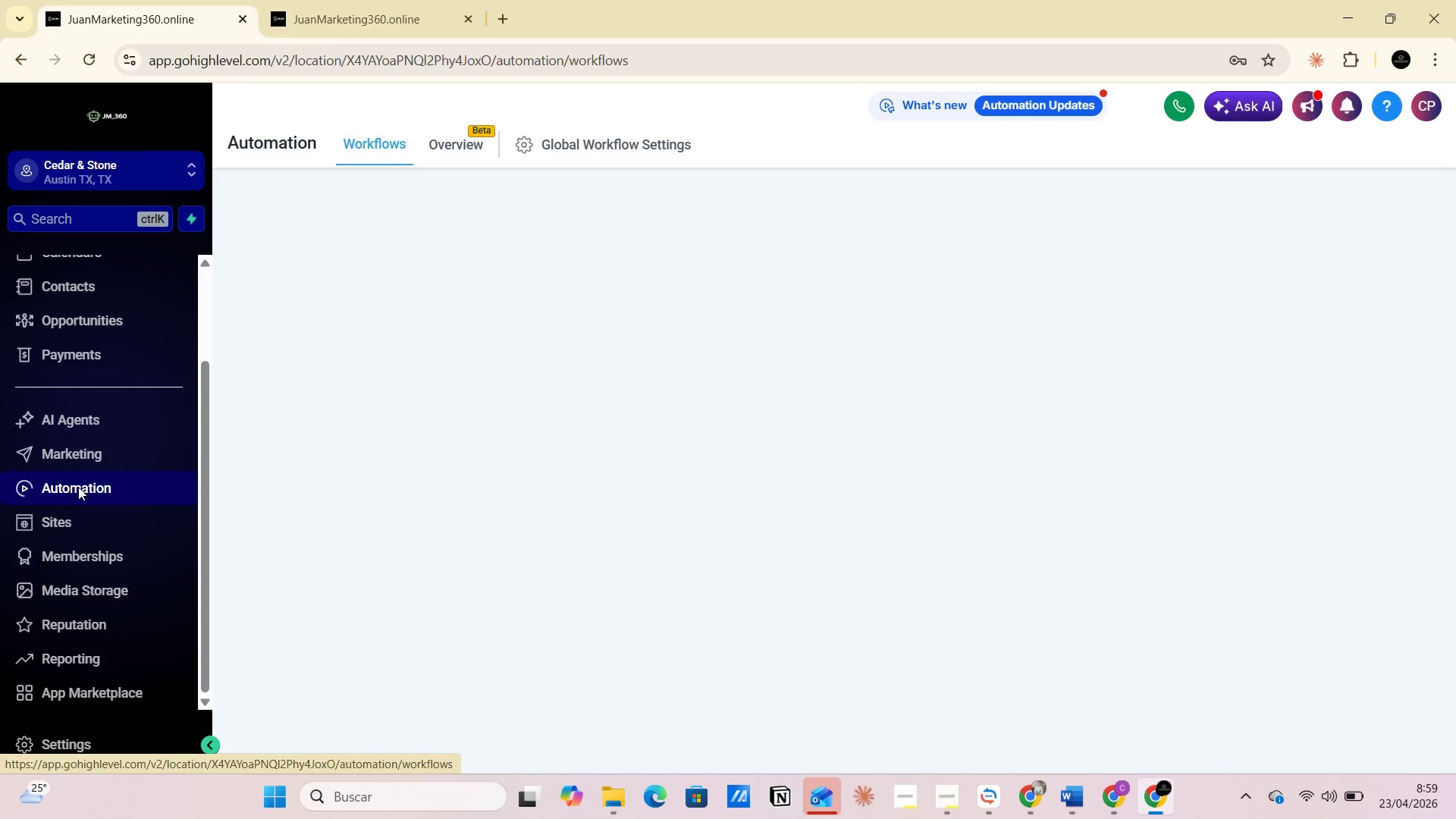 
left_click([1324, 223])
 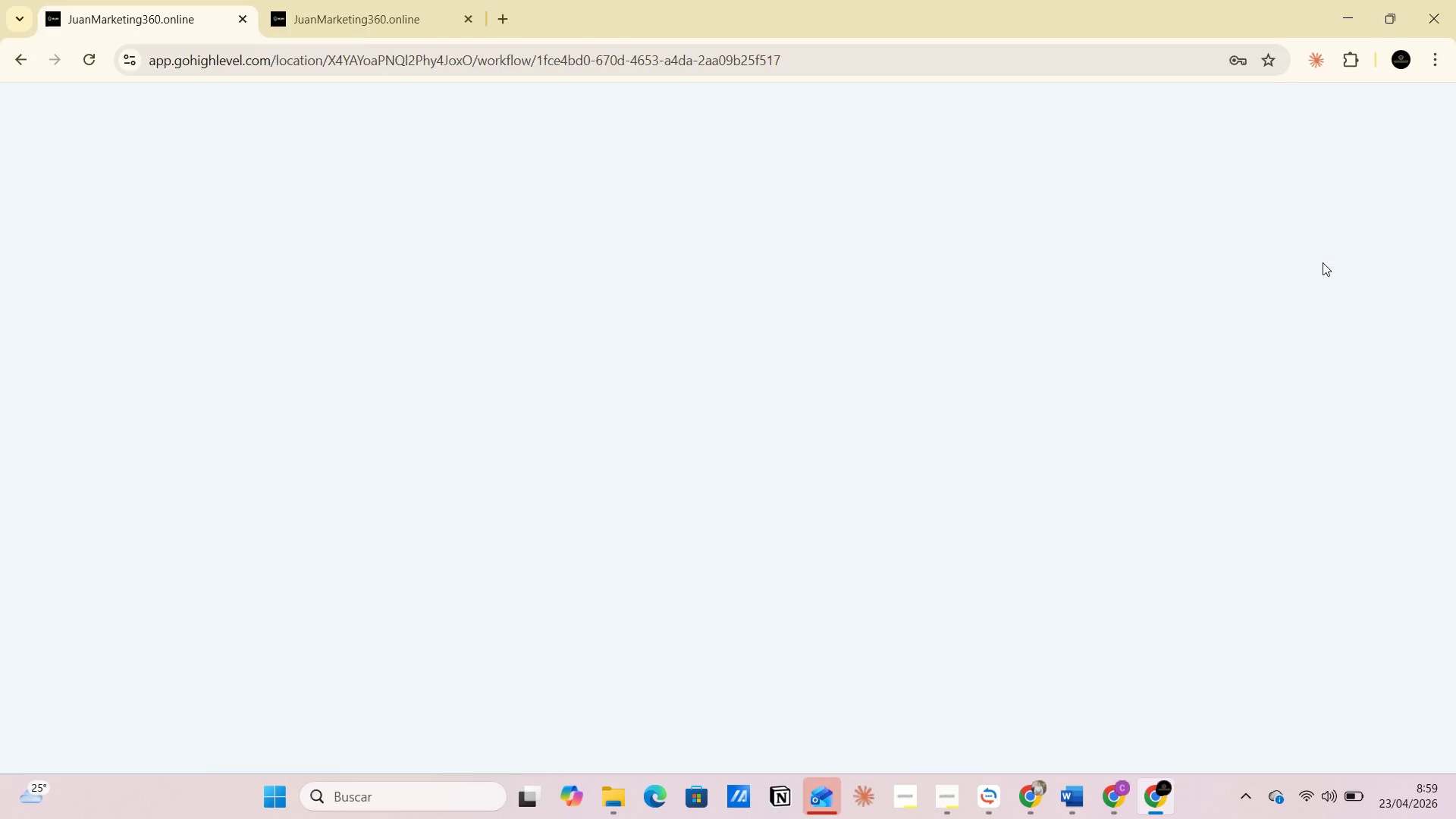 
wait(8.89)
 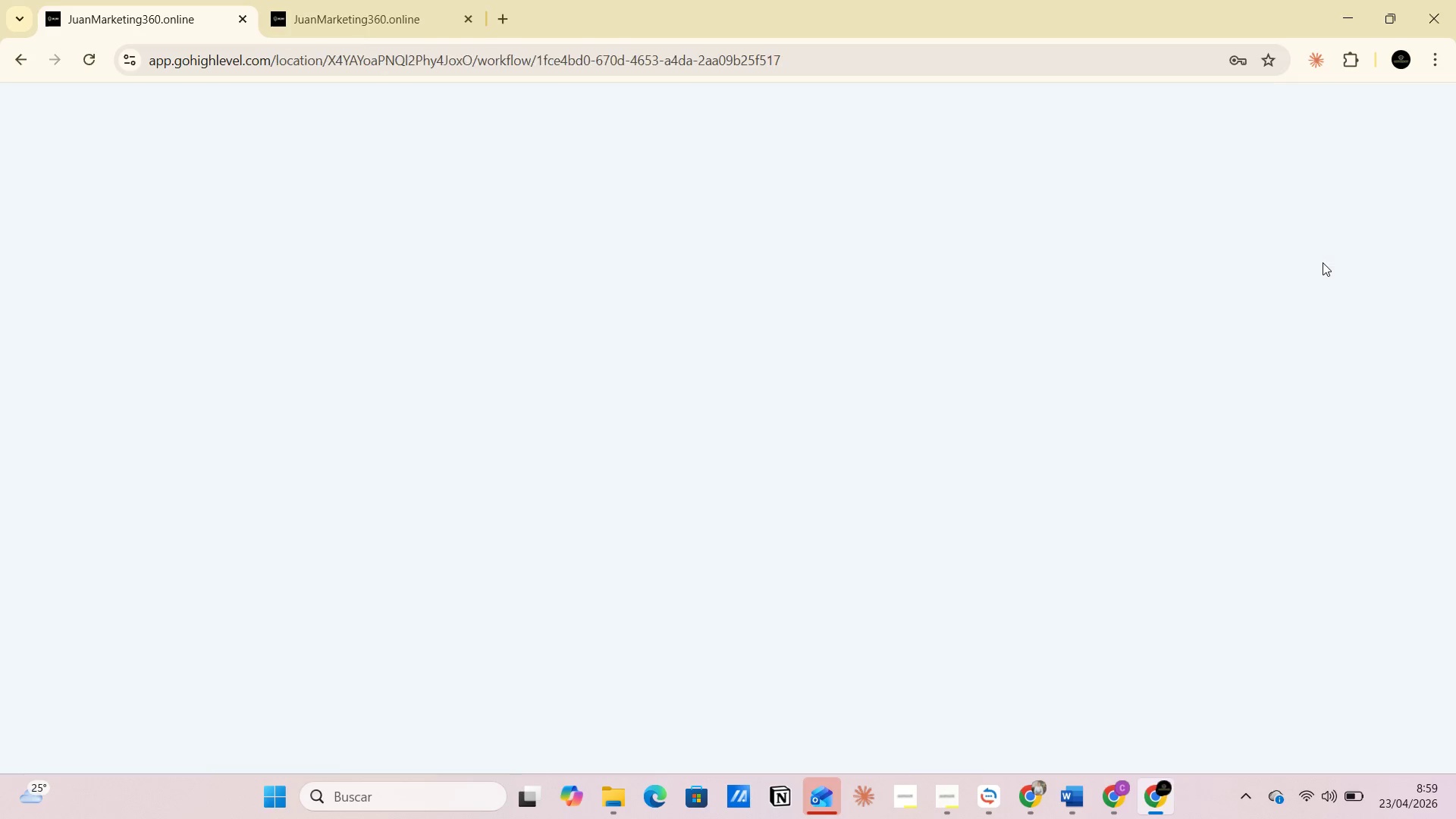 
left_click([706, 115])
 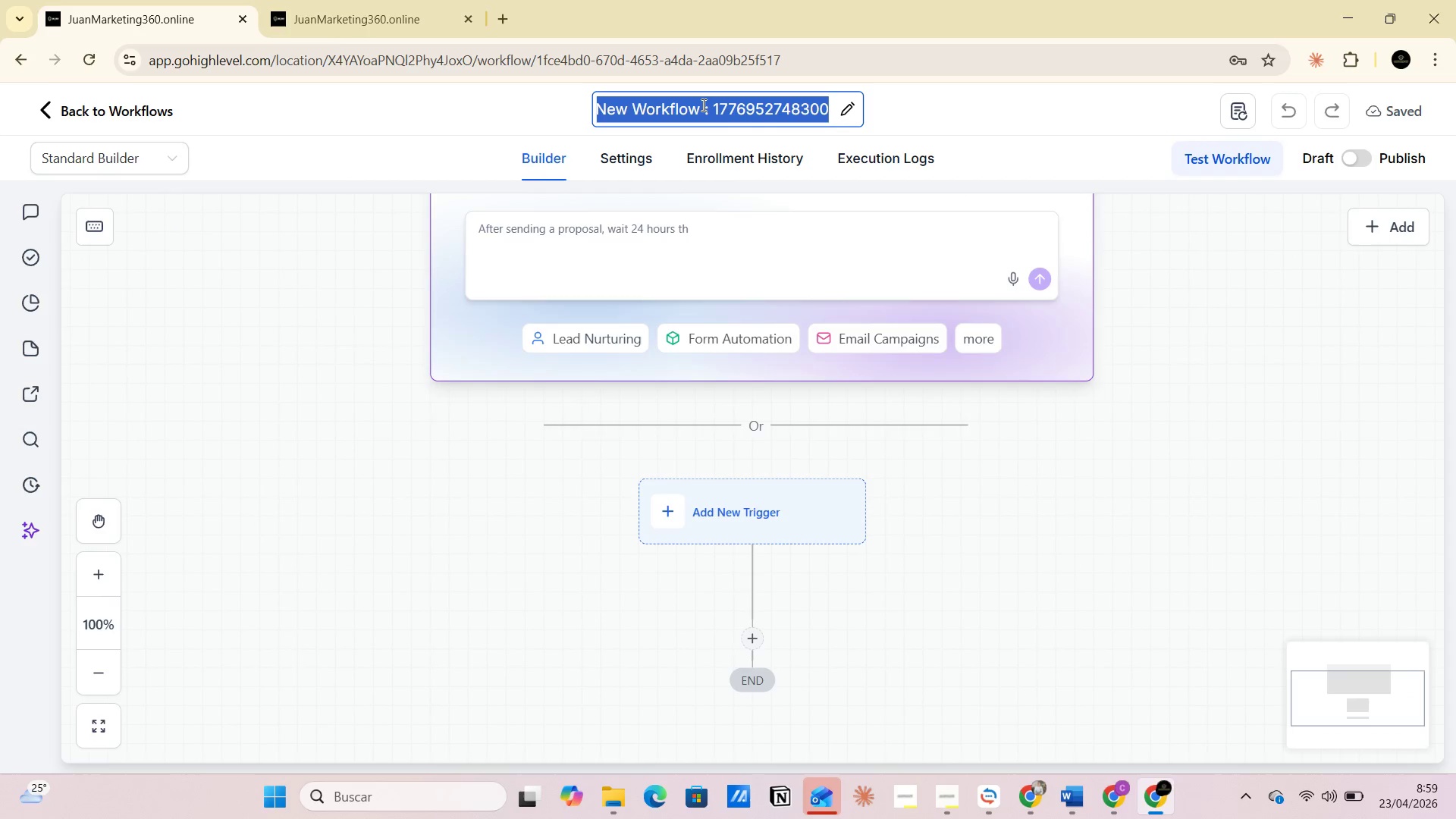 
left_click_drag(start_coordinate=[702, 105], to_coordinate=[777, 105])
 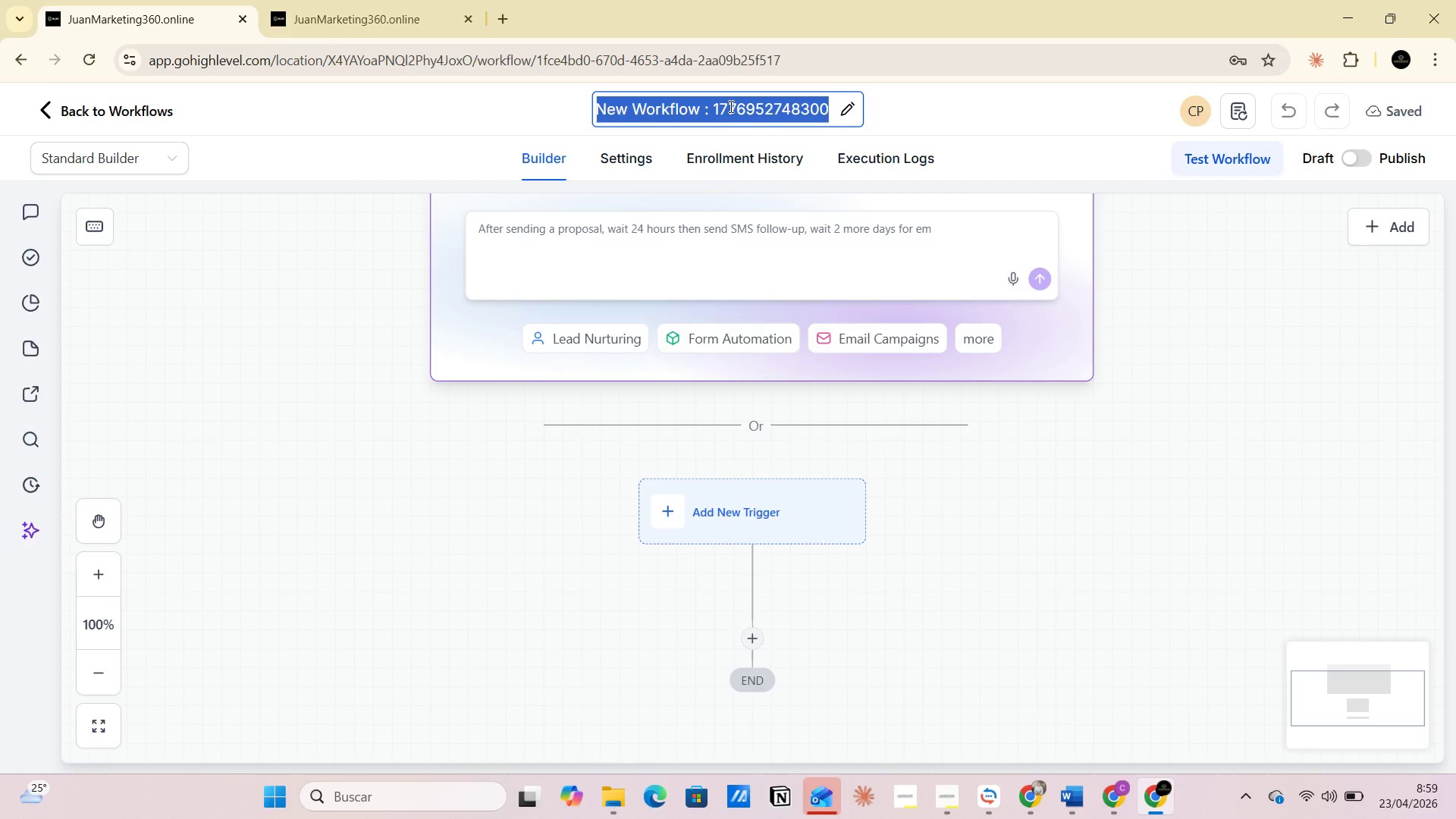 
left_click([730, 106])
 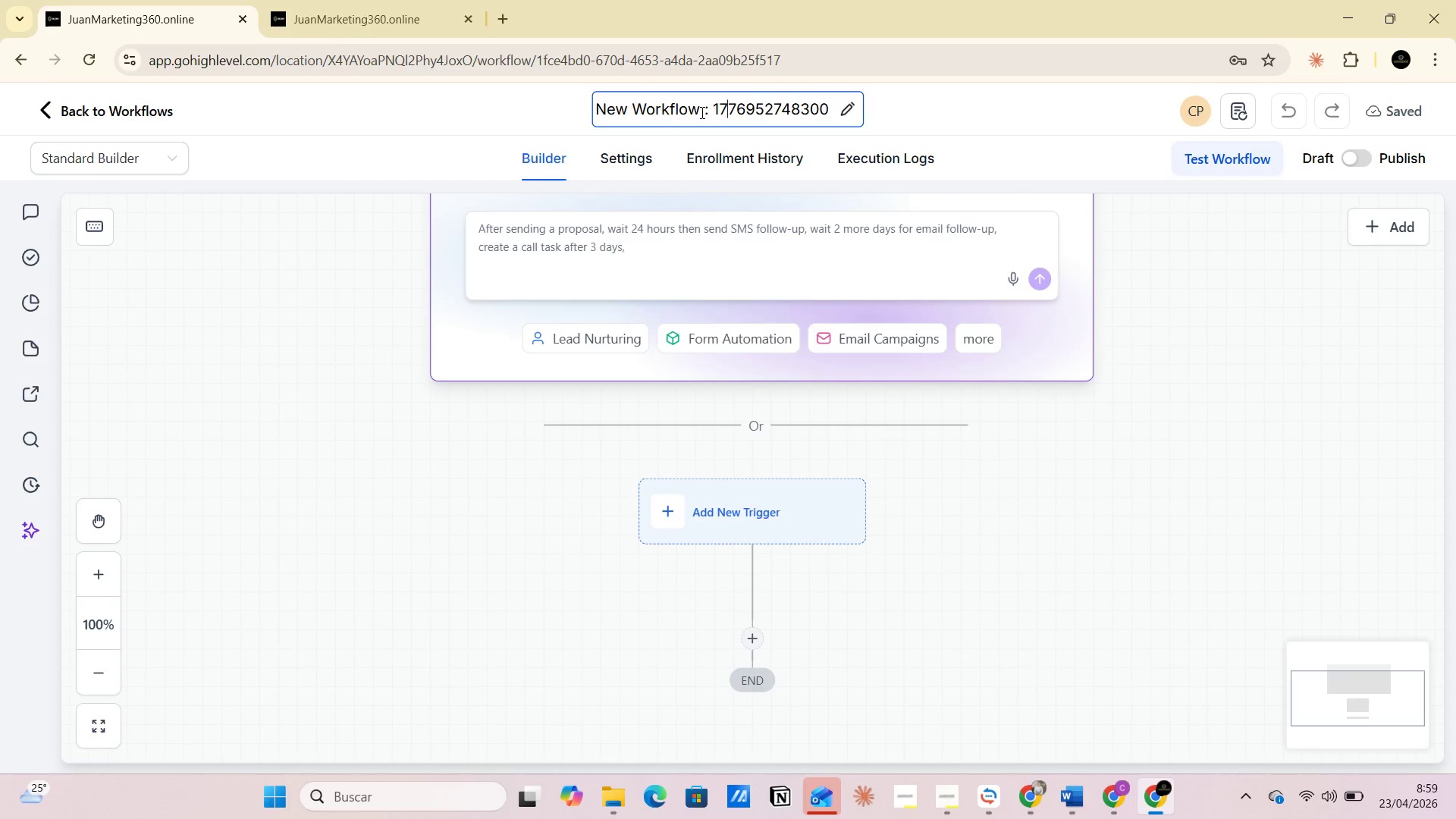 
left_click_drag(start_coordinate=[701, 112], to_coordinate=[830, 118])
 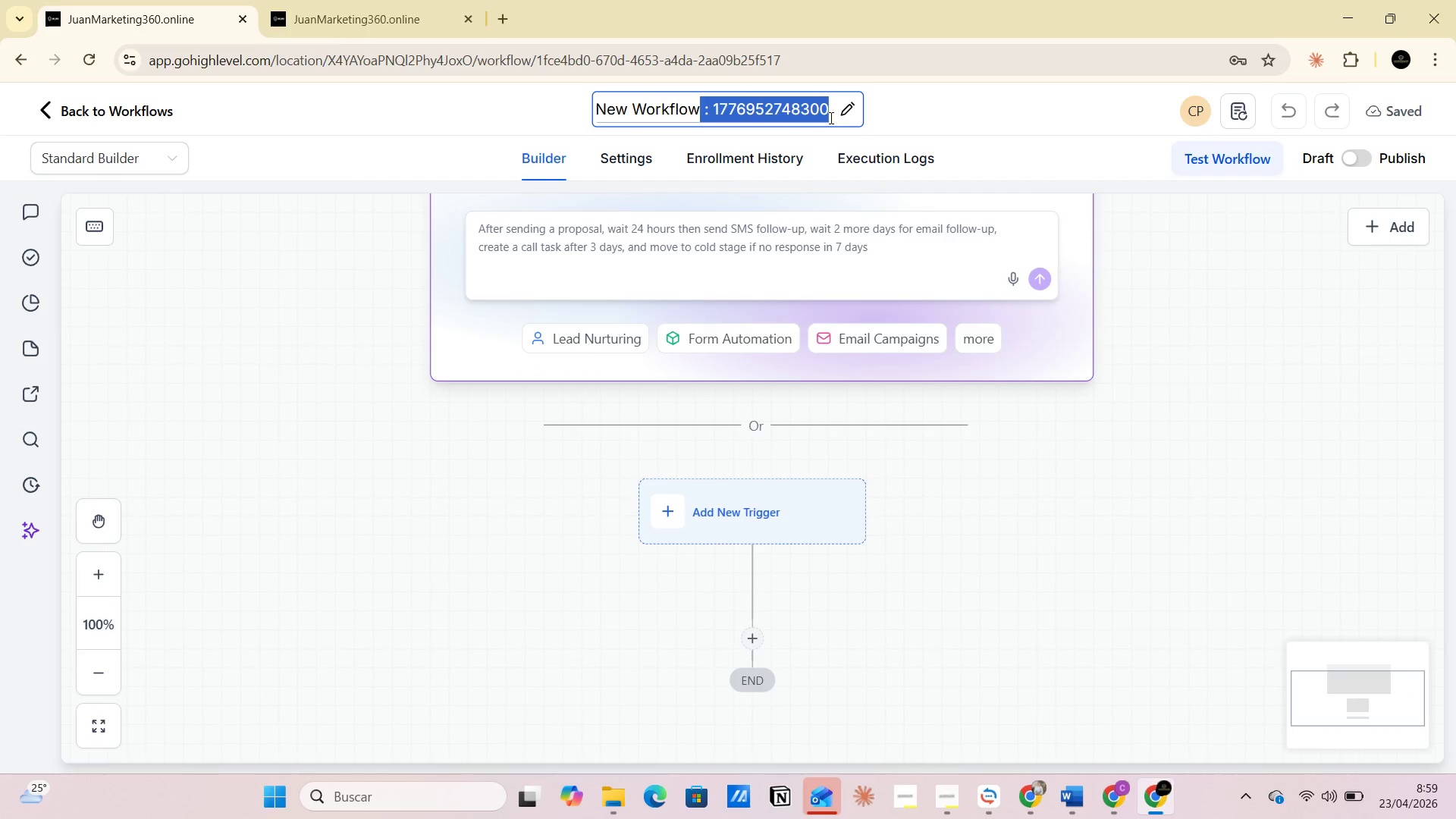 
key(Control+V)
 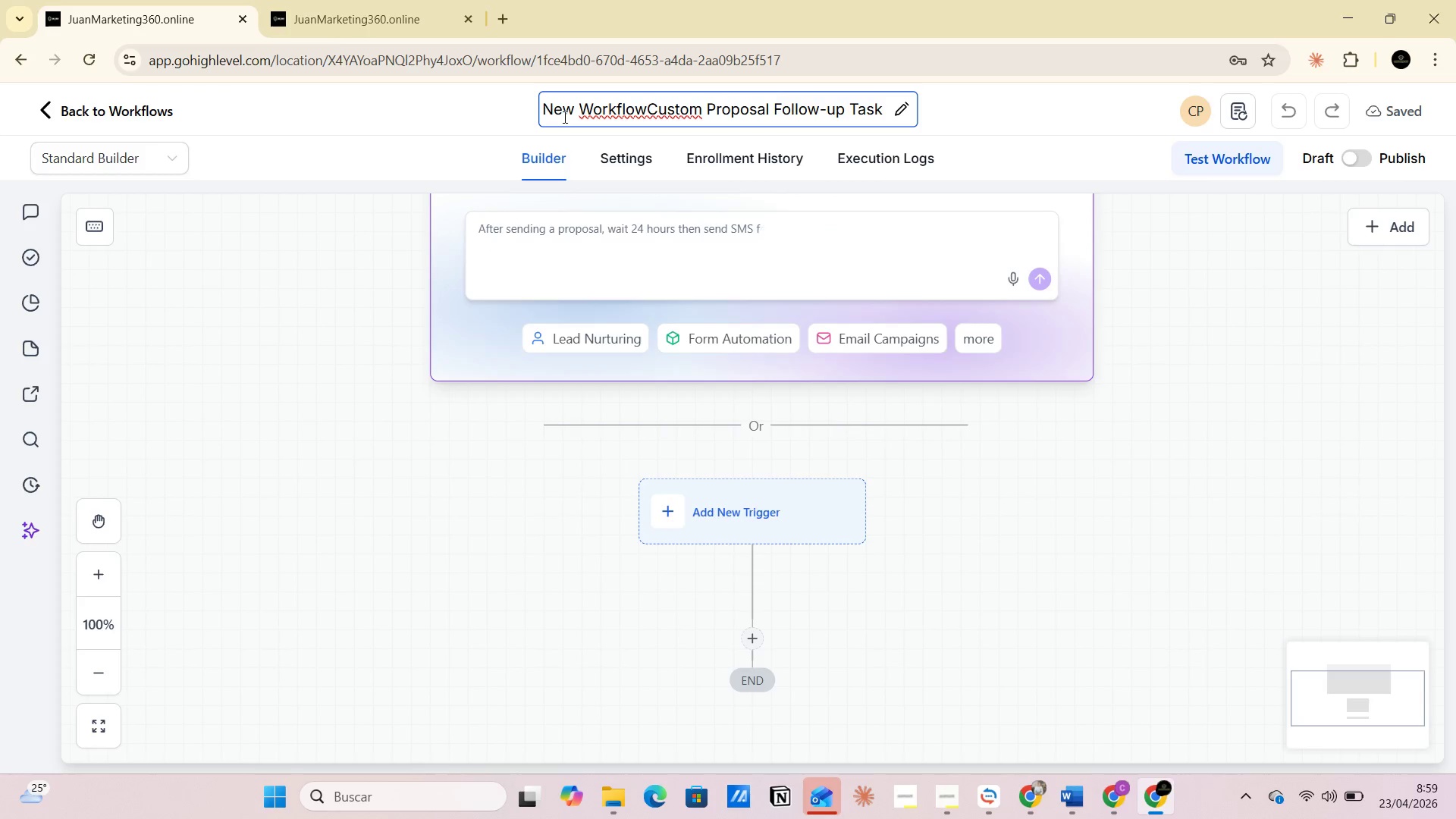 
left_click([573, 116])
 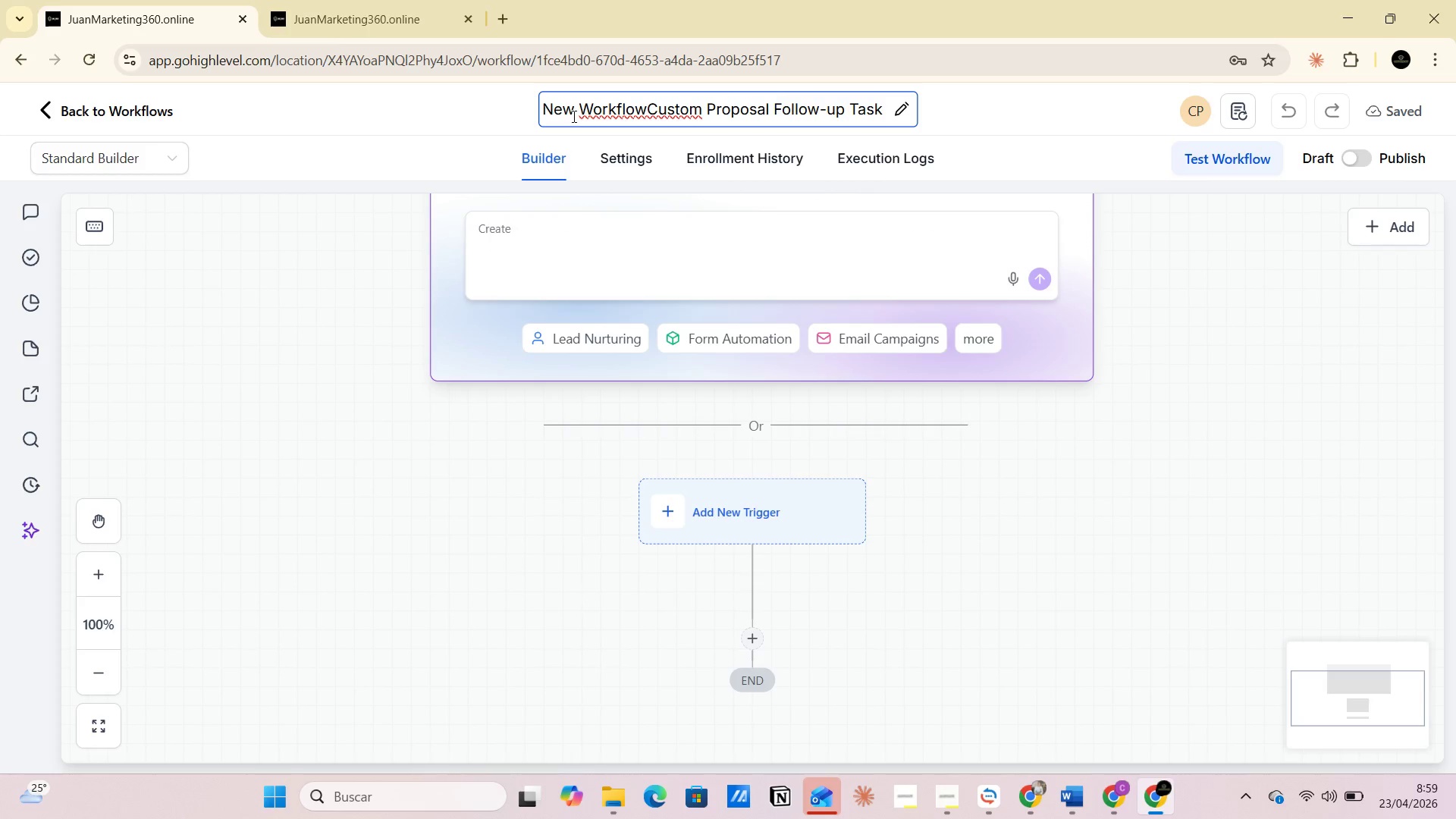 
key(Backspace)
 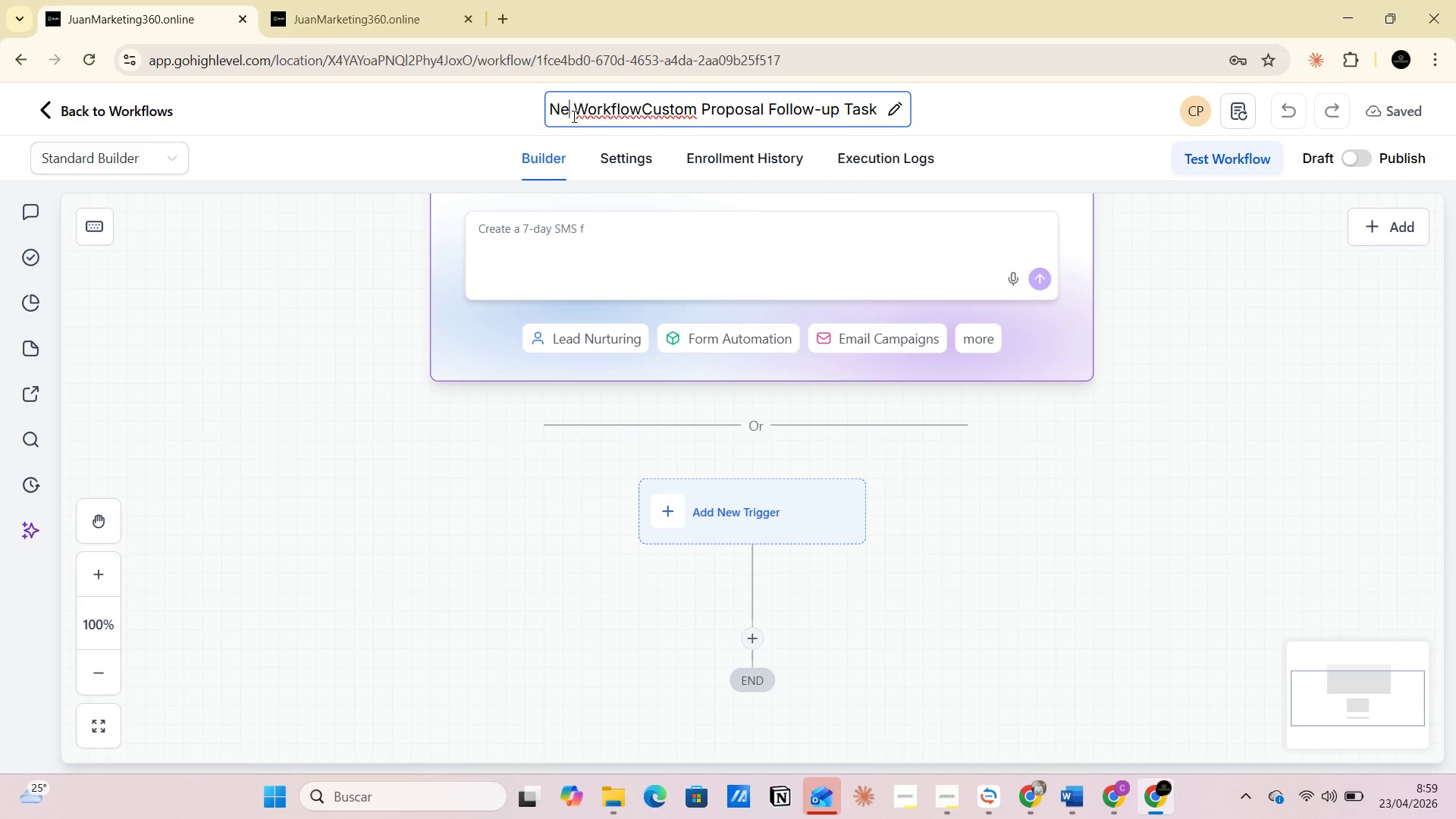 
key(Backspace)
 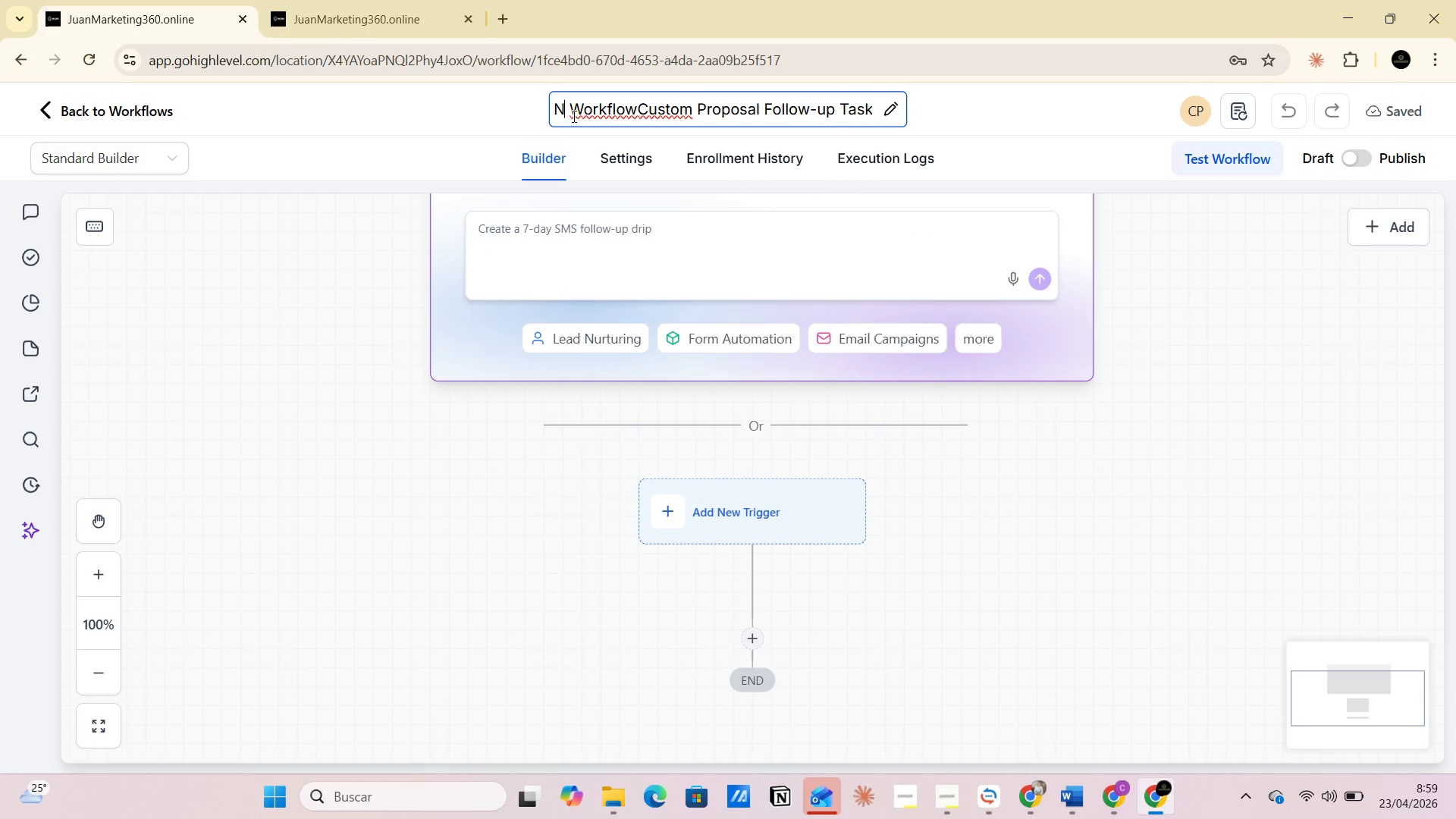 
key(Backspace)
 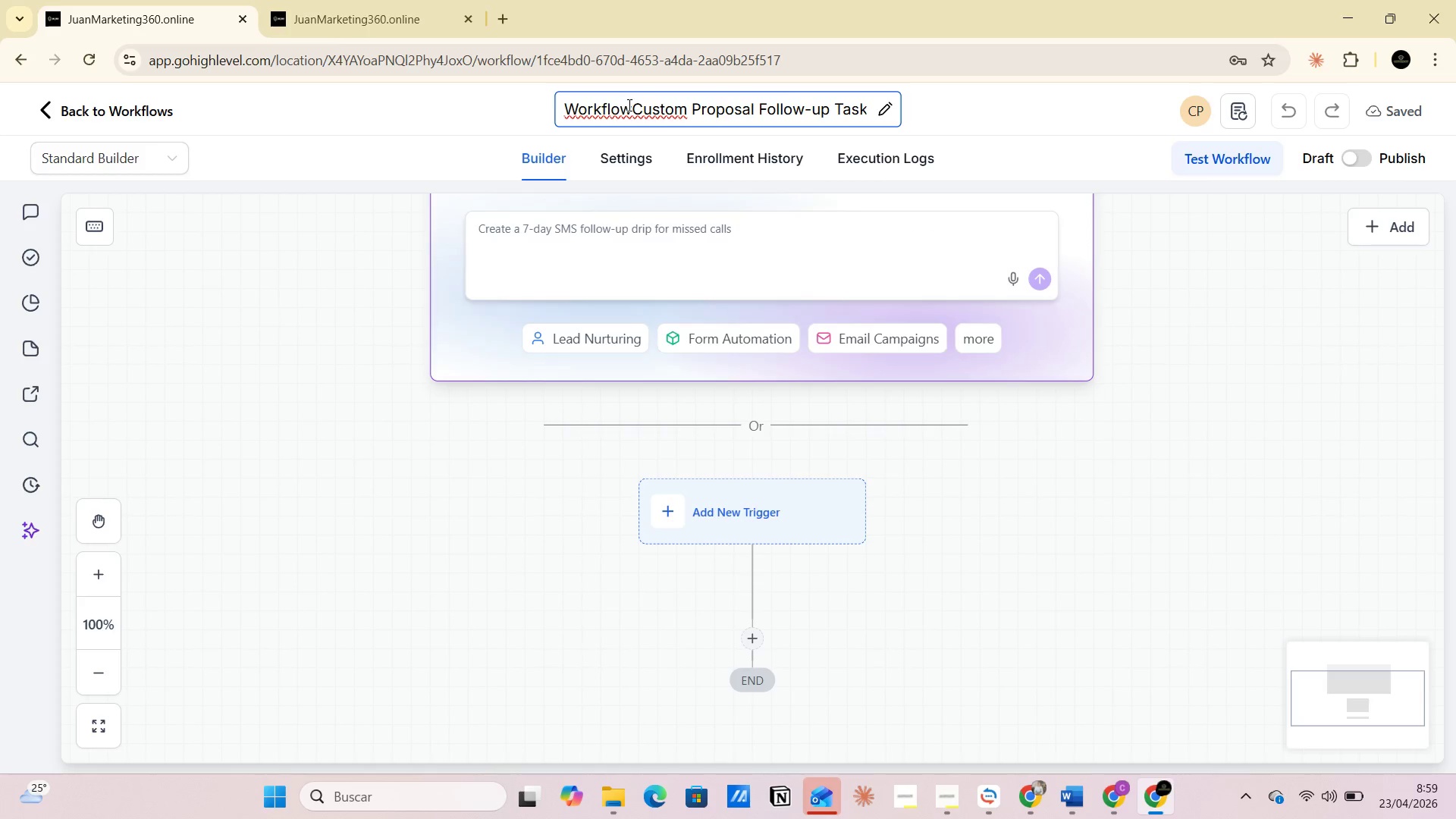 
left_click([629, 105])
 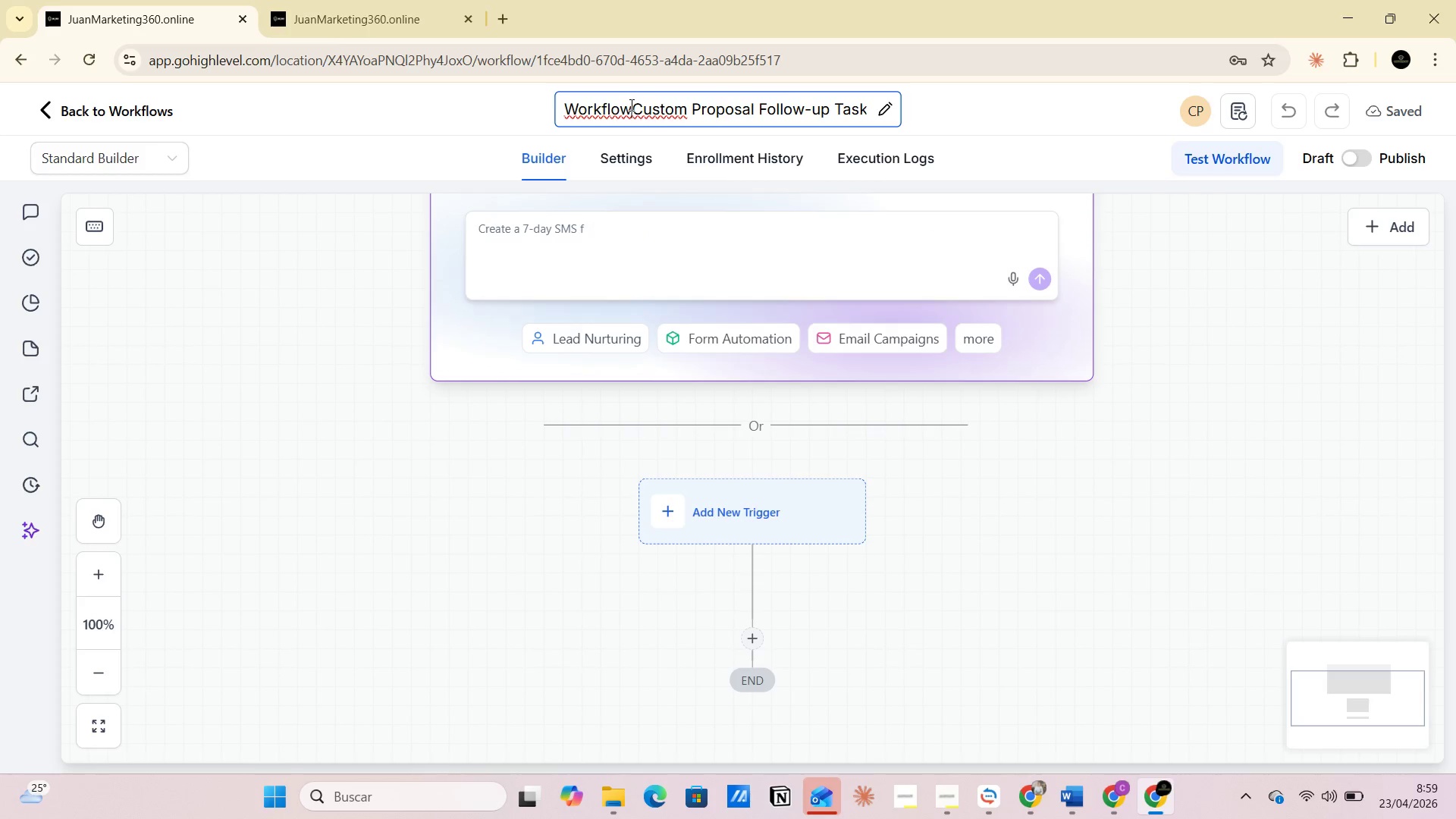 
key(Space)
 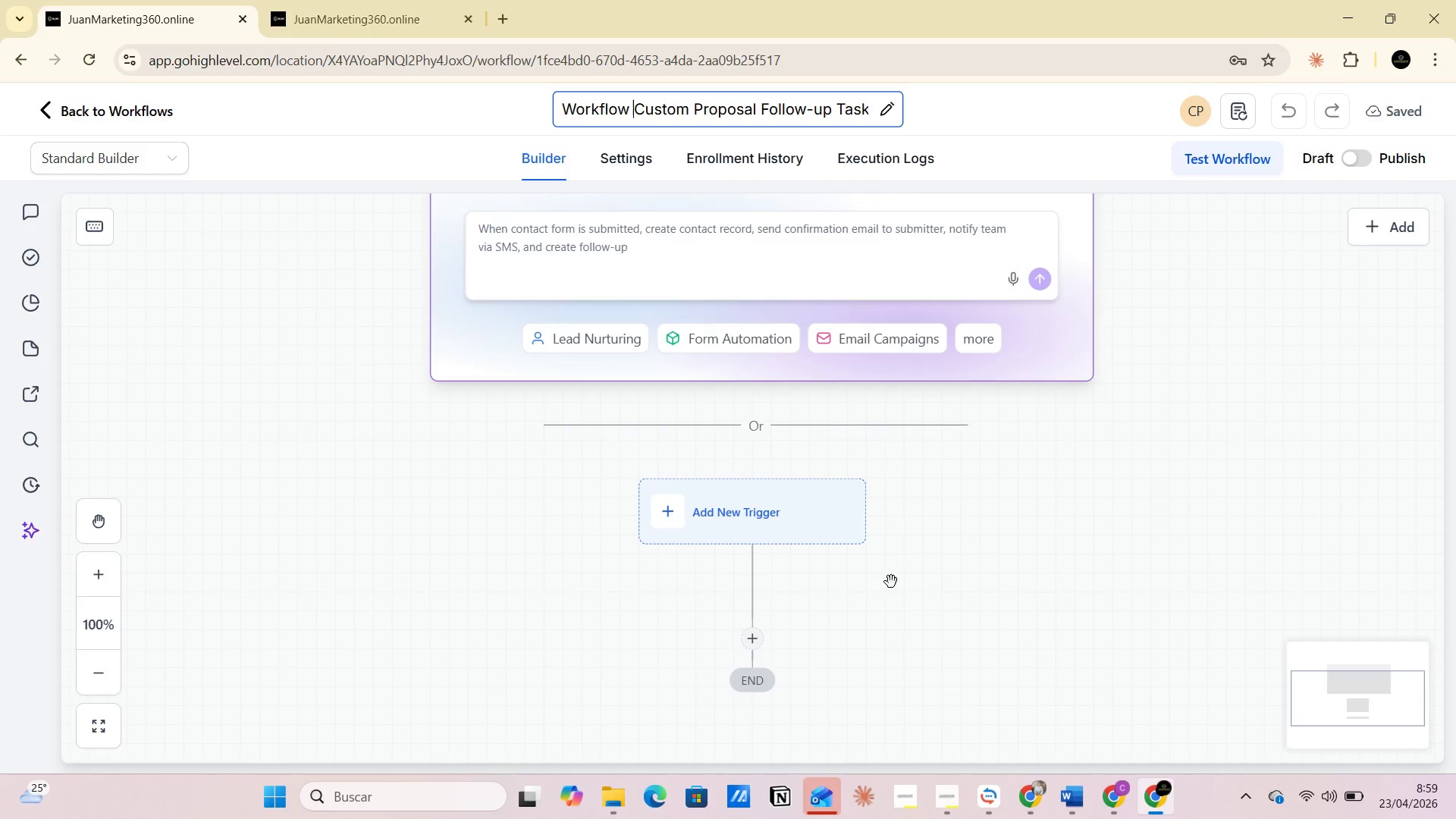 
wait(5.7)
 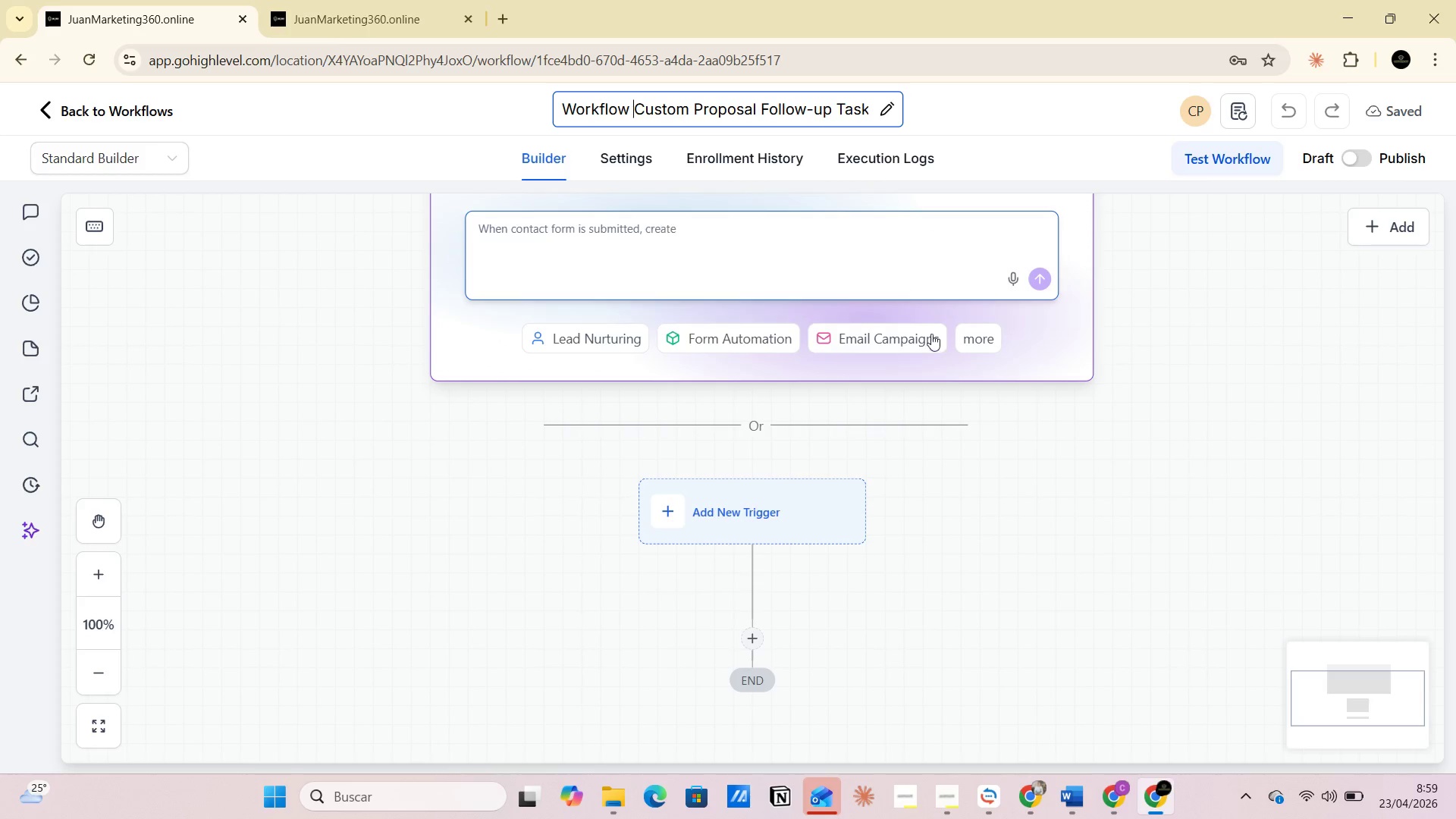 
left_click([987, 689])
 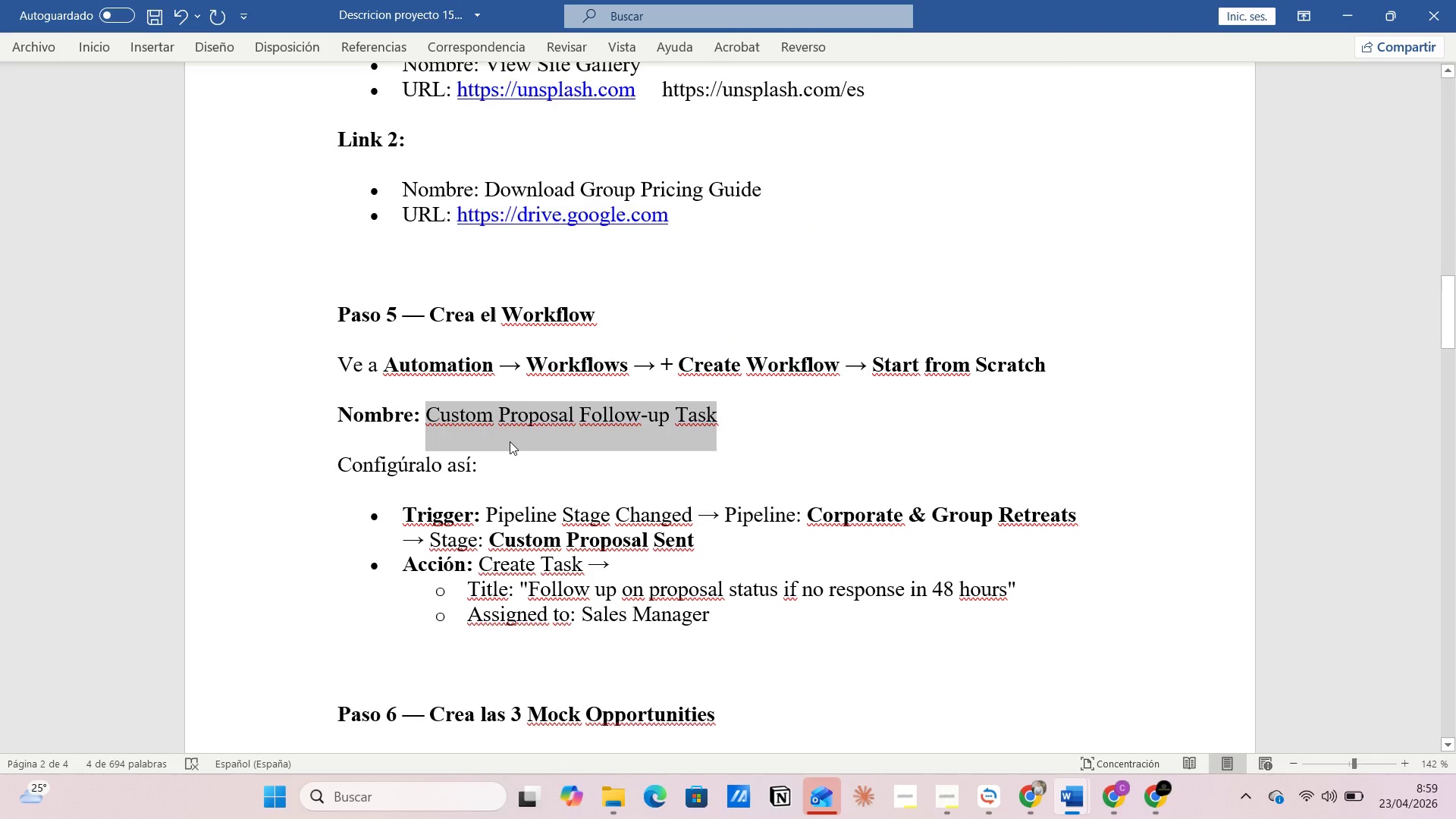 
wait(10.59)
 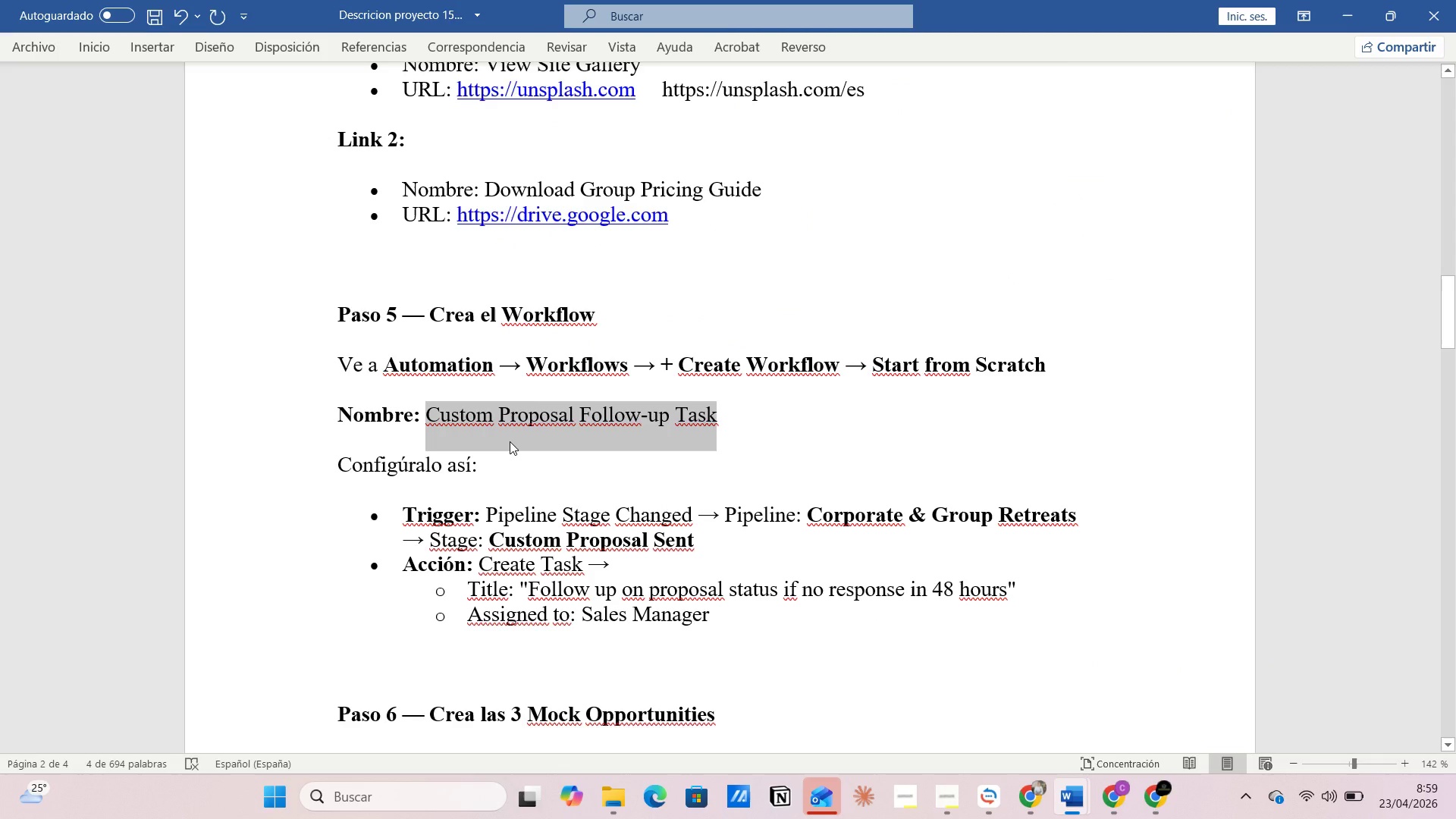 
key(Alt+AltLeft)
 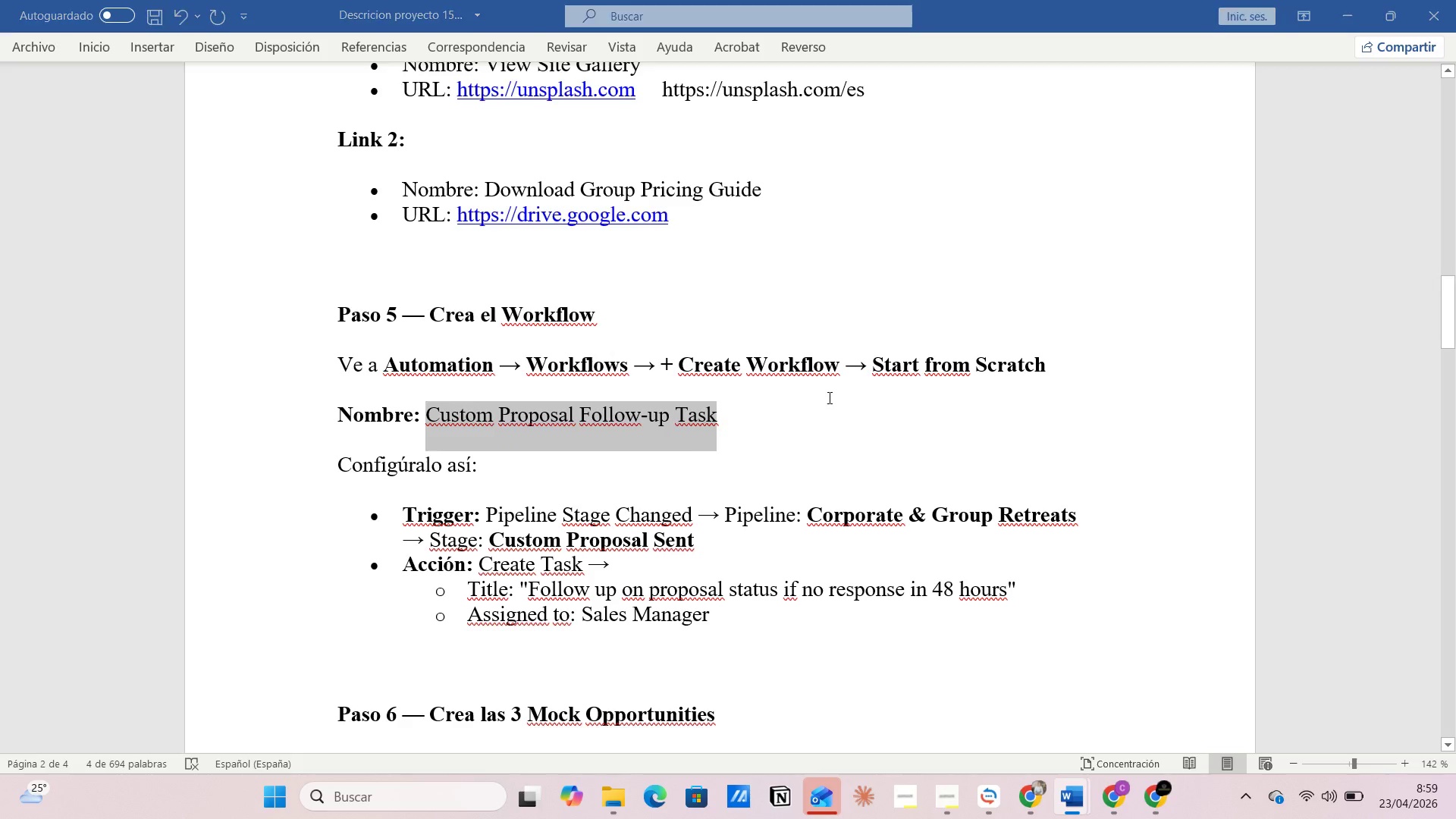 
key(Alt+Tab)
 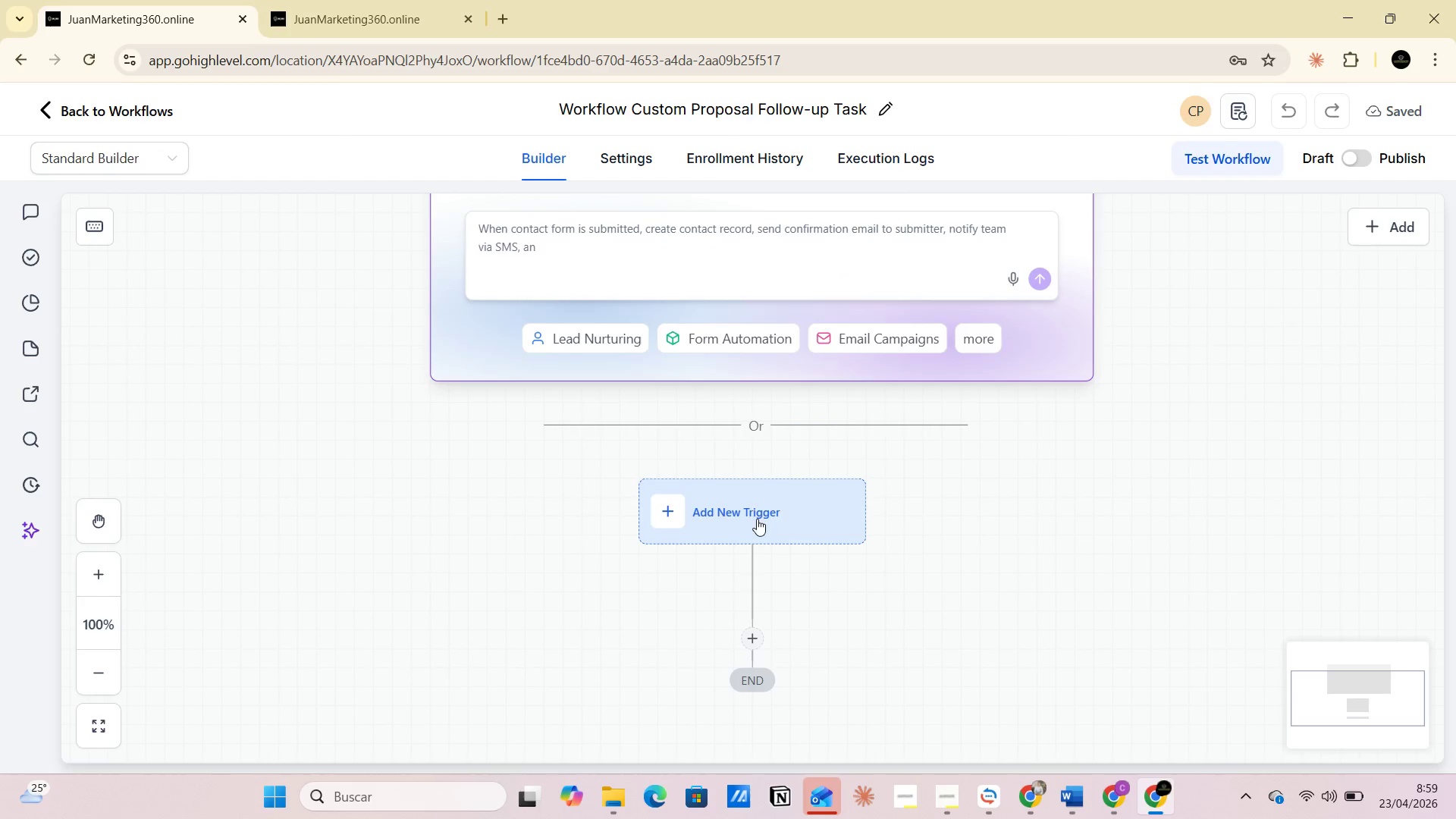 
left_click([754, 520])
 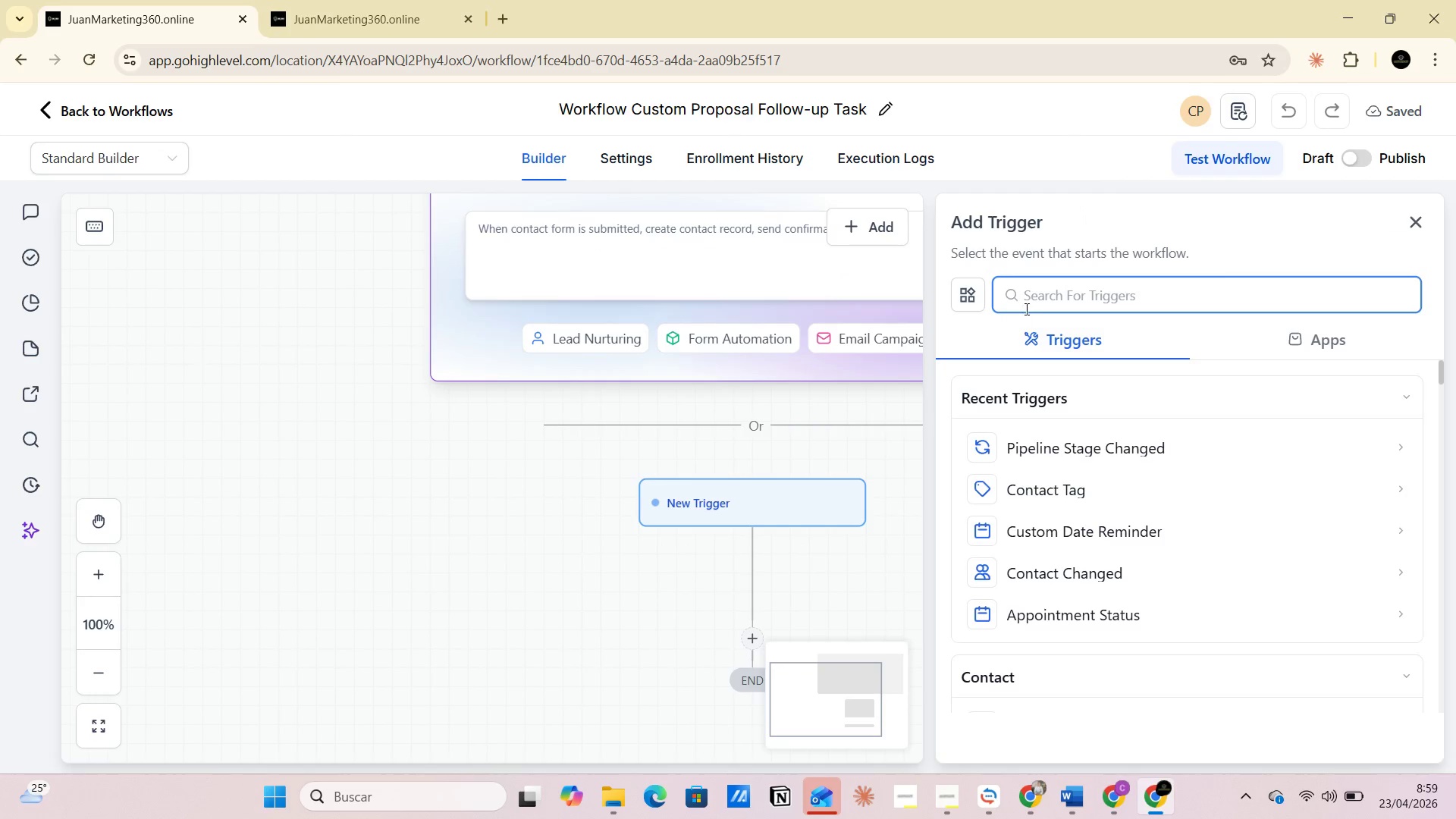 
left_click([1038, 302])
 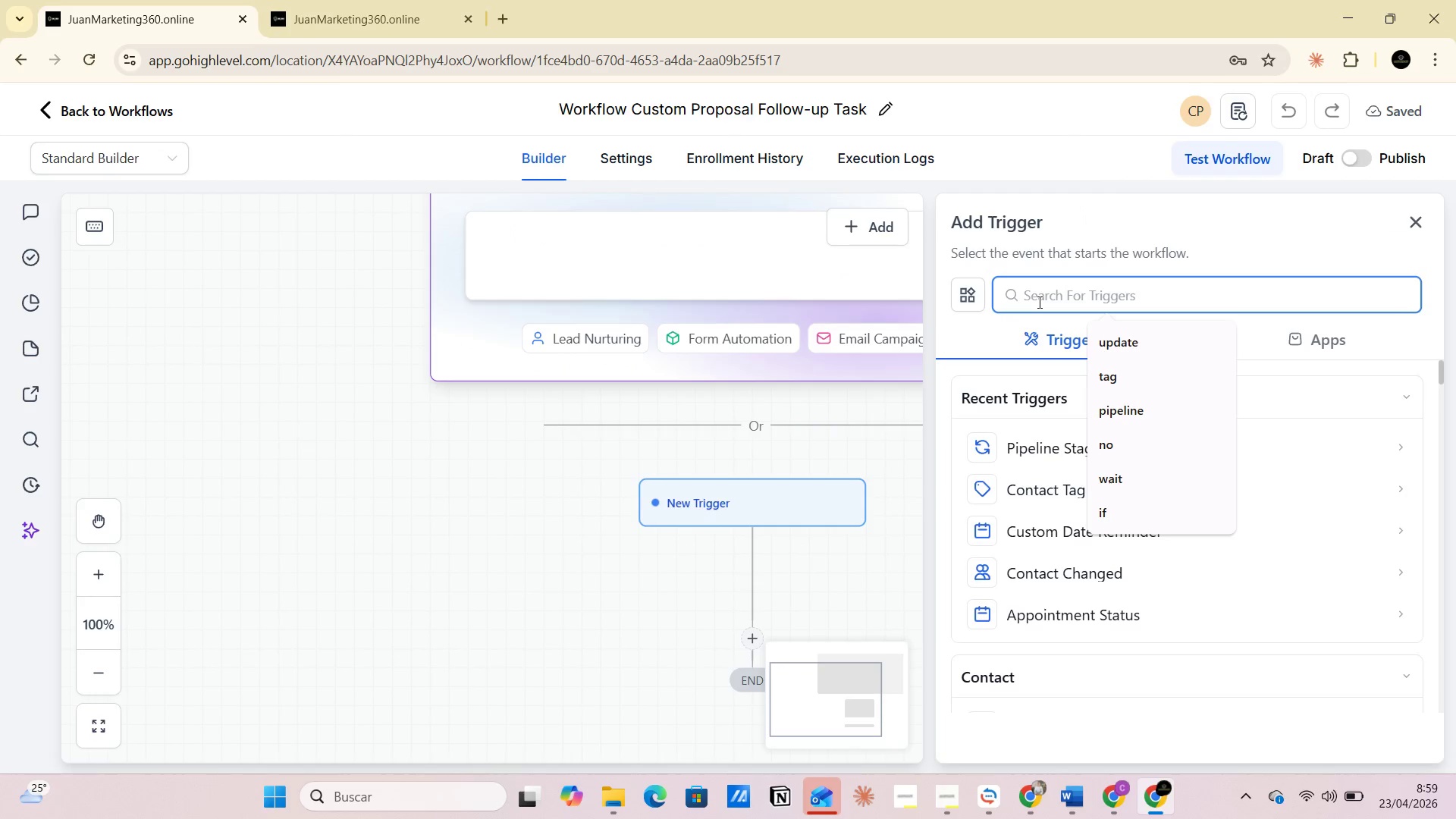 
type(pip)
 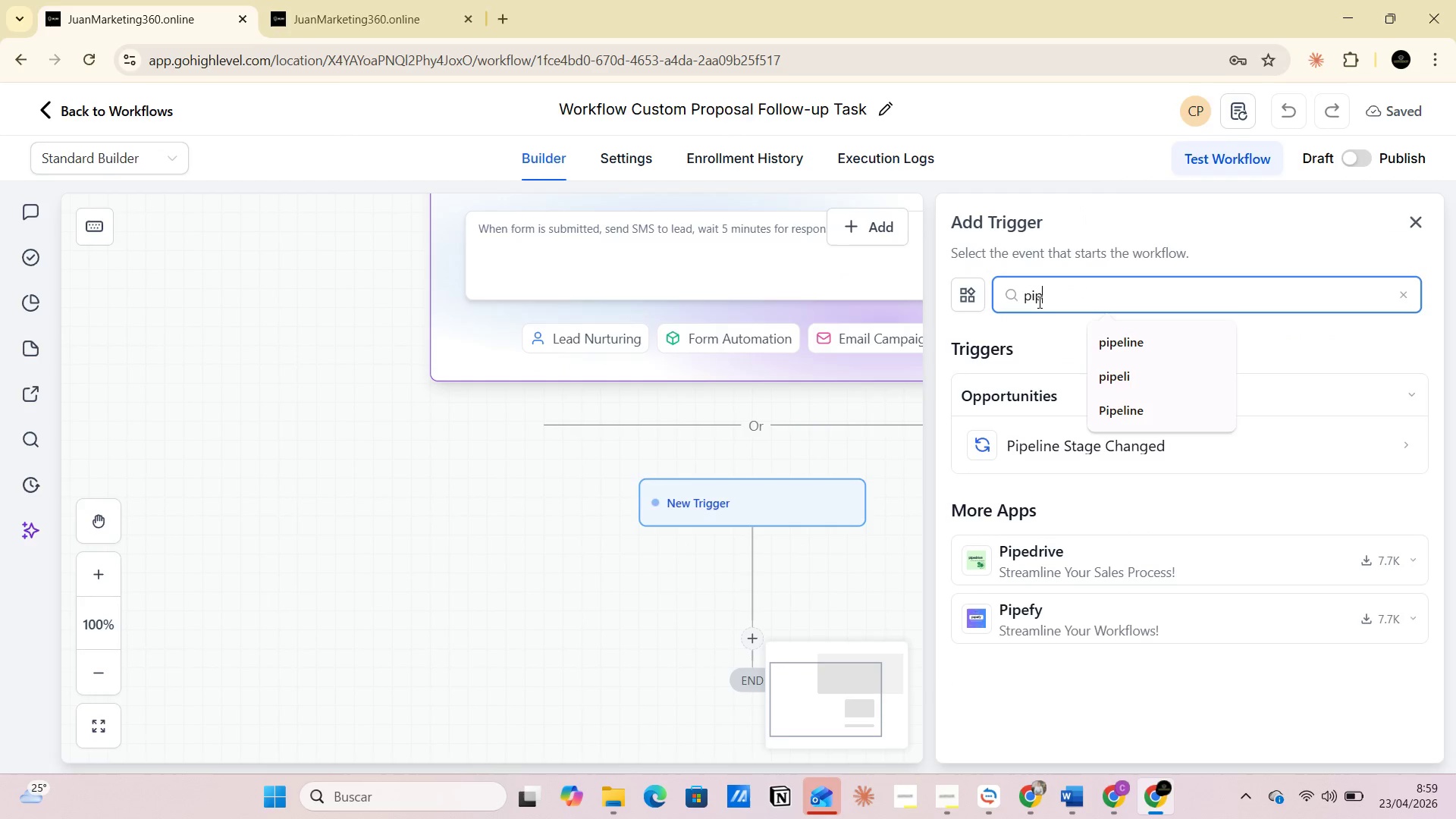 
left_click([1043, 453])
 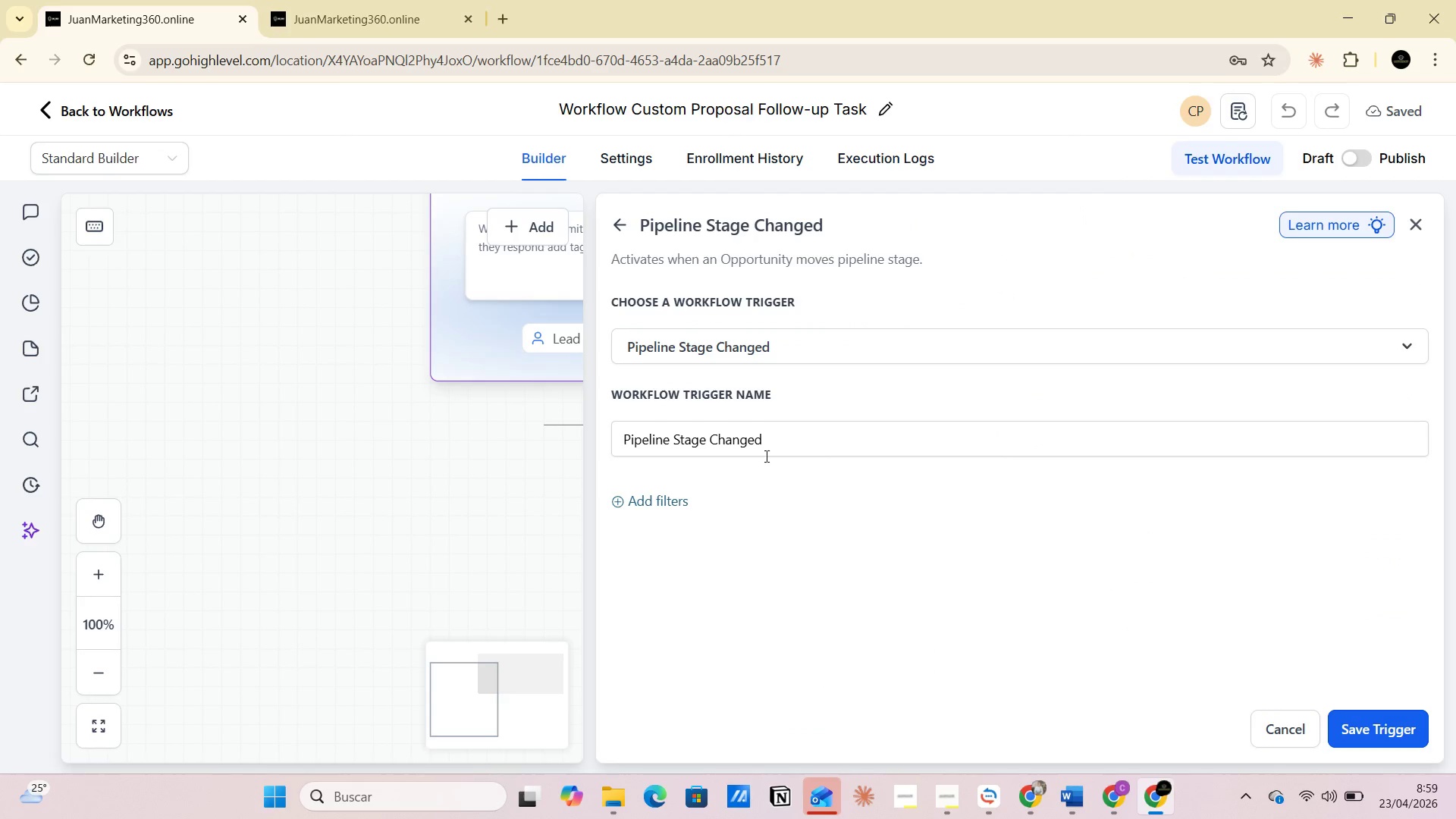 
mouse_move([653, 507])
 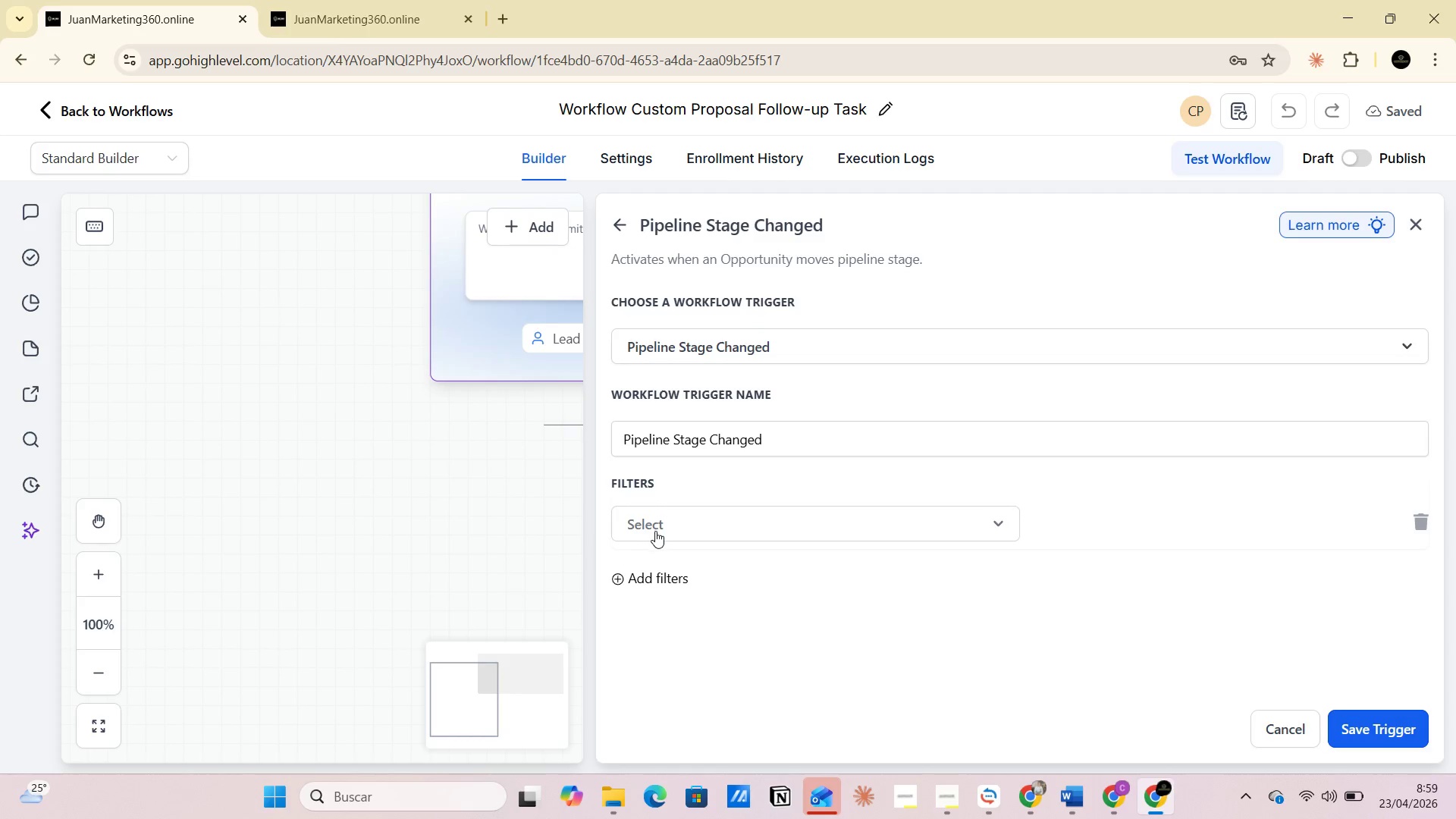 
left_click([655, 531])
 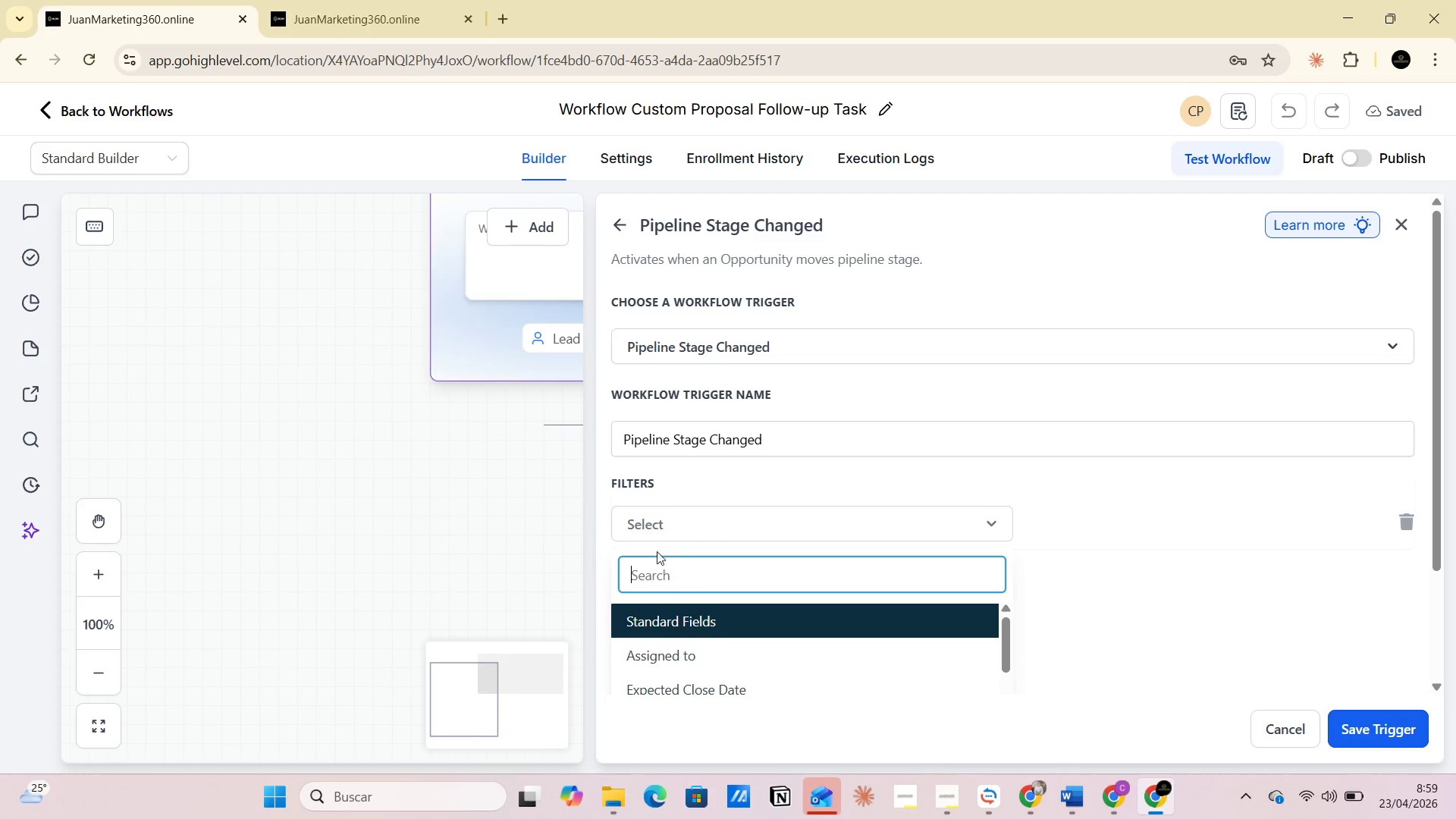 
scroll: coordinate [673, 605], scroll_direction: down, amount: 2.0
 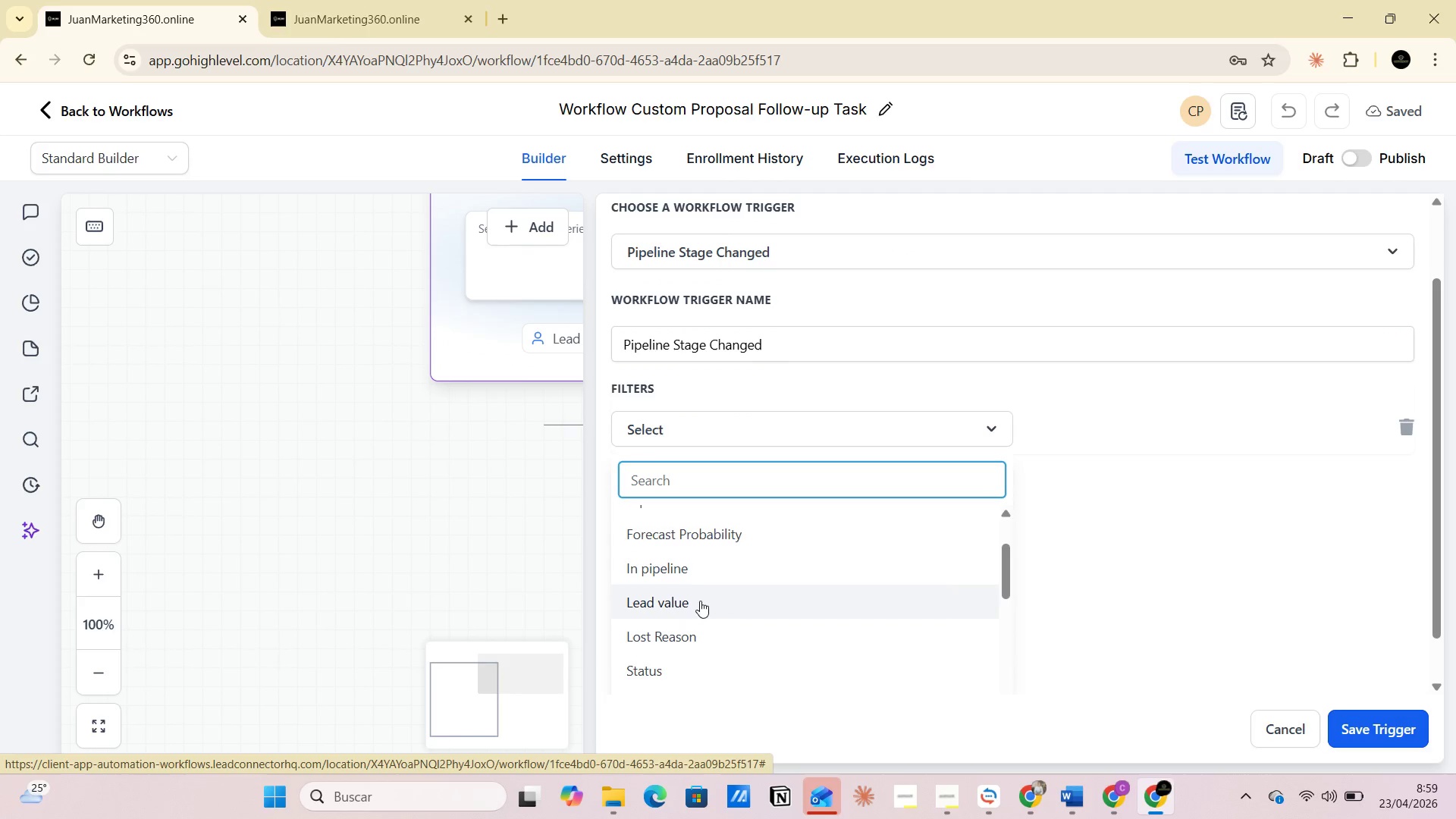 
left_click([675, 568])
 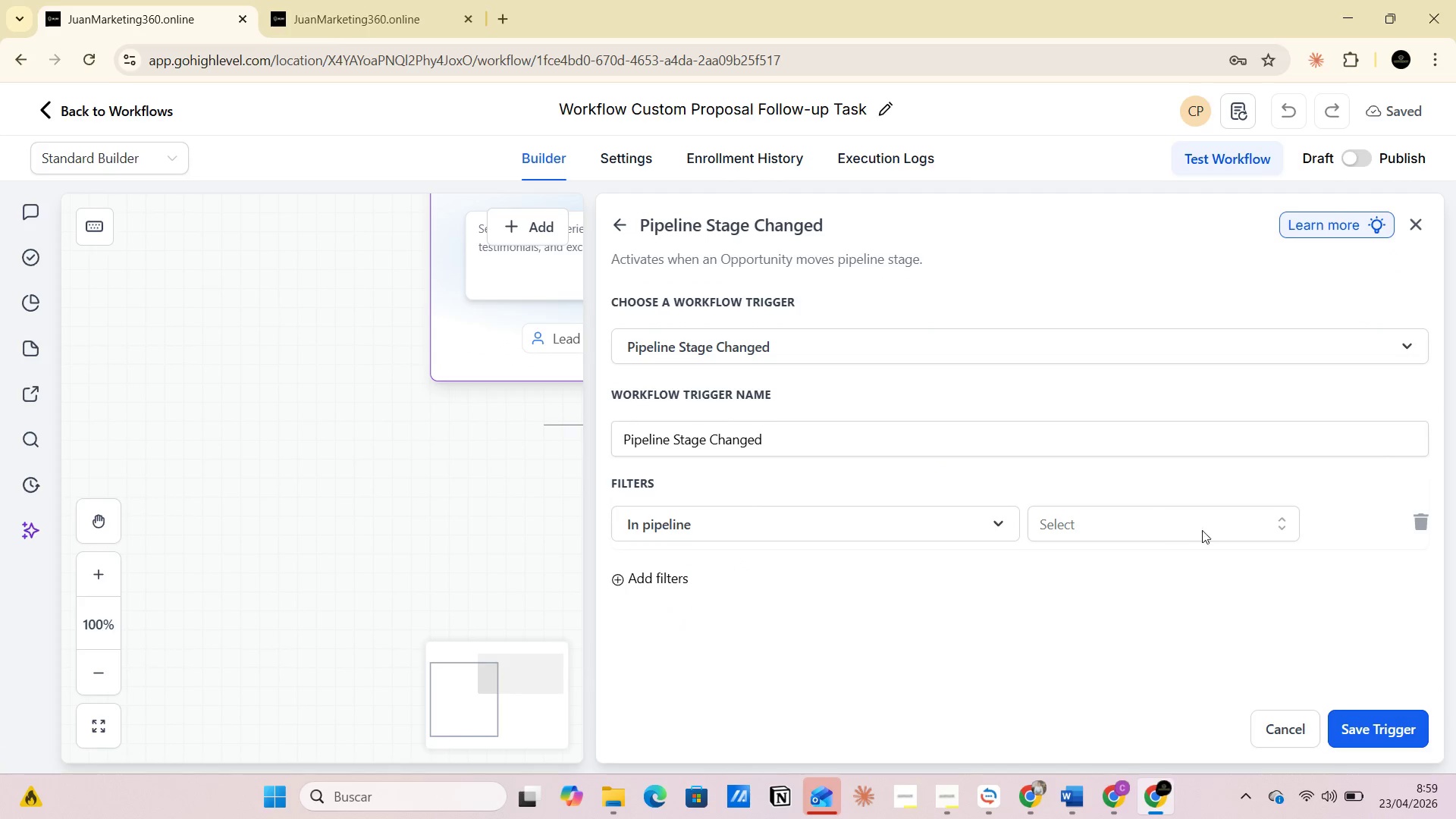 
left_click([1223, 526])
 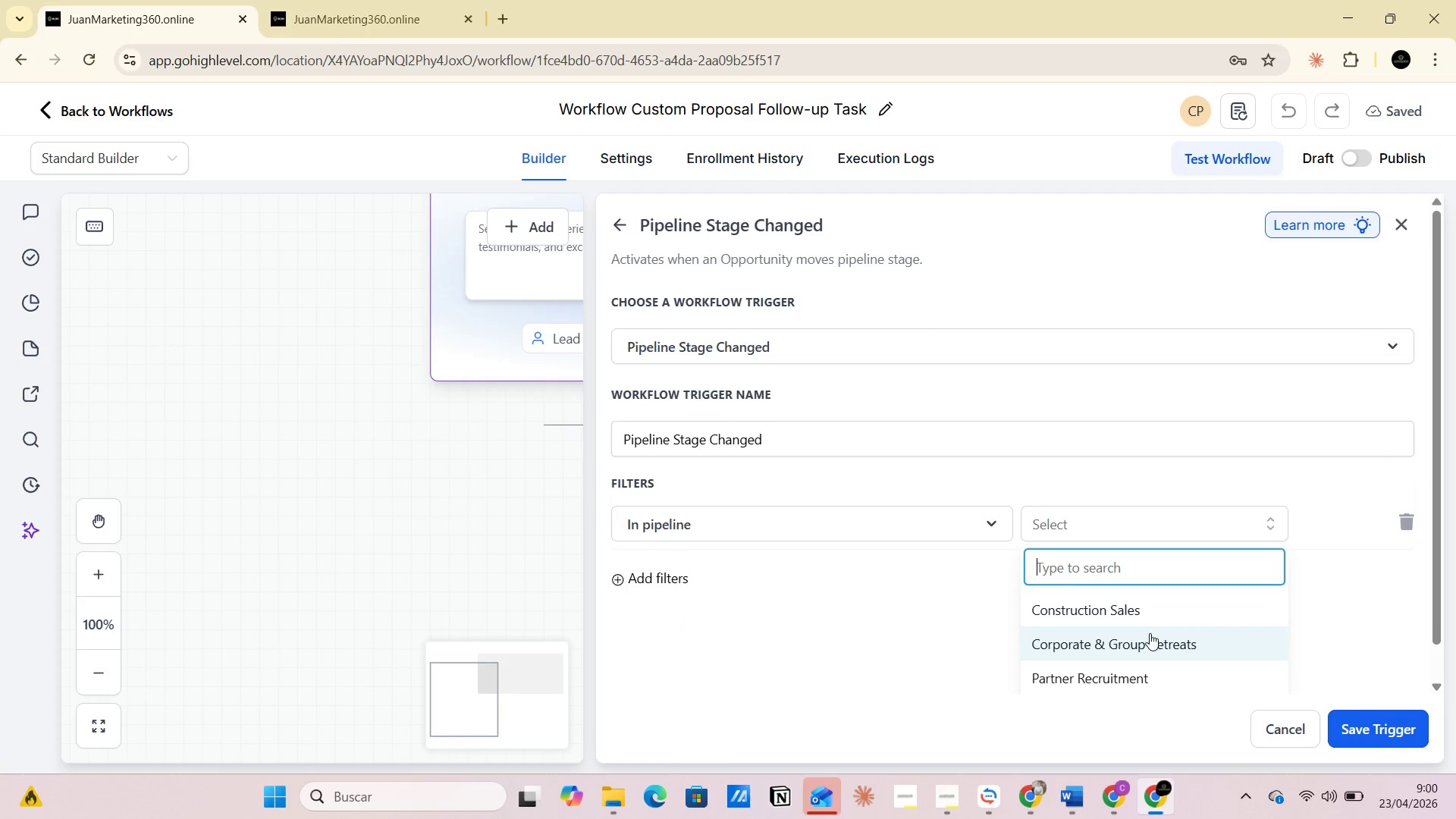 
left_click([1150, 642])
 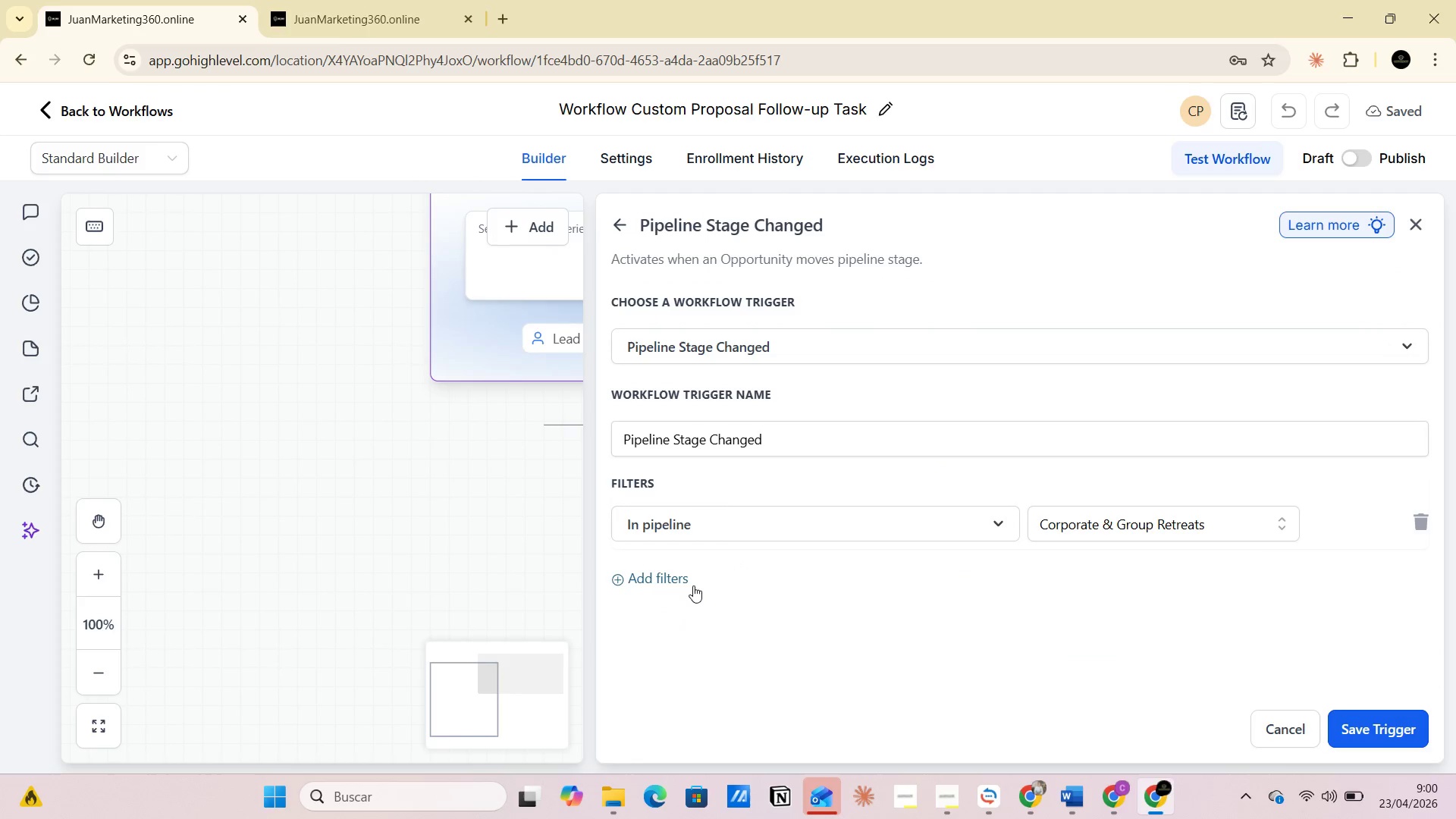 
left_click([684, 585])
 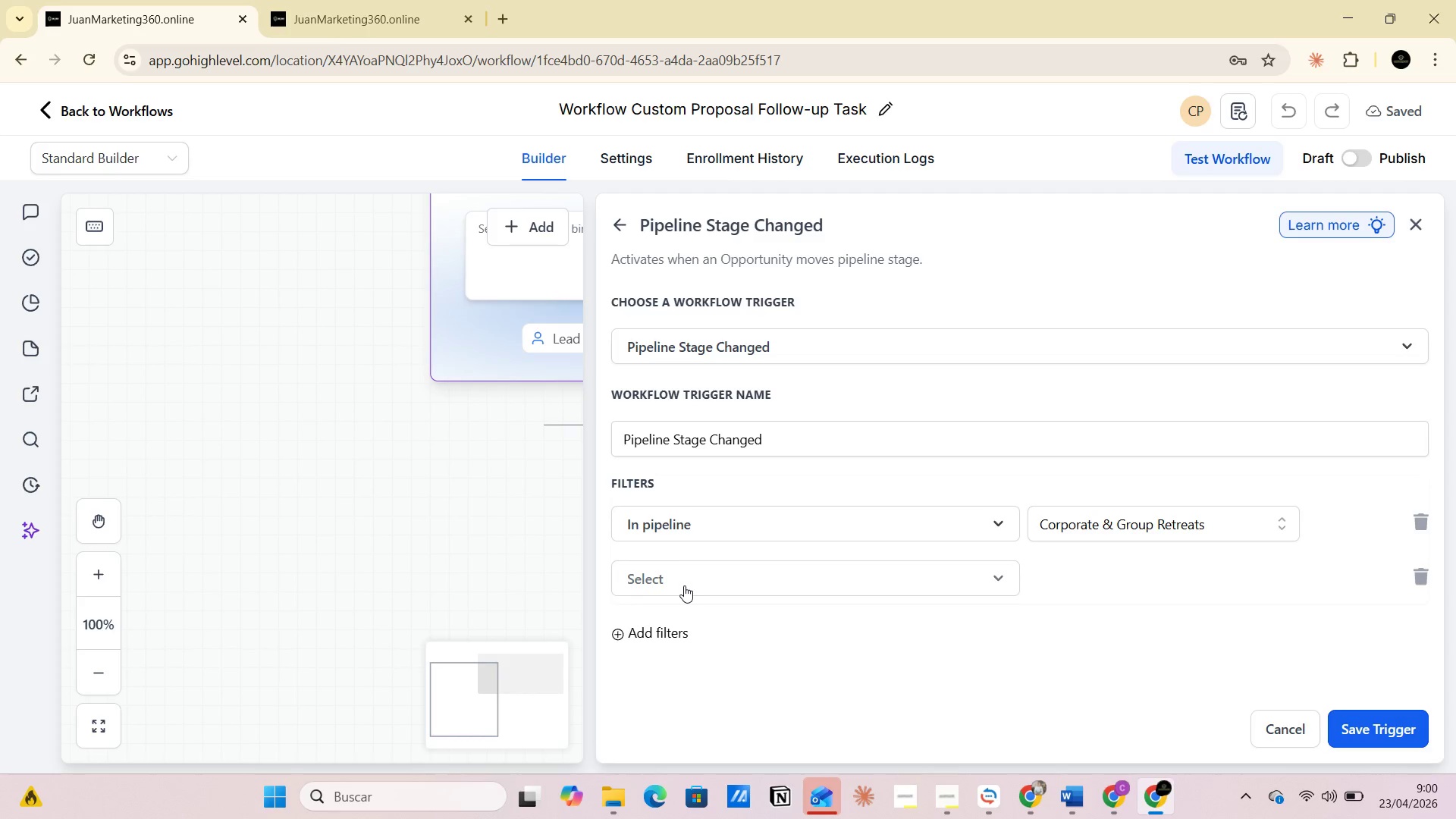 
left_click([684, 585])
 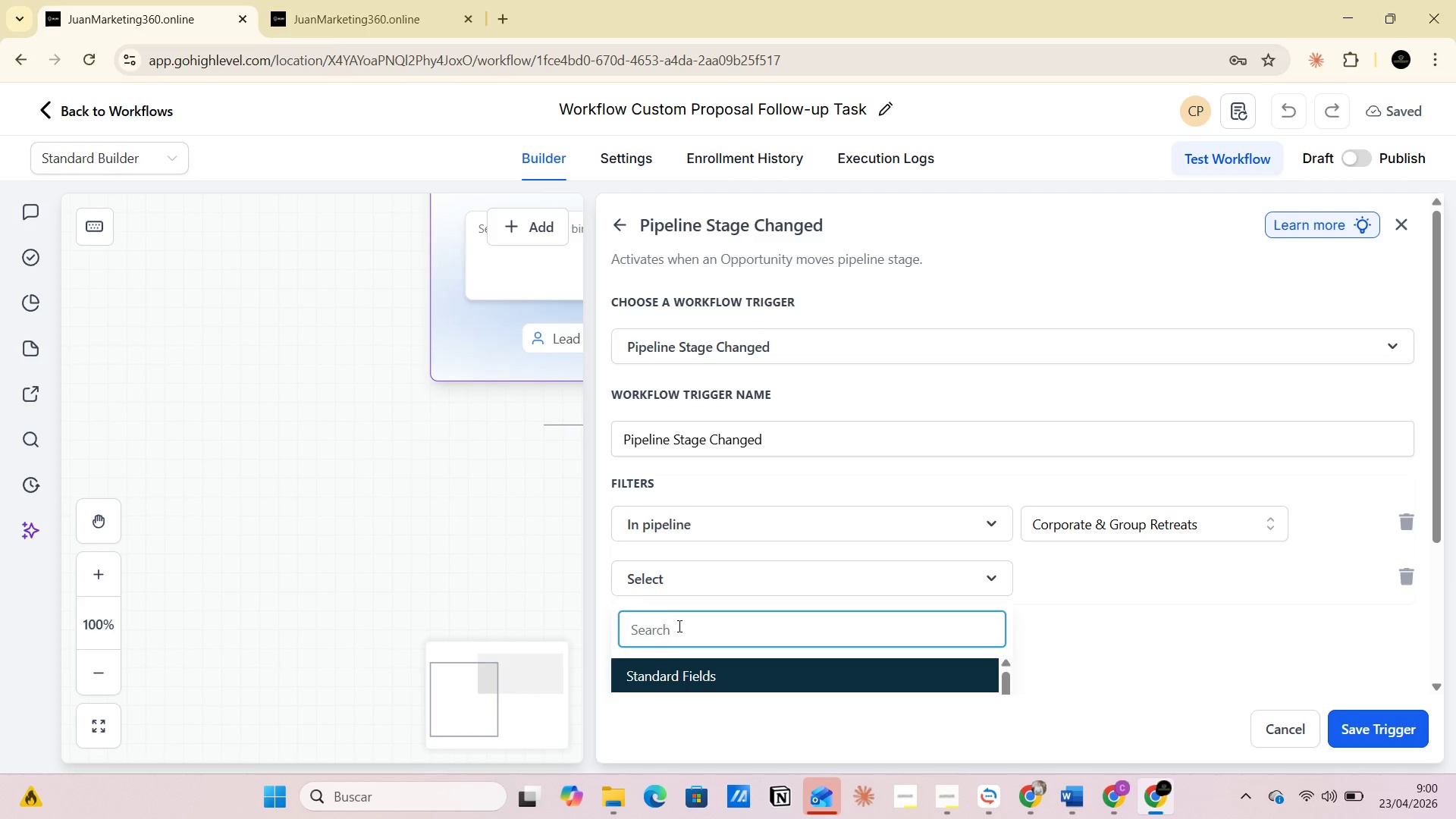 
scroll: coordinate [676, 632], scroll_direction: down, amount: 1.0
 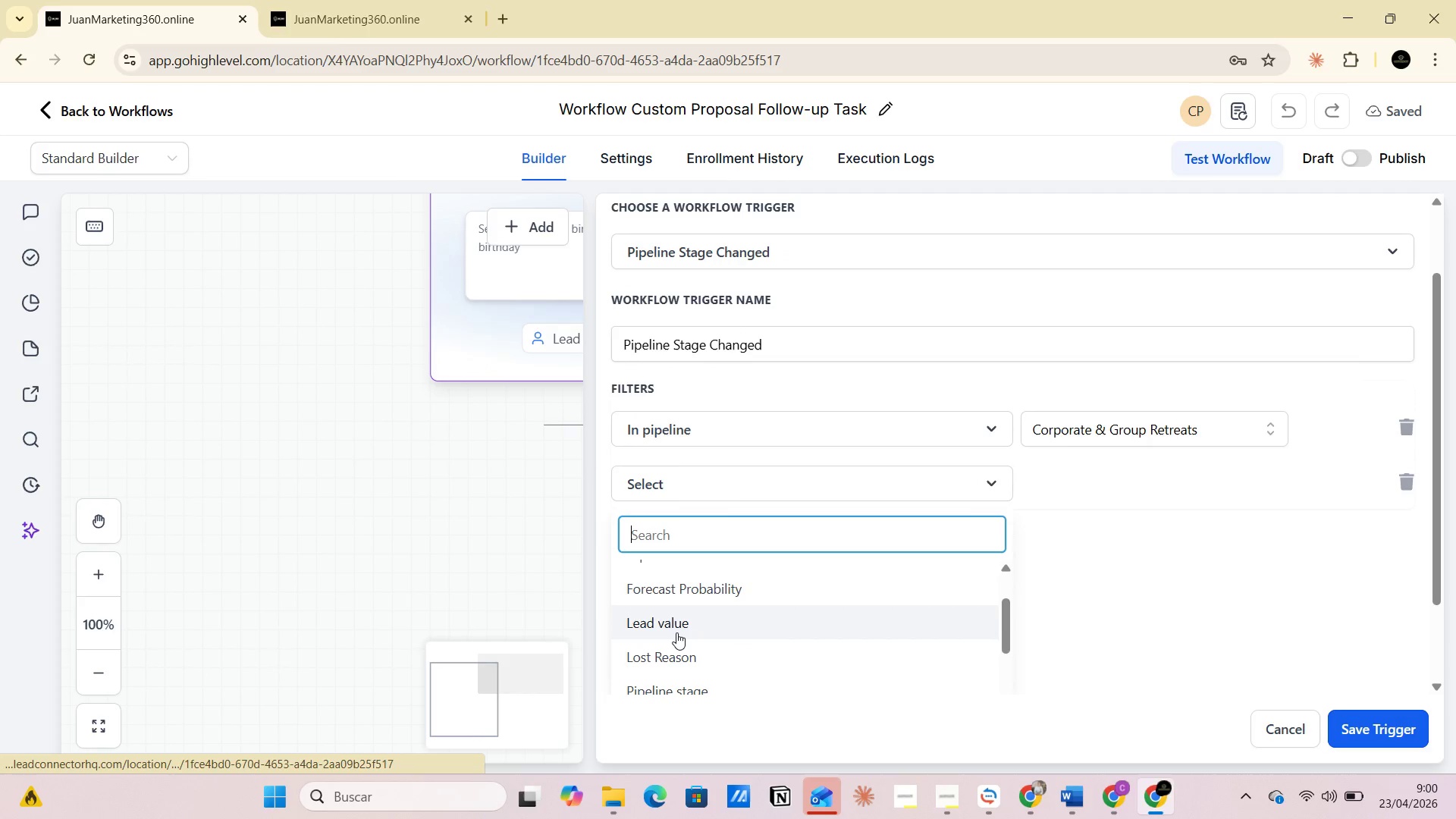 
scroll: coordinate [676, 636], scroll_direction: up, amount: 1.0
 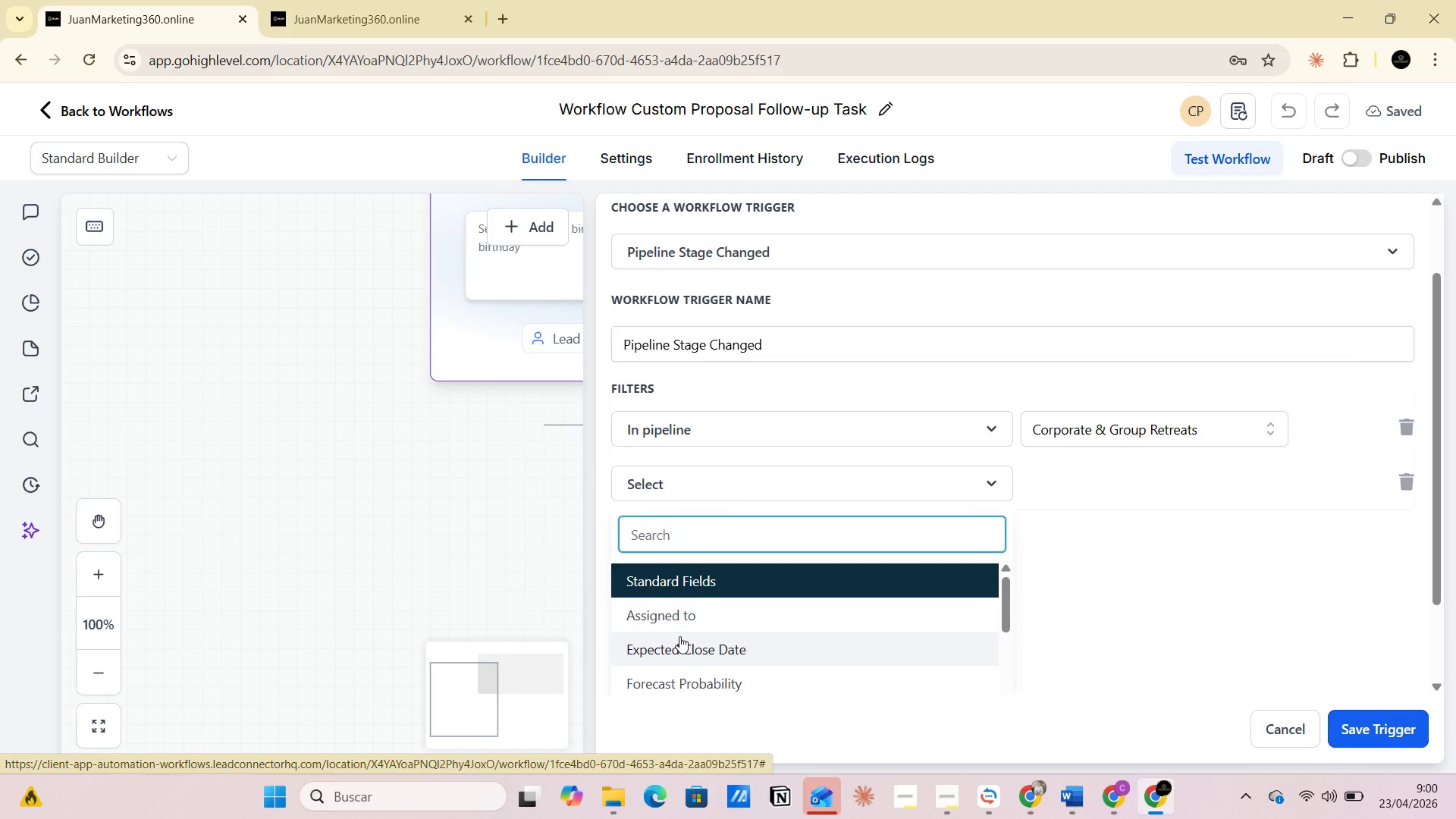 
scroll: coordinate [719, 649], scroll_direction: down, amount: 5.0
 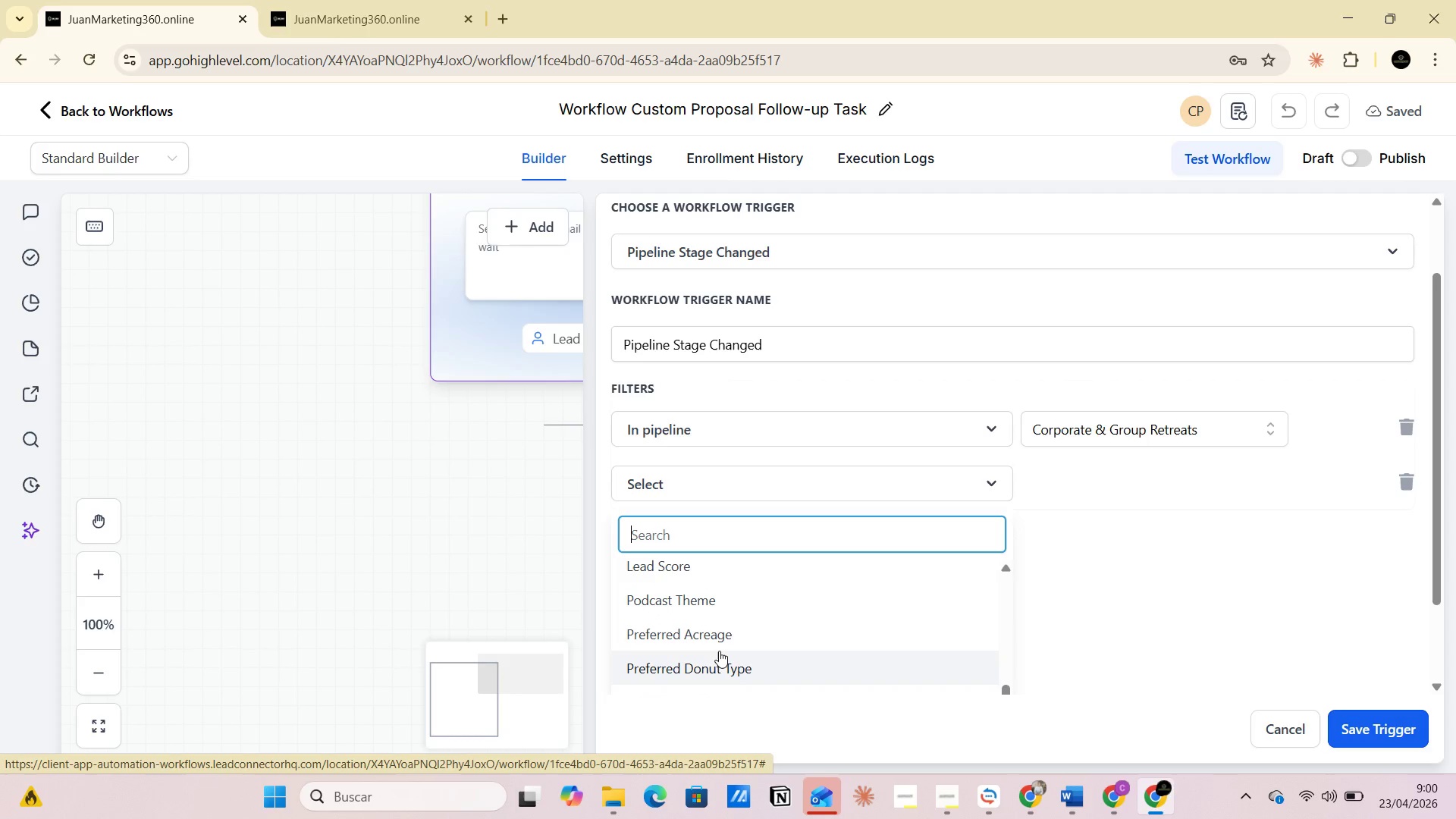 
scroll: coordinate [719, 651], scroll_direction: up, amount: 4.0
 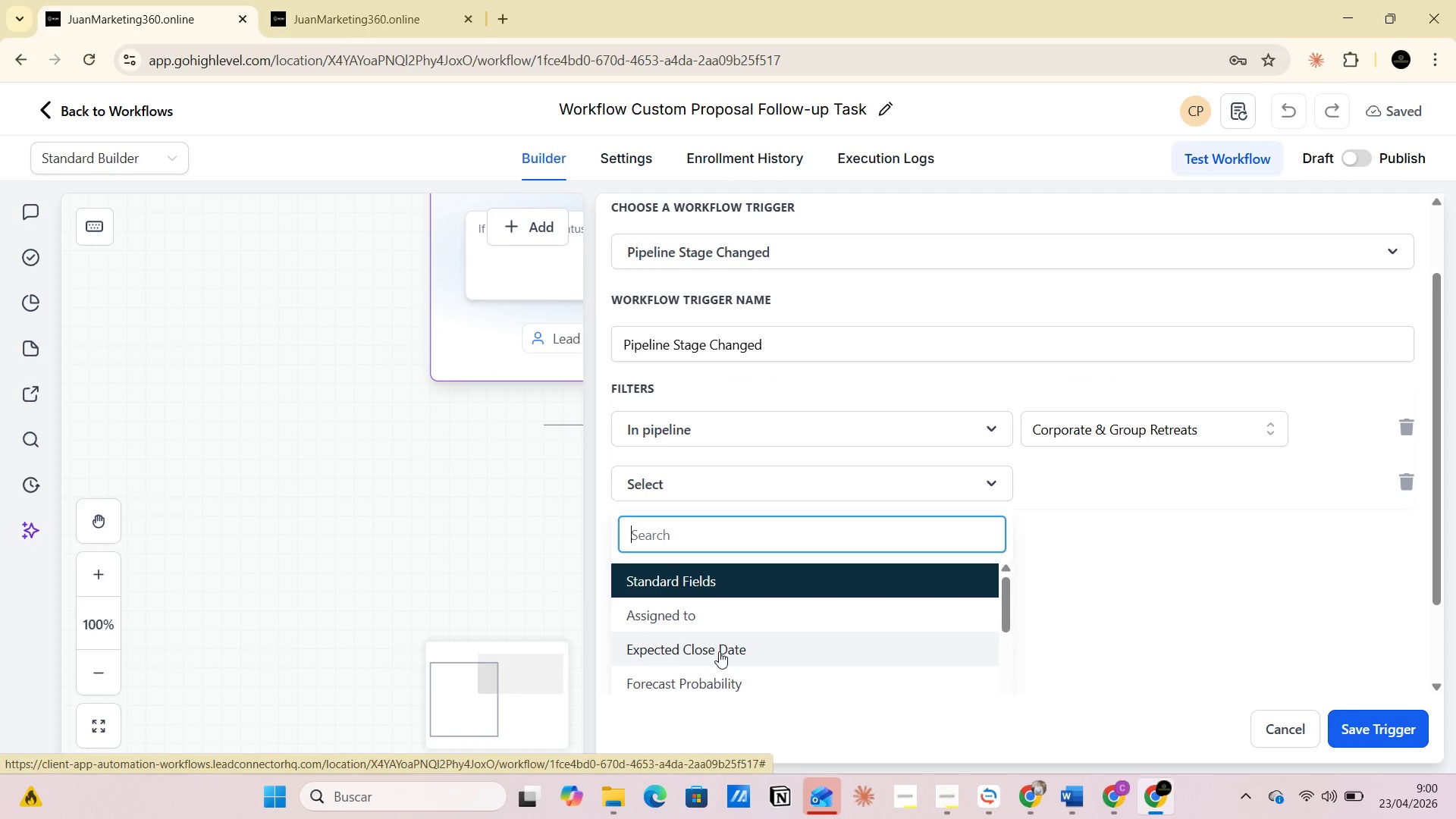 
scroll: coordinate [716, 655], scroll_direction: down, amount: 2.0
 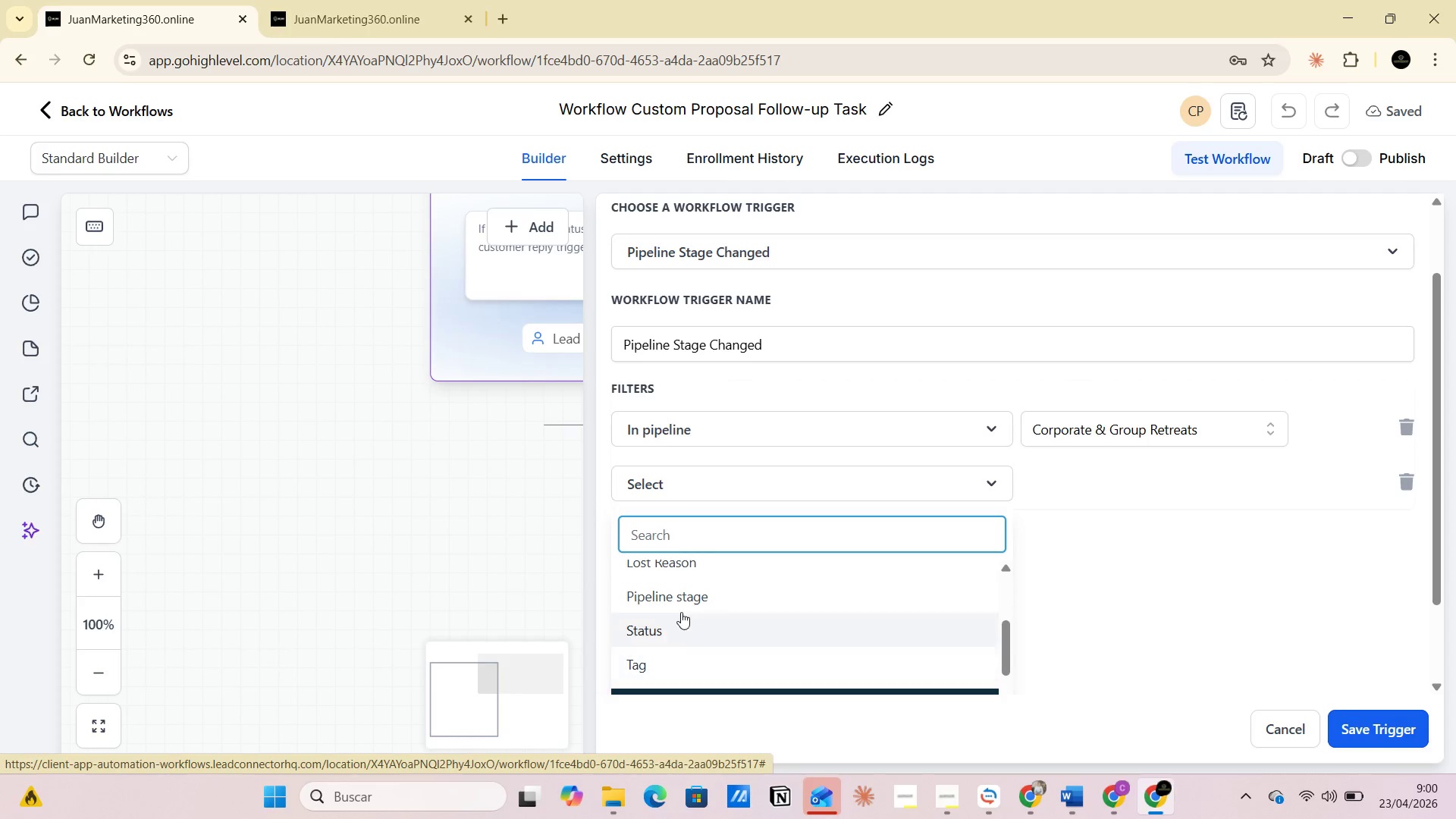 
left_click([675, 596])
 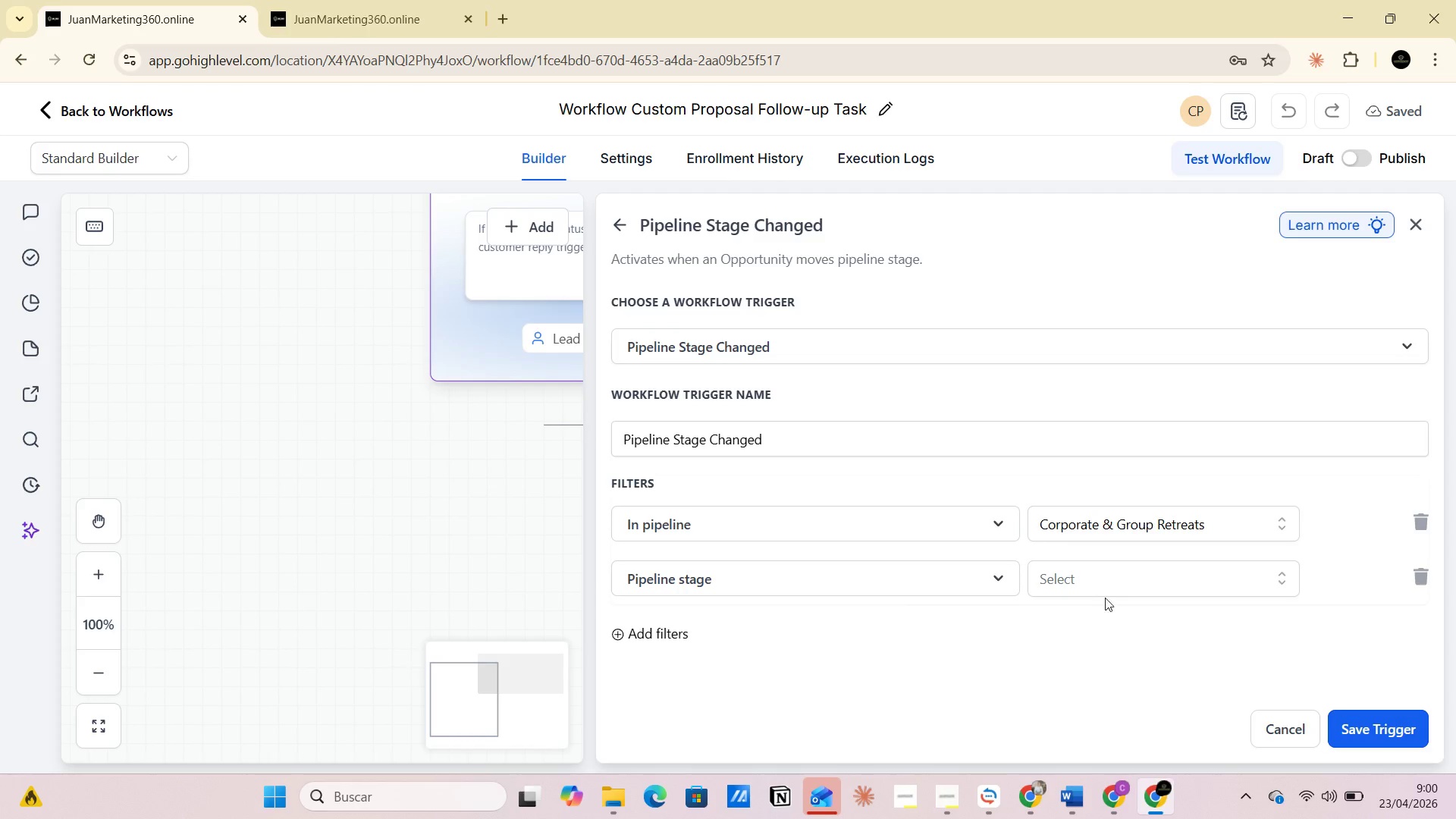 
left_click([1139, 589])
 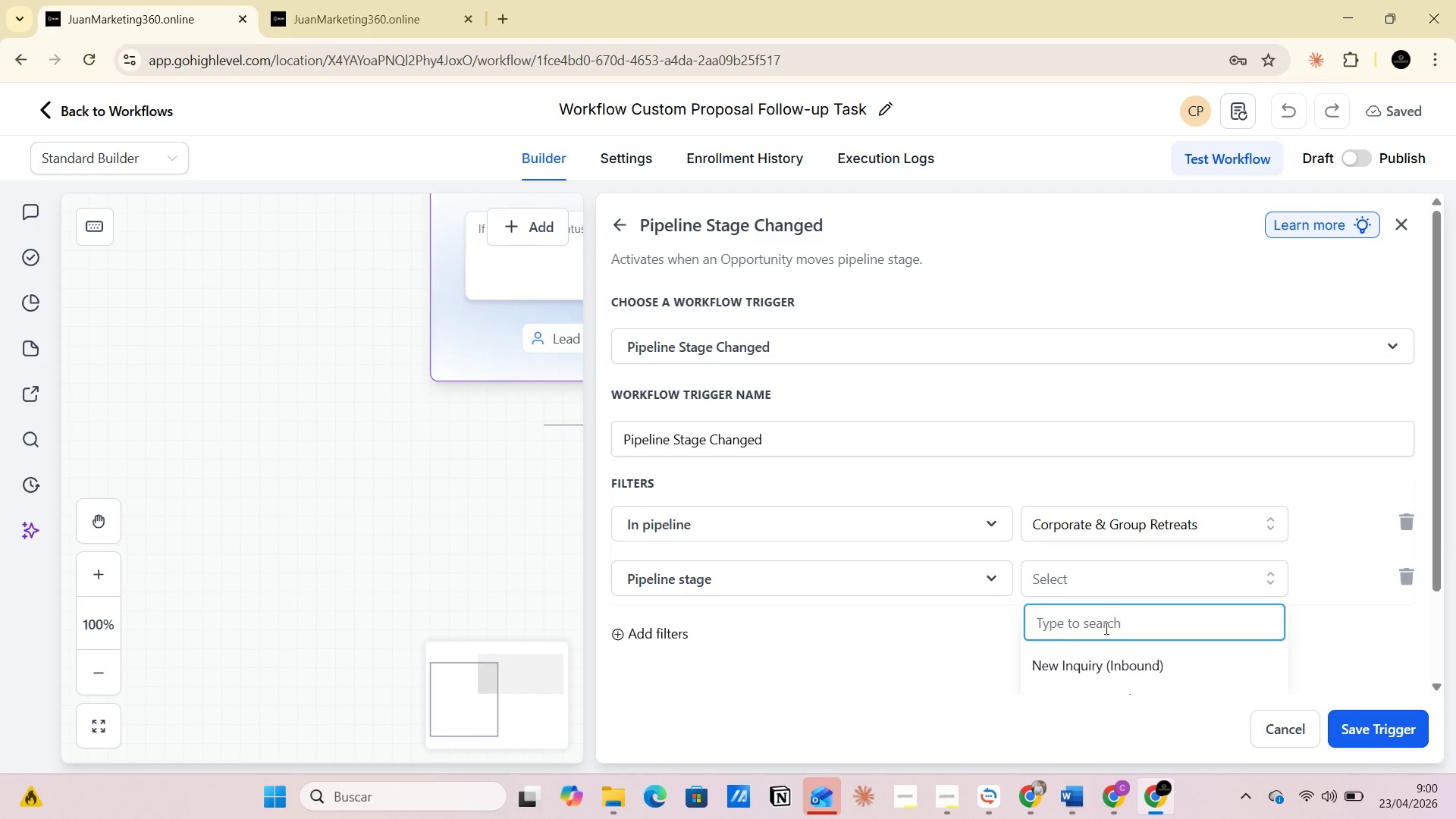 
scroll: coordinate [1109, 654], scroll_direction: down, amount: 1.0
 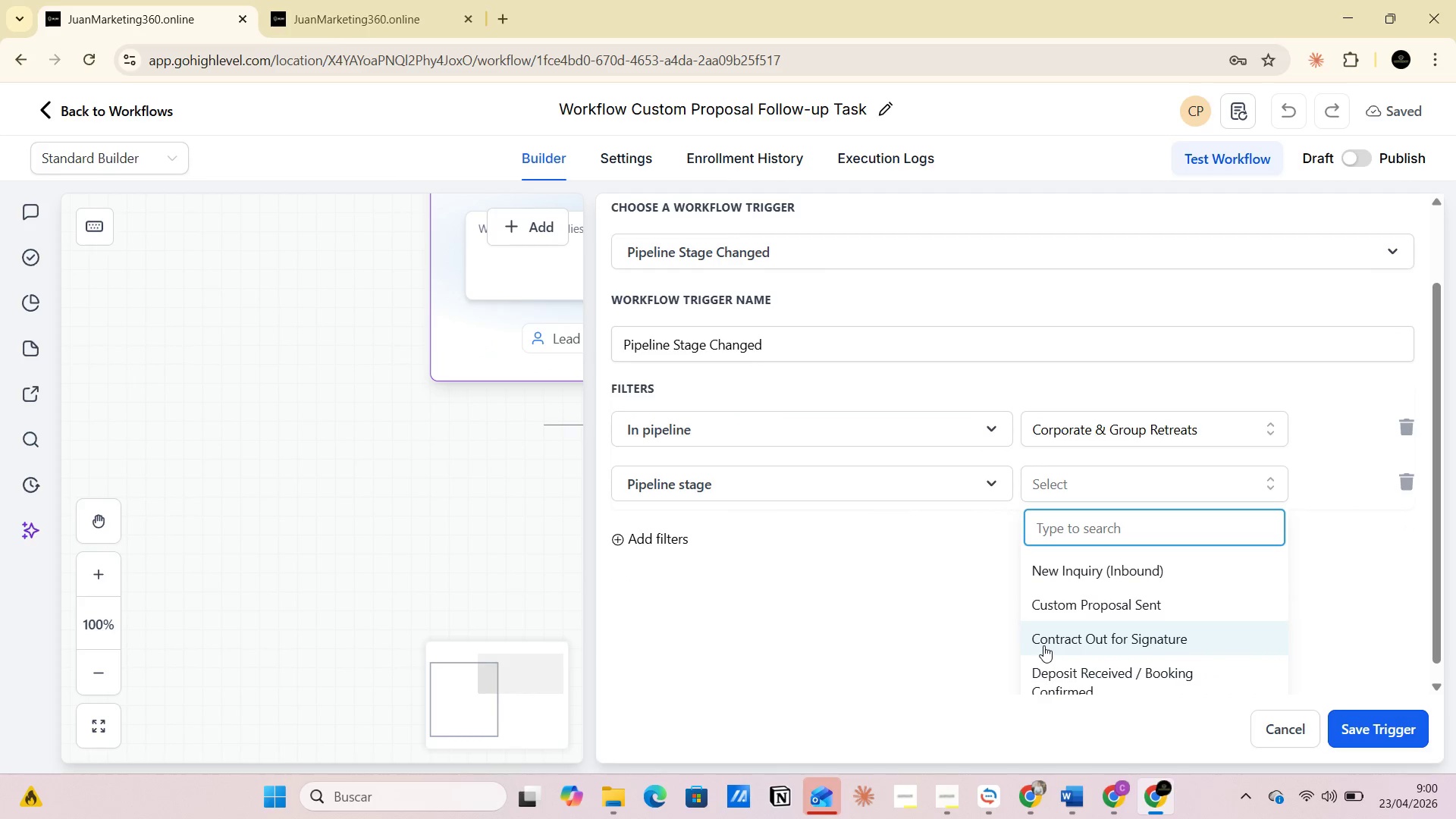 
left_click([1073, 609])
 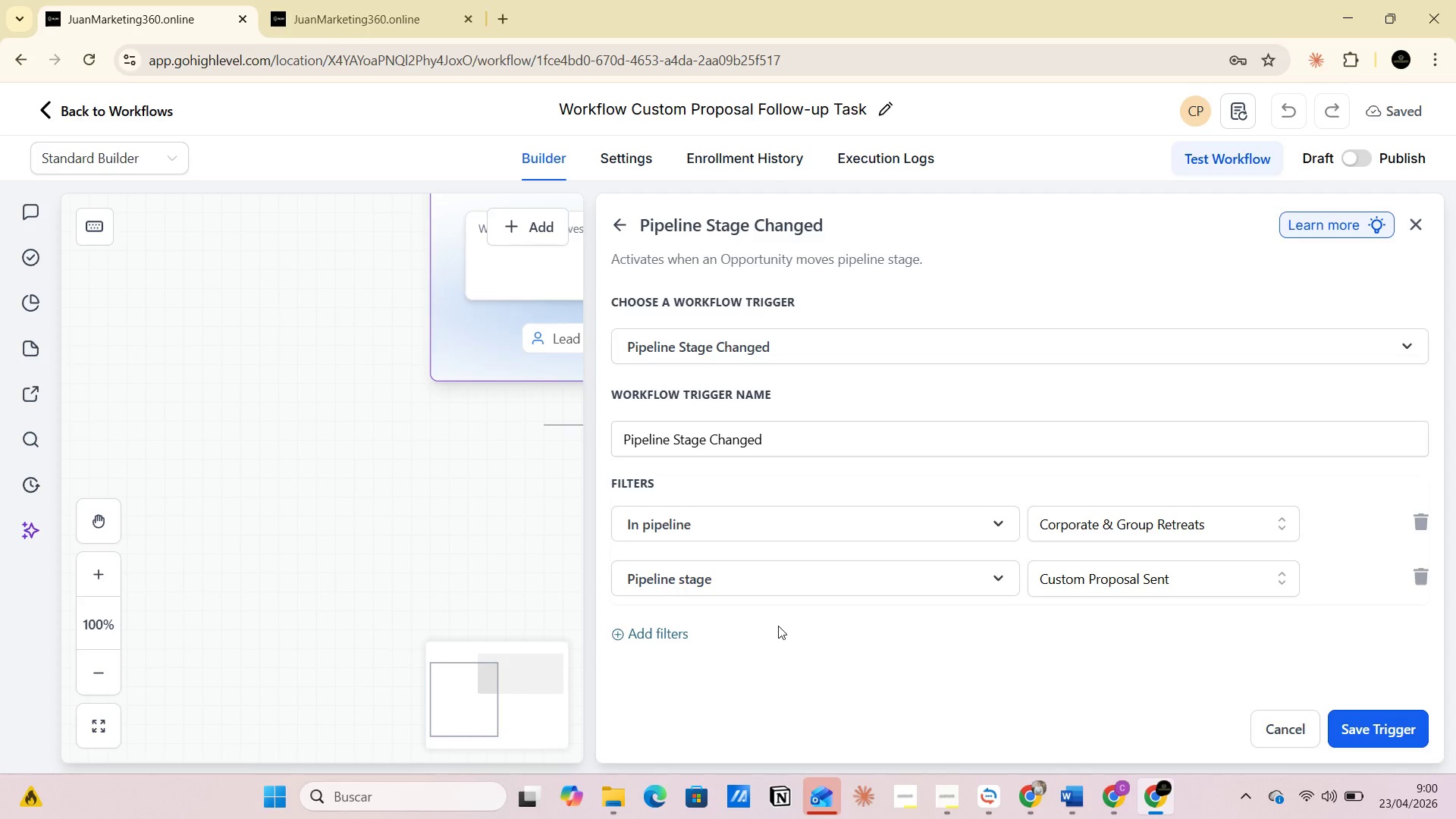 
wait(10.25)
 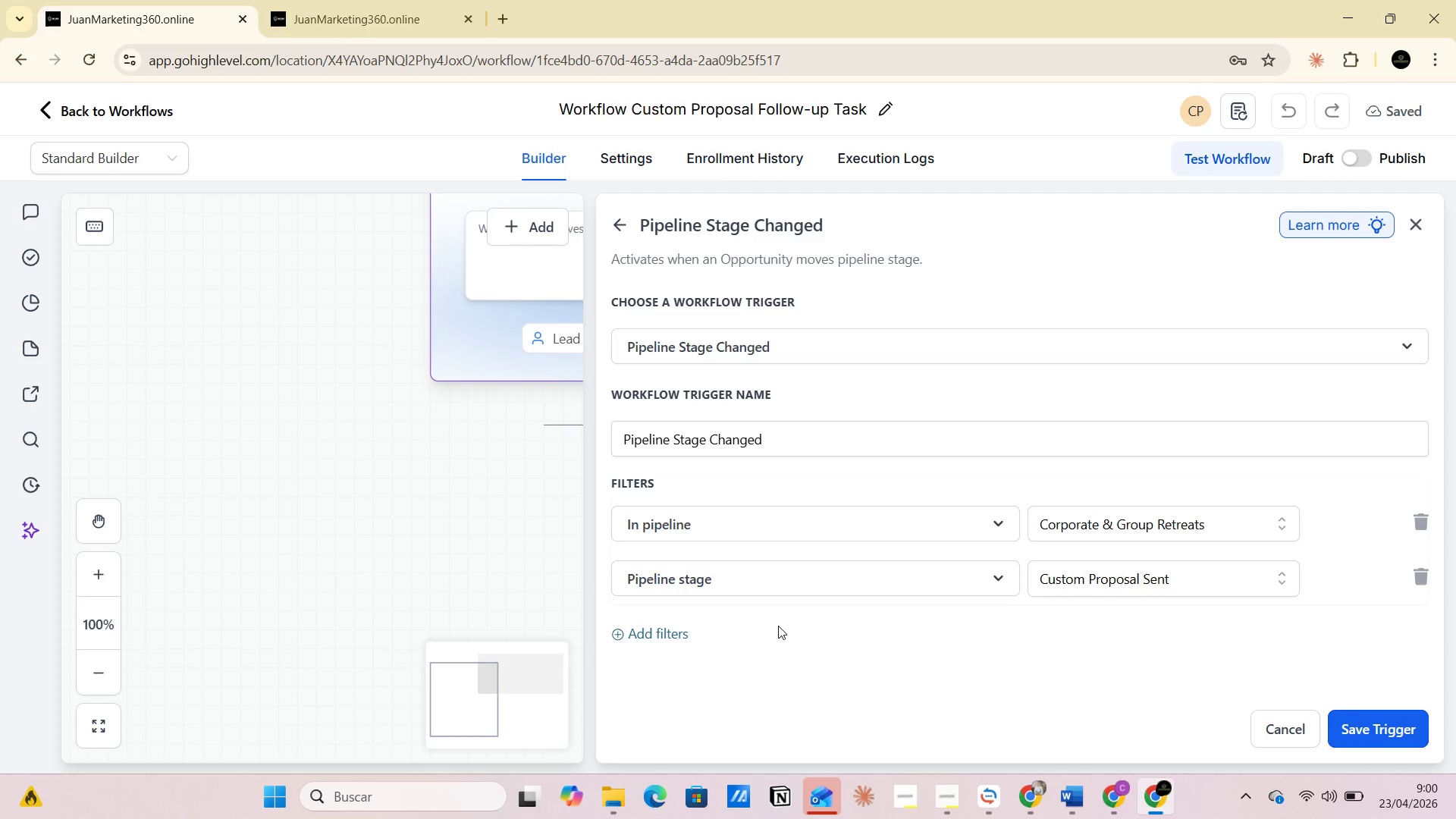 
key(PrintScreen)
 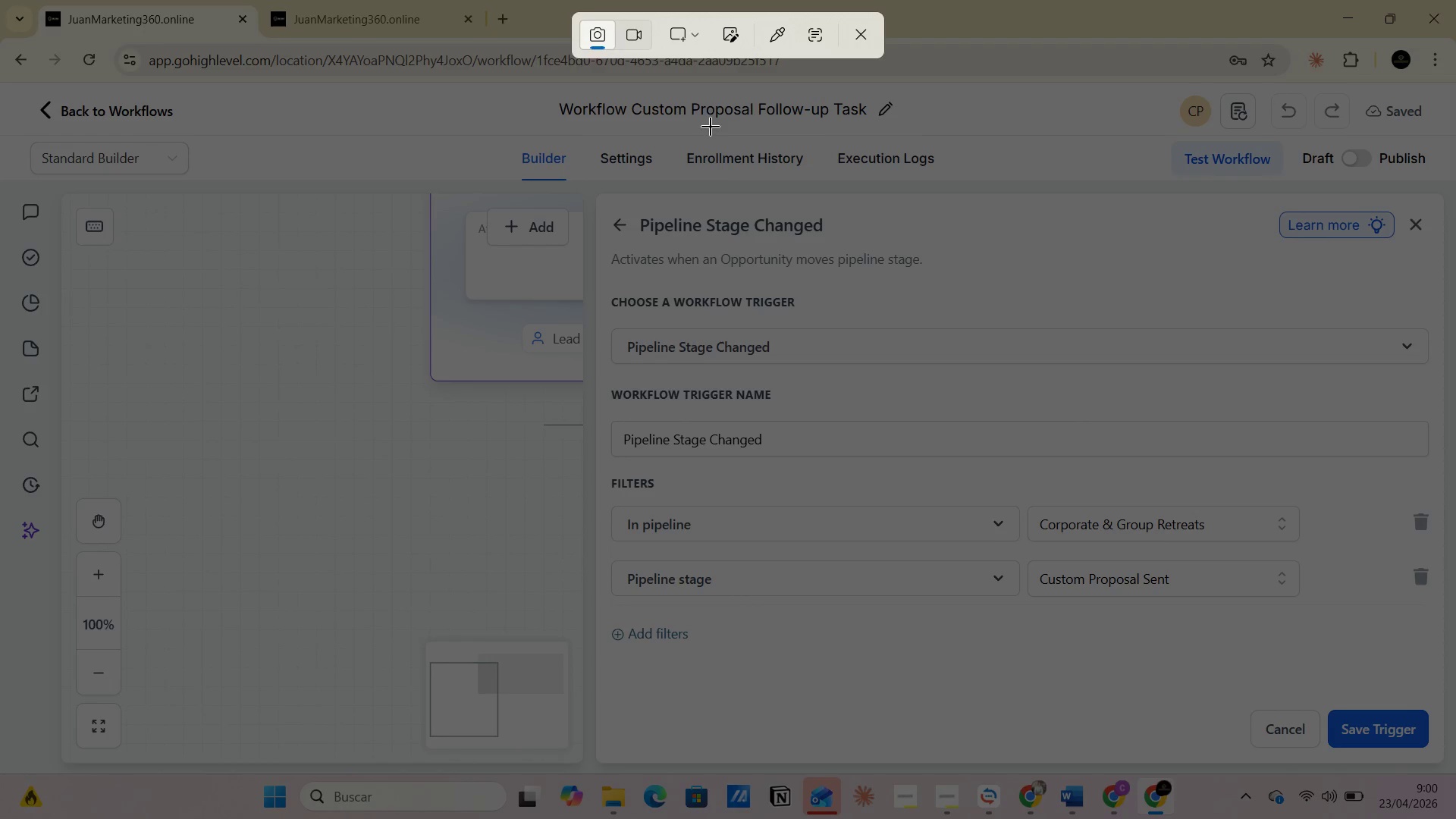 
left_click([692, 42])
 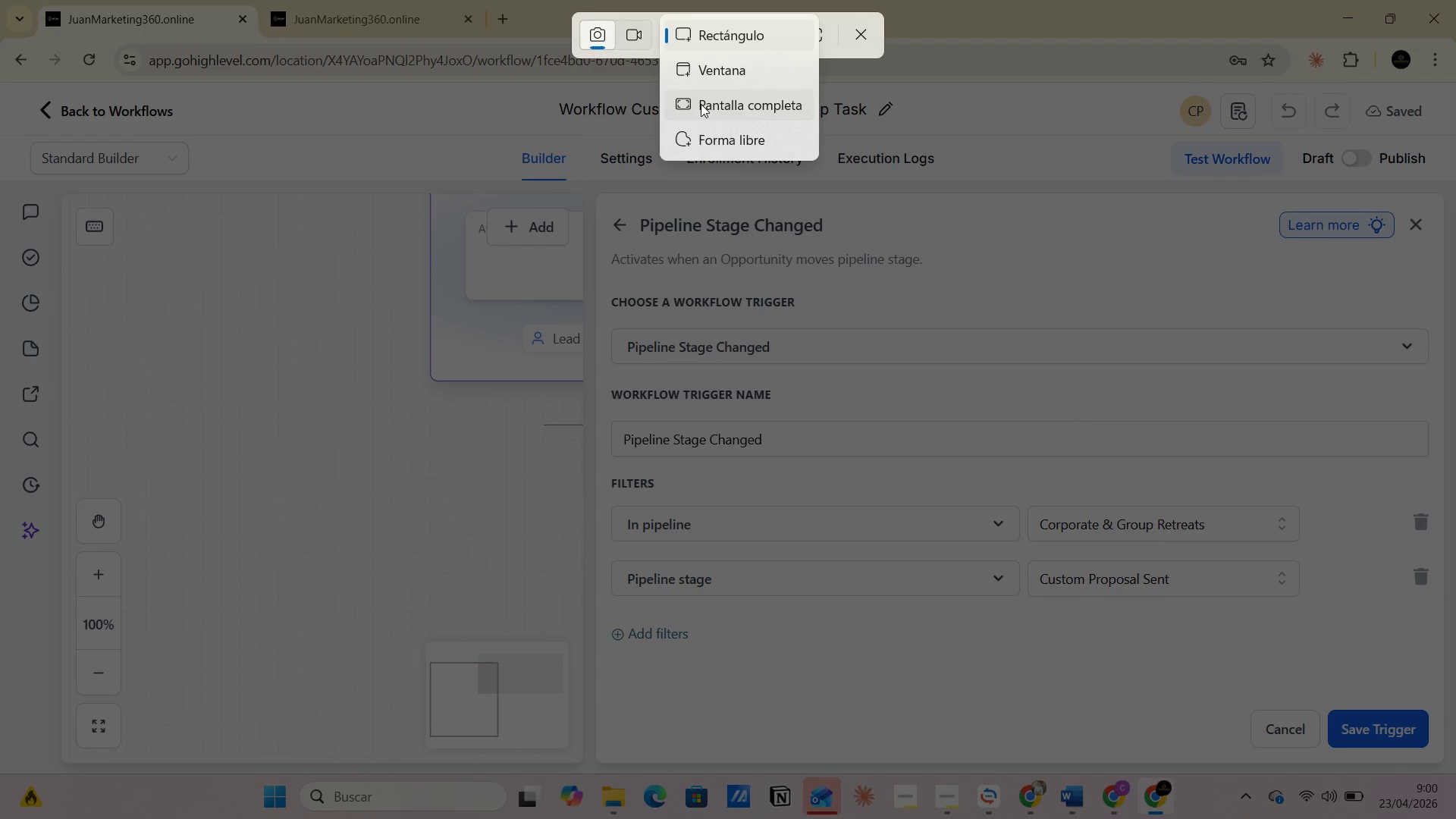 
left_click([701, 105])
 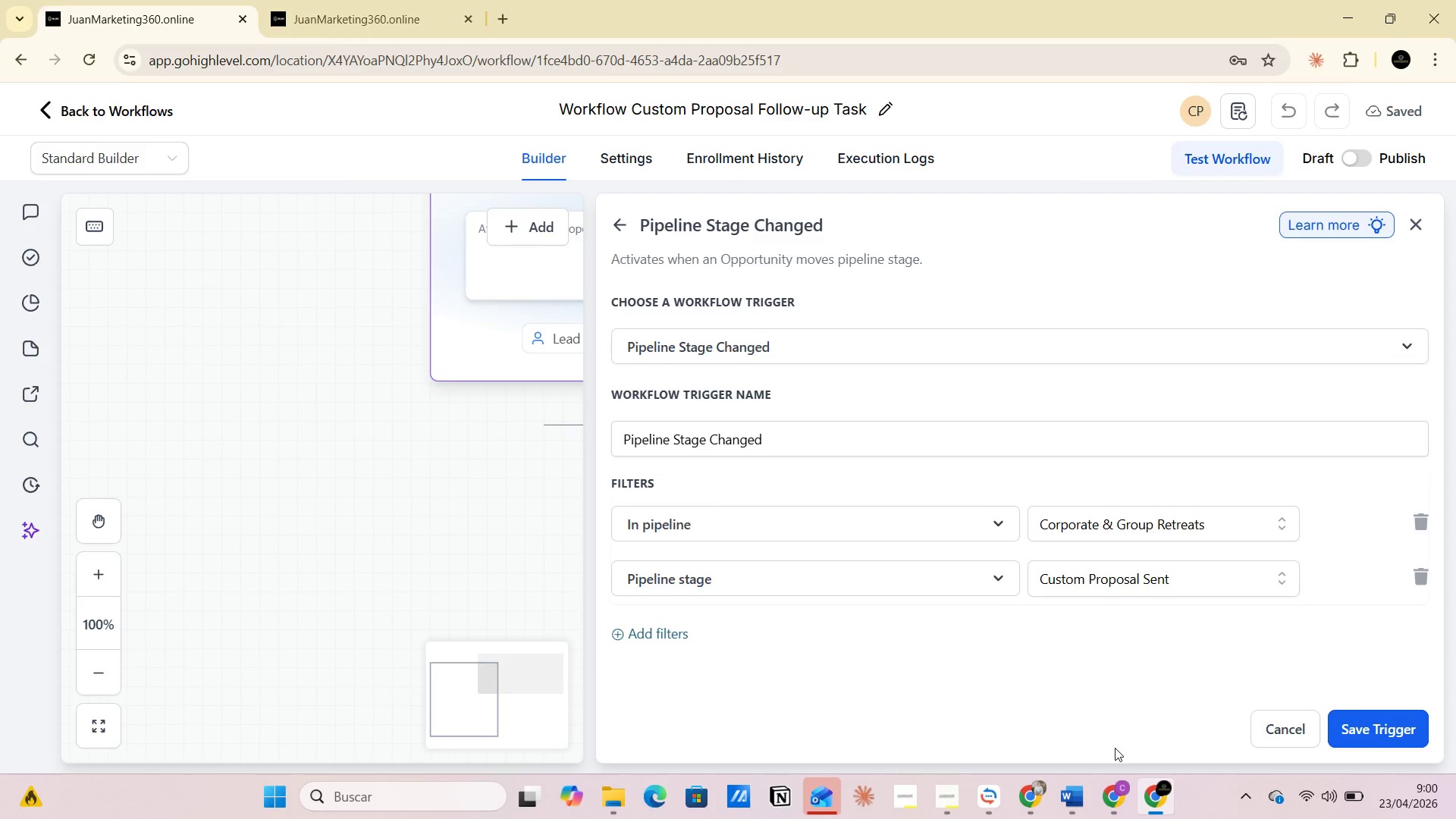 
wait(7.33)
 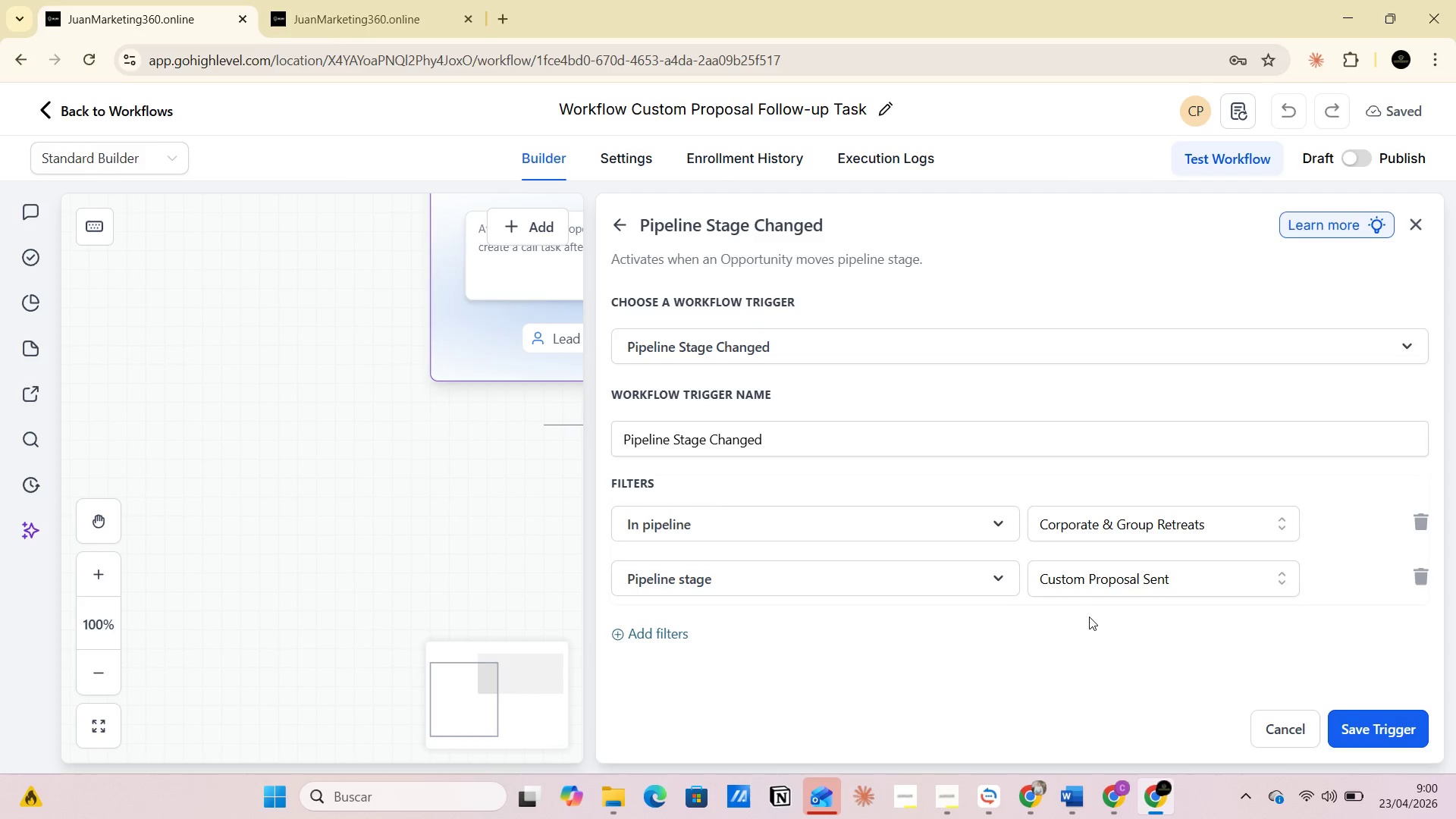 
left_click([1122, 740])
 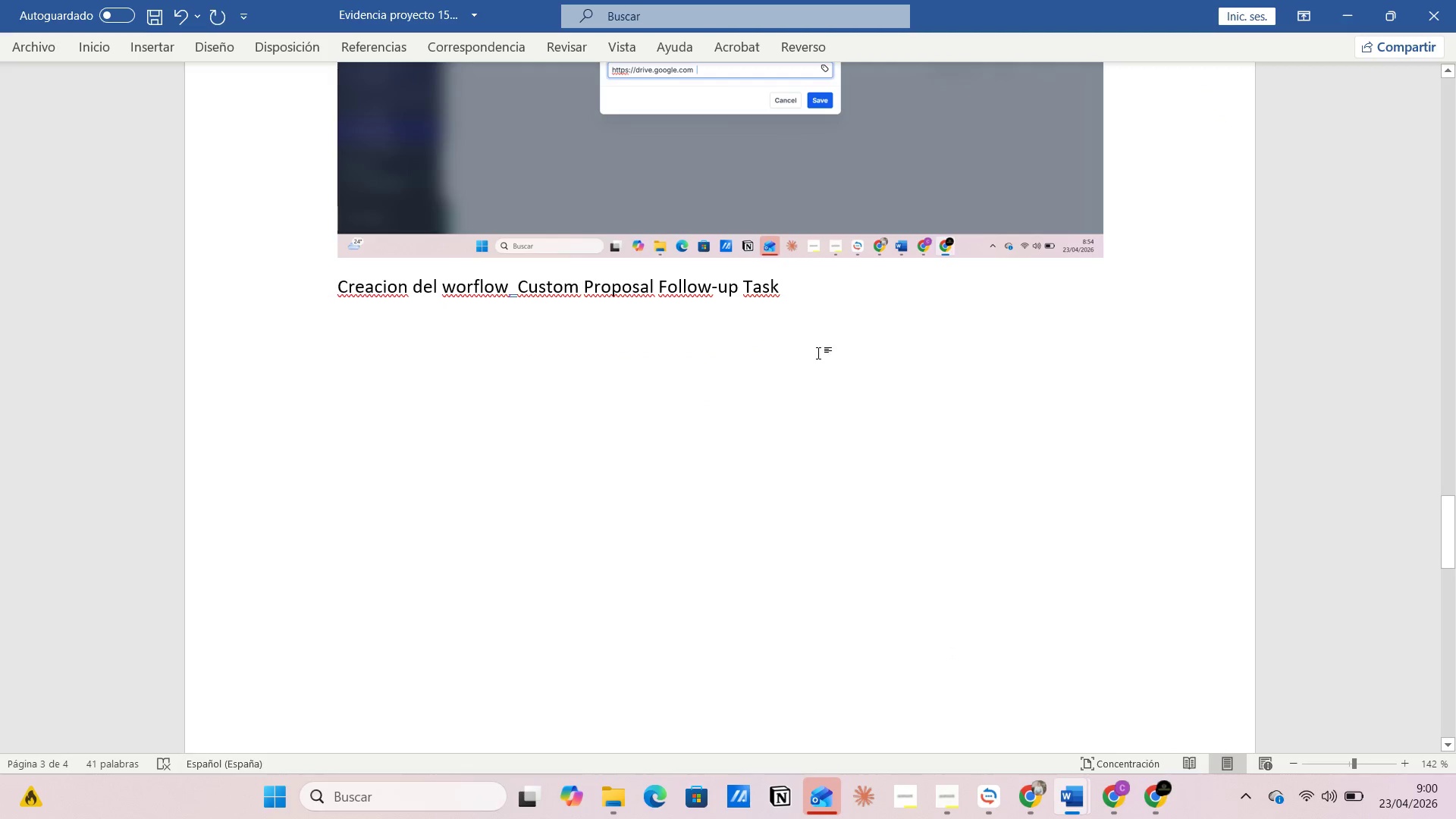 
left_click([814, 299])
 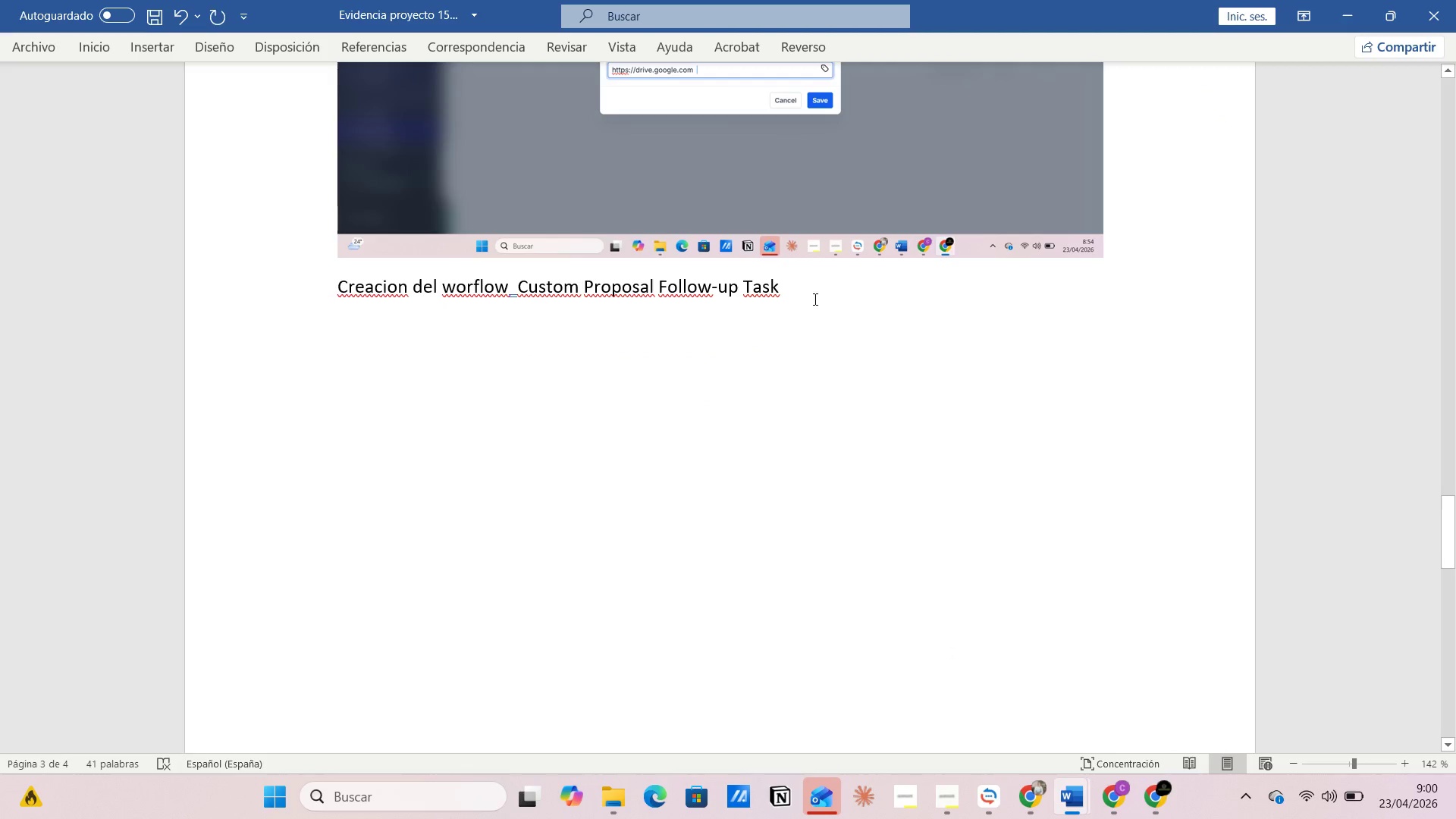 
key(Enter)
 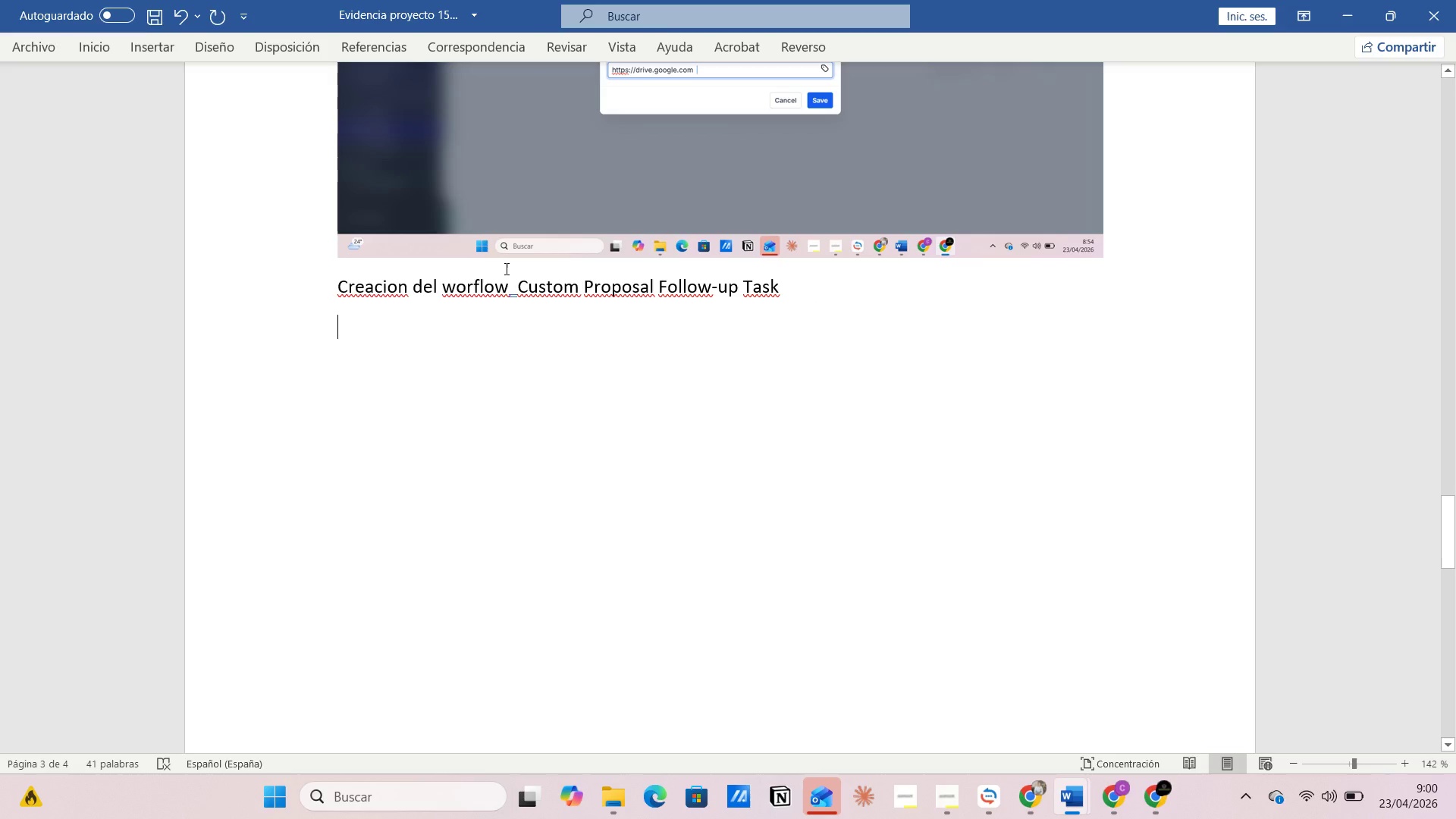 
key(Control+V)
 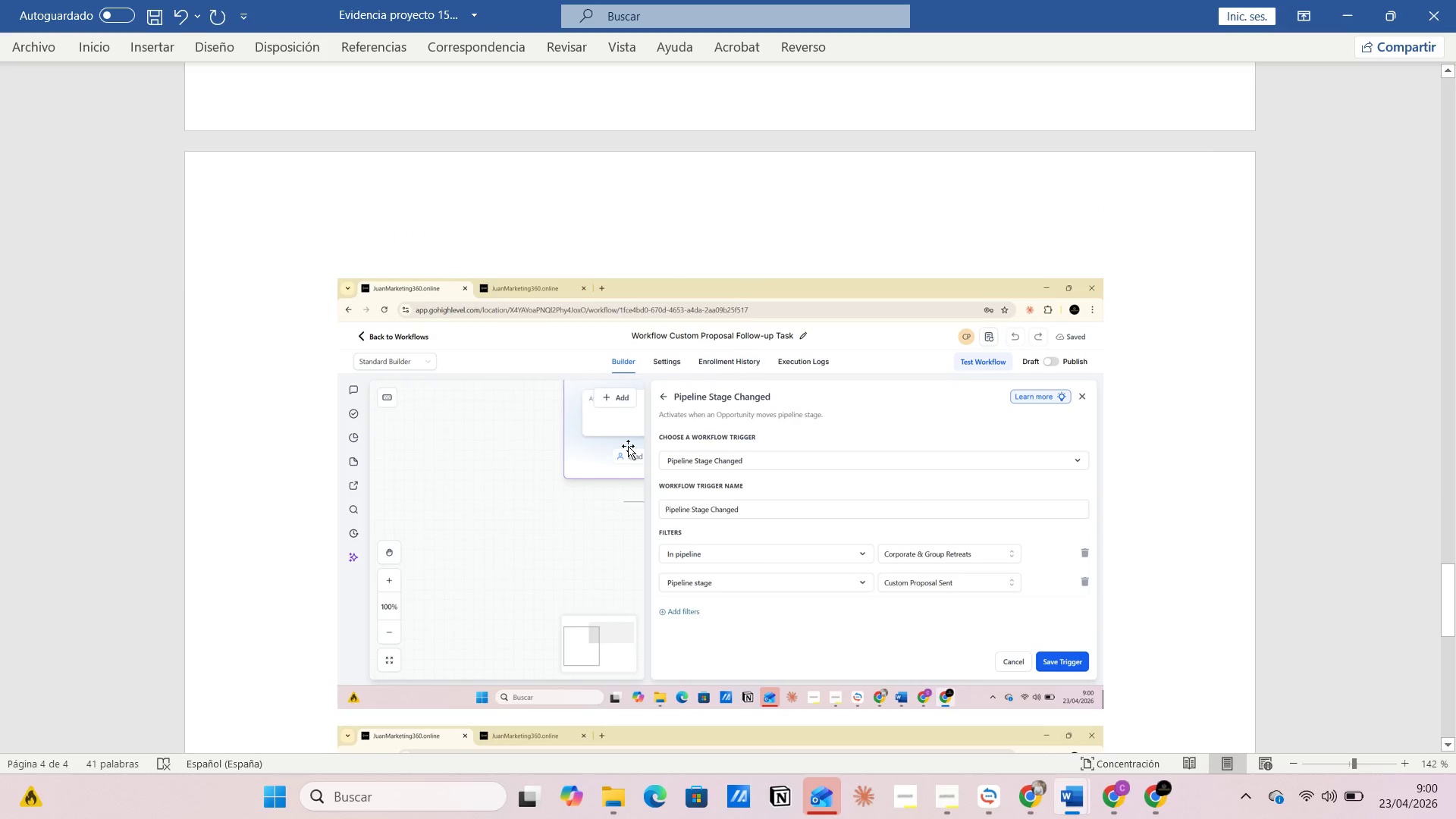 
key(Alt+AltLeft)
 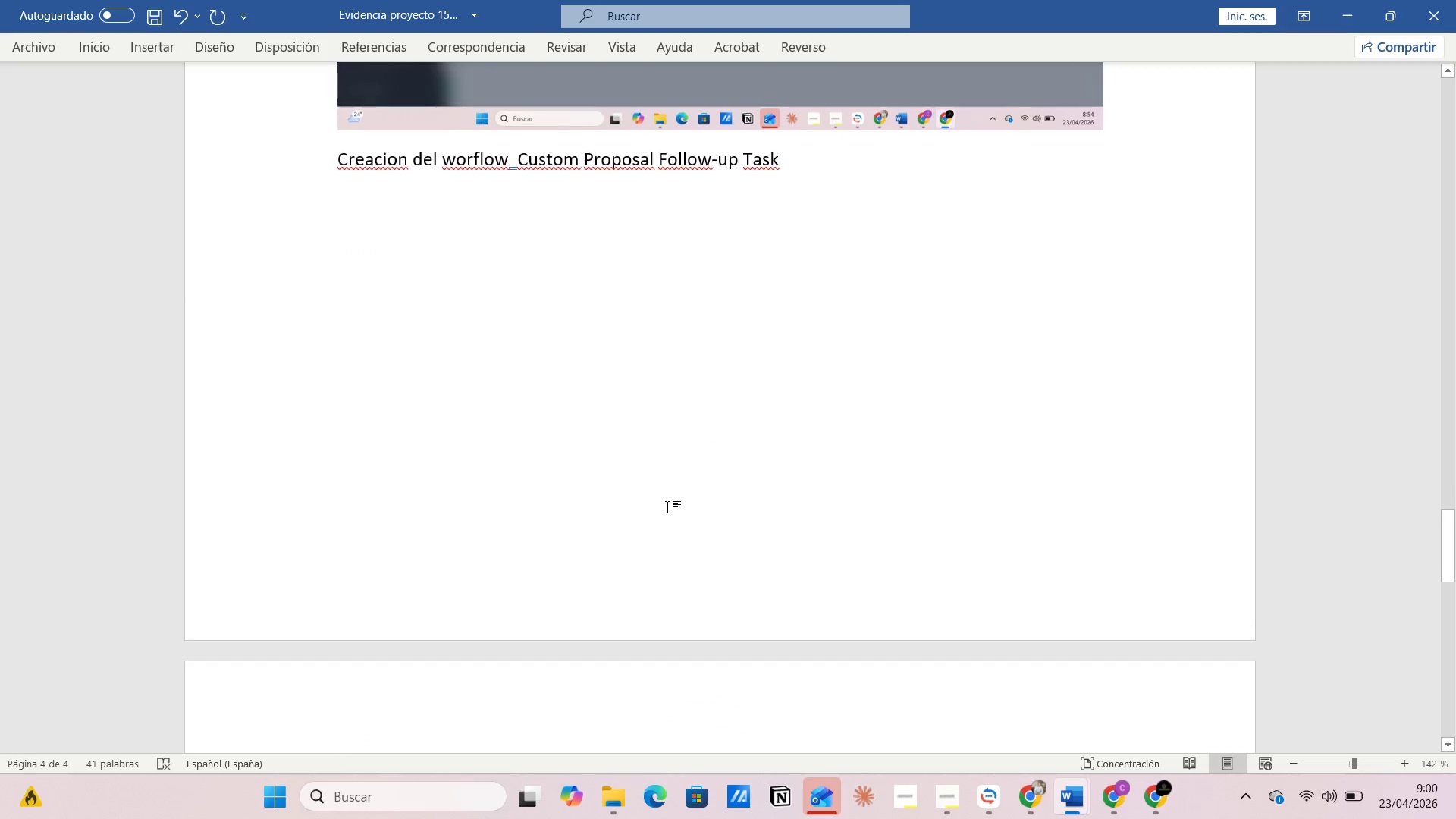 
key(Alt+Tab)
 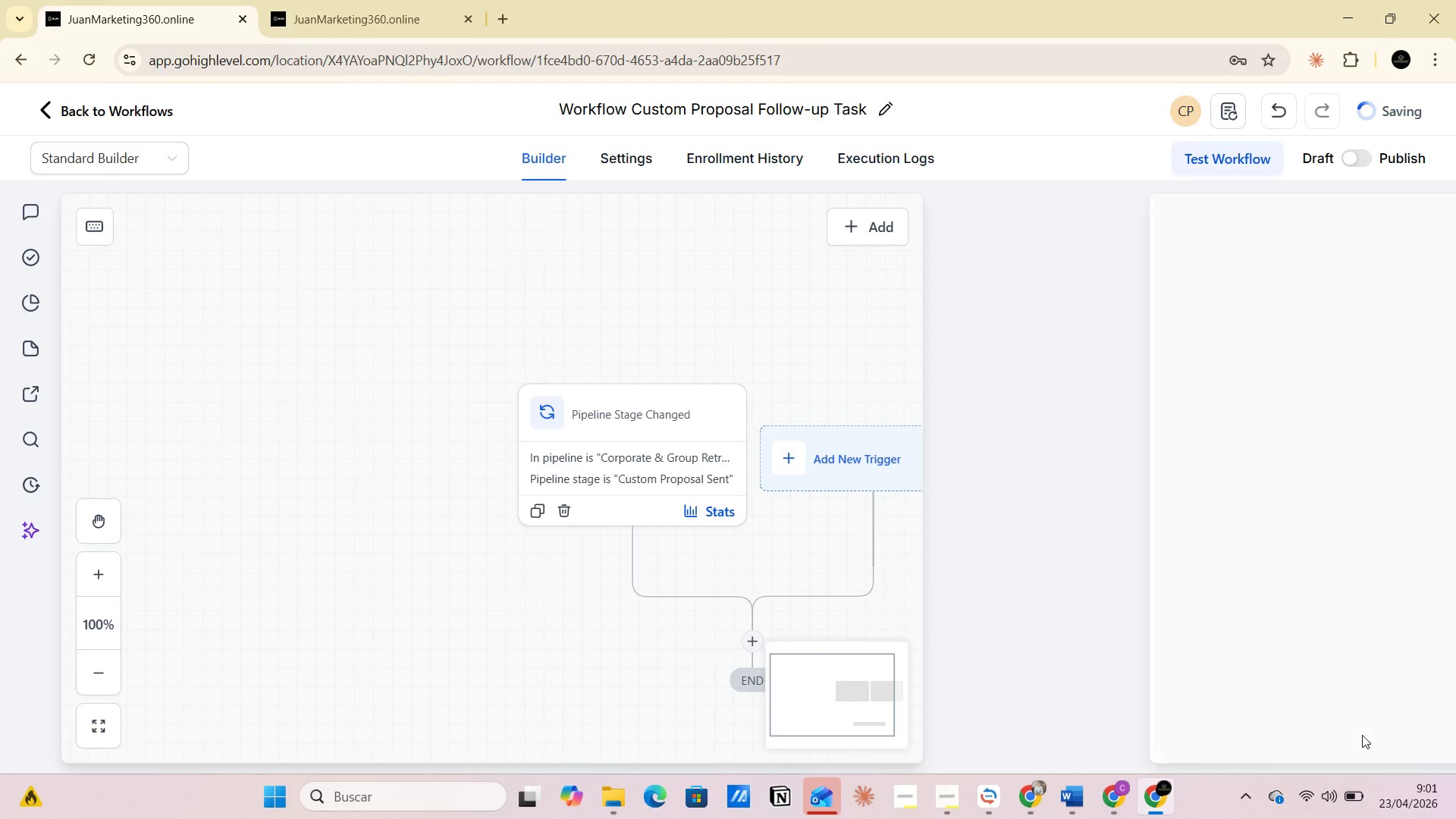 
scroll: coordinate [667, 507], scroll_direction: up, amount: 8.0
 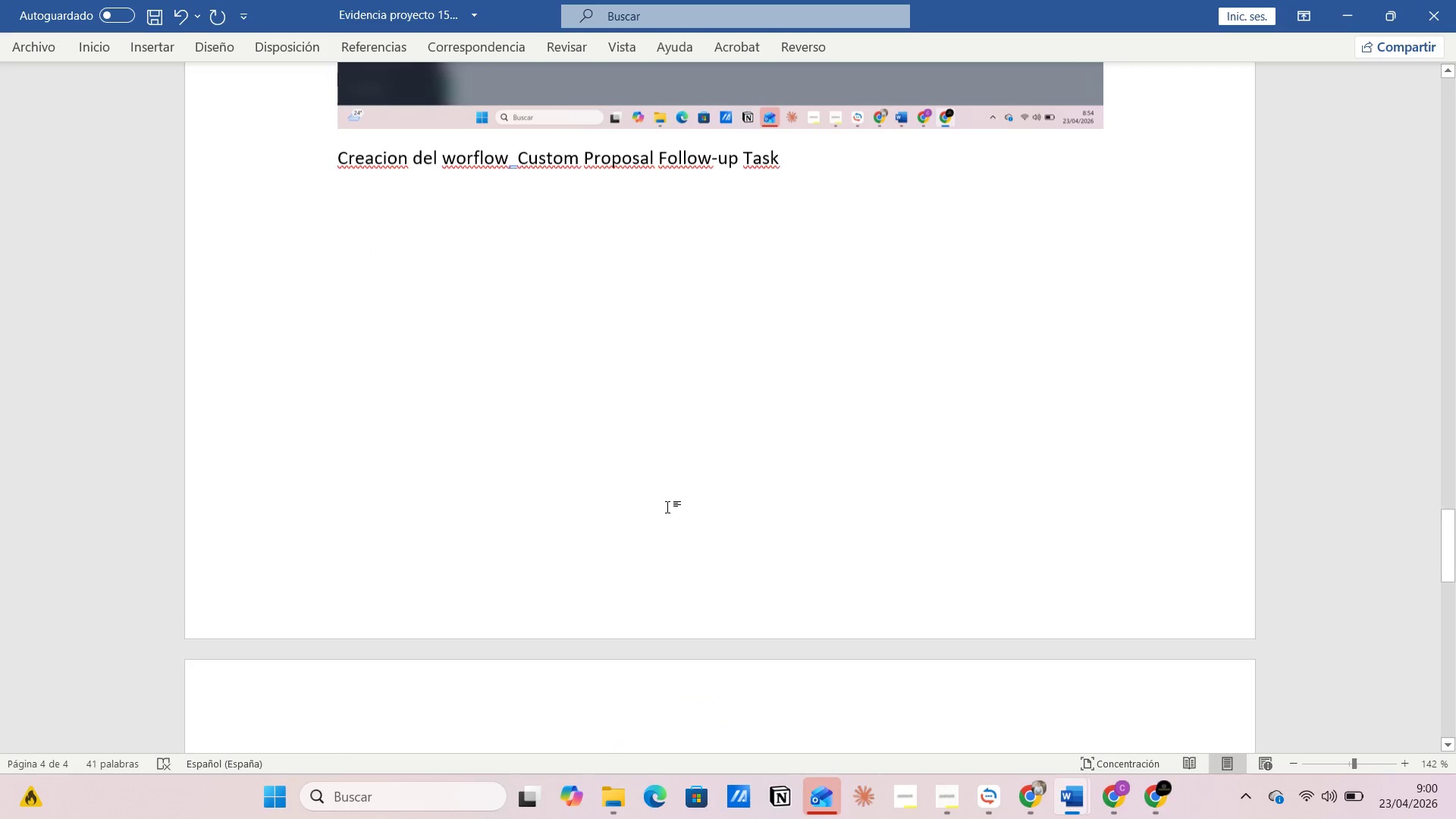 
wait(5.58)
 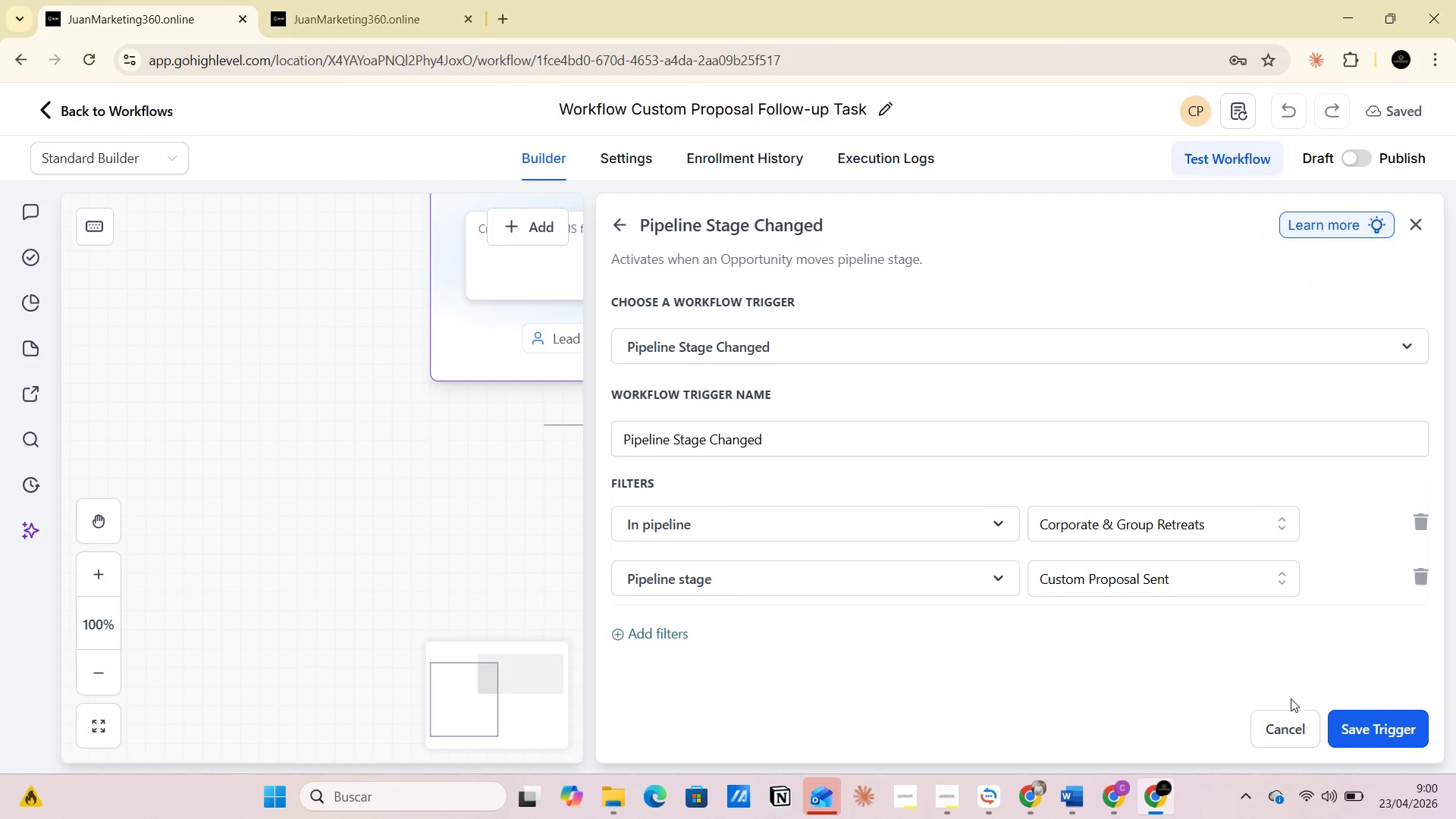 
scroll: coordinate [1175, 599], scroll_direction: down, amount: 2.0
 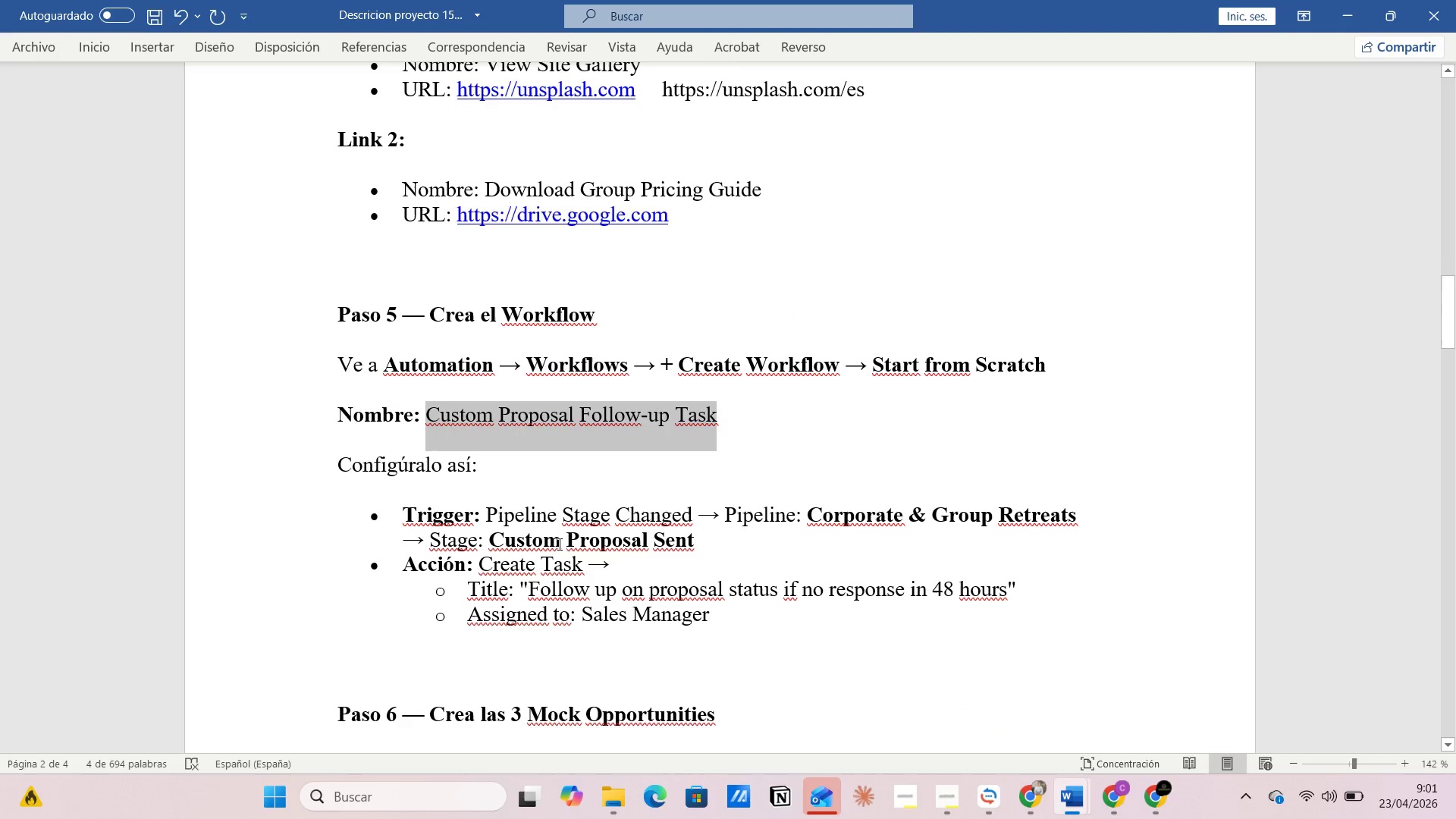 
wait(13.7)
 